 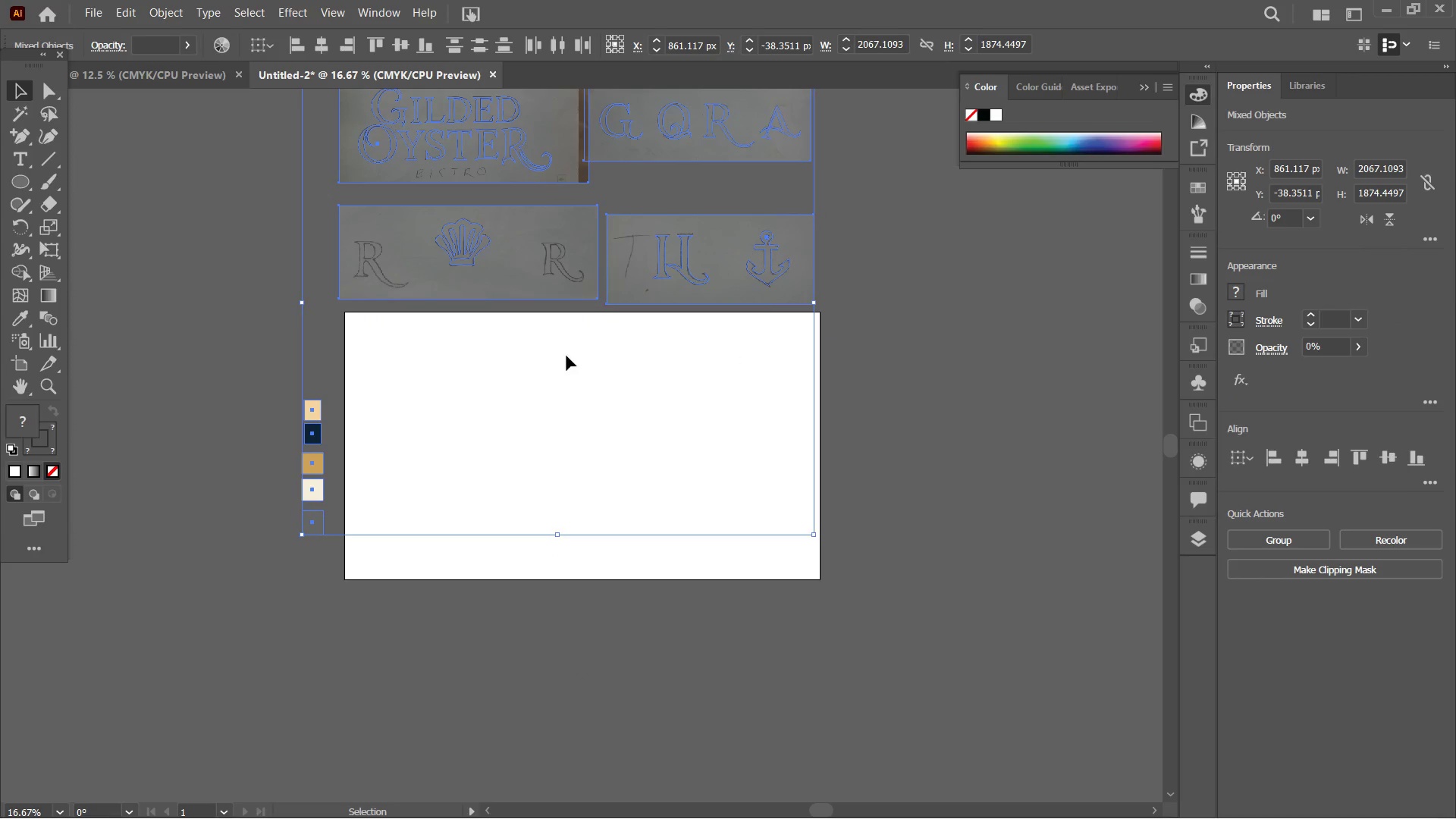 
left_click([340, 178])
 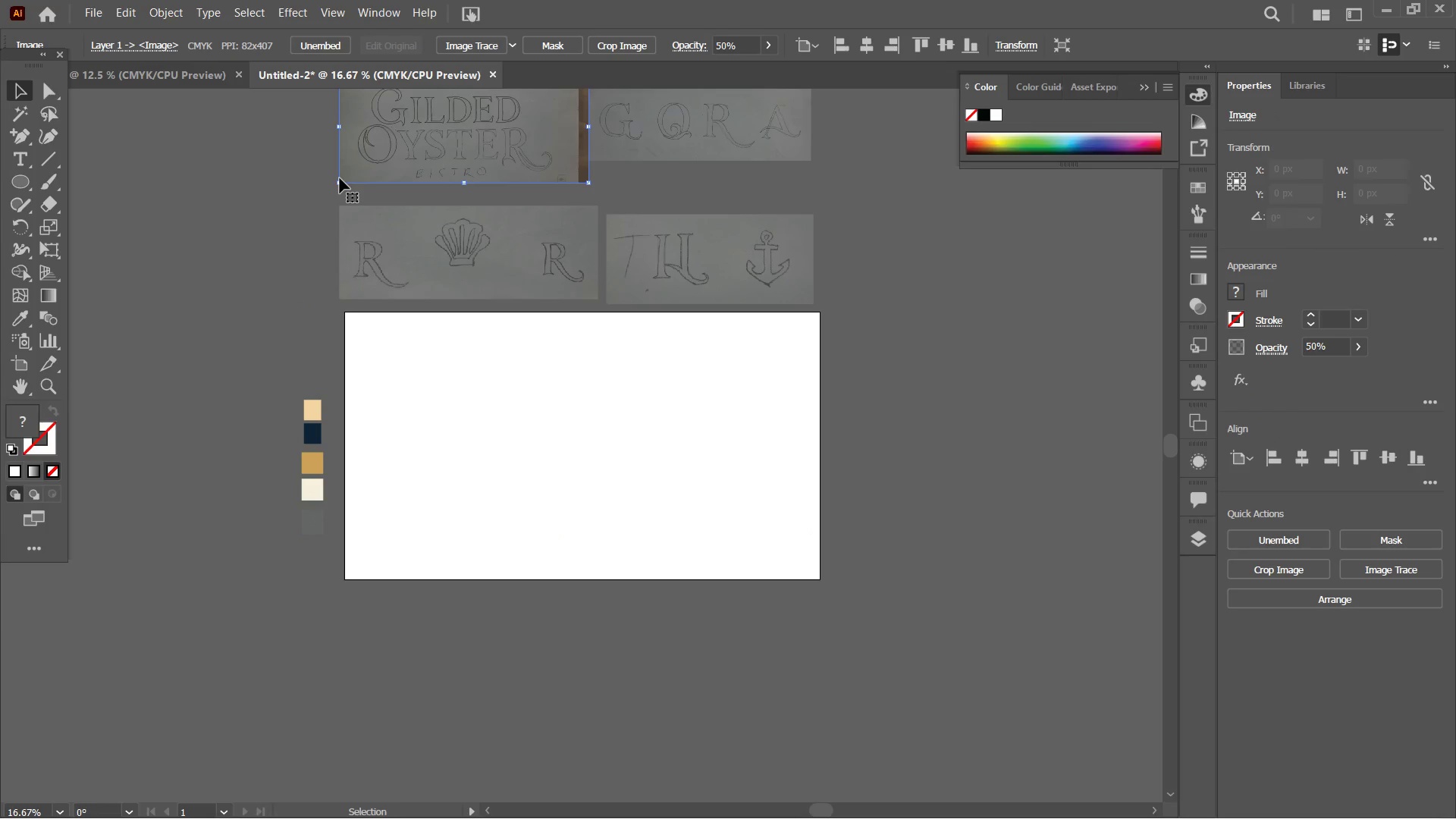 
key(Control+C)
 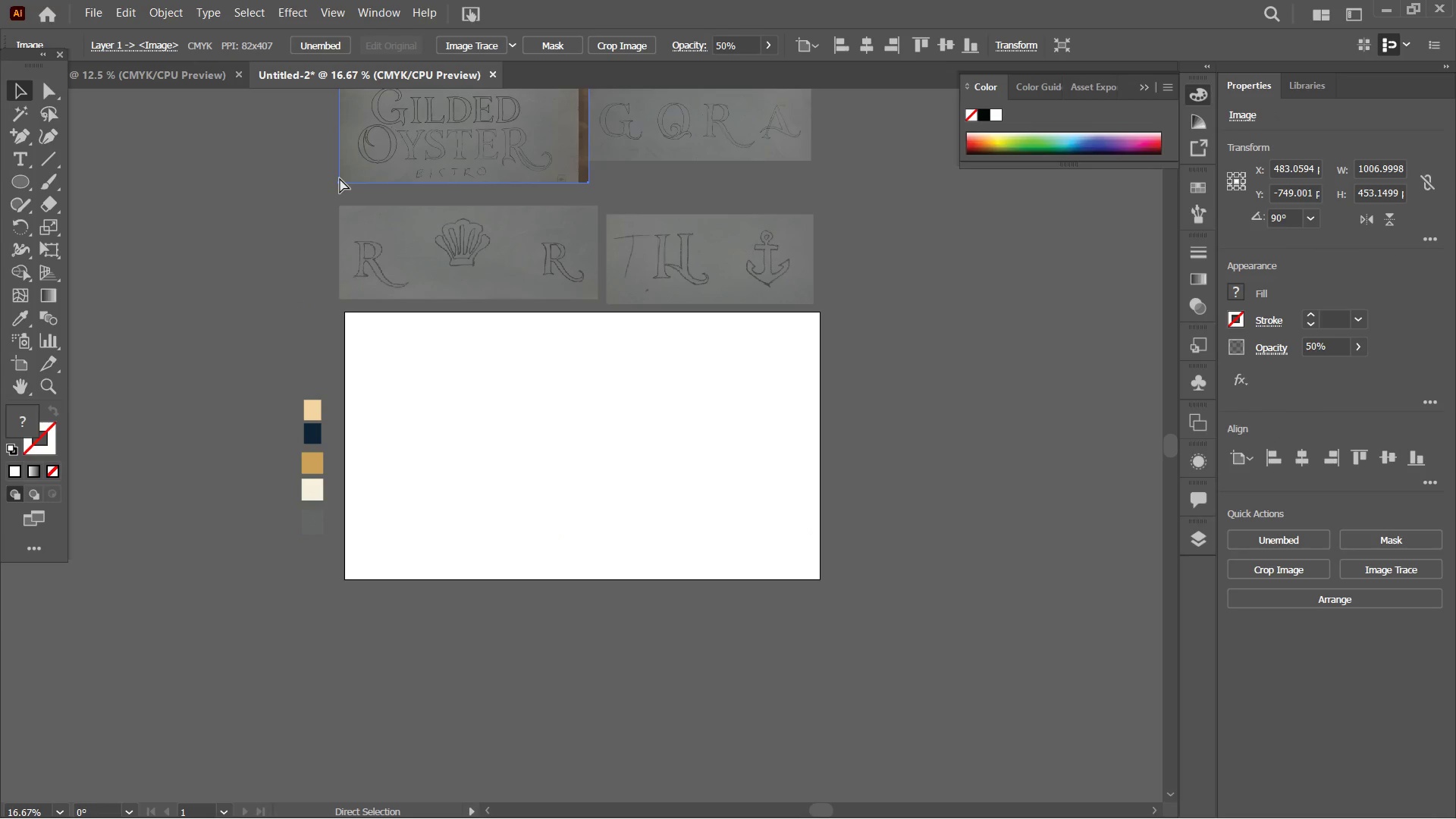 
key(Control+V)
 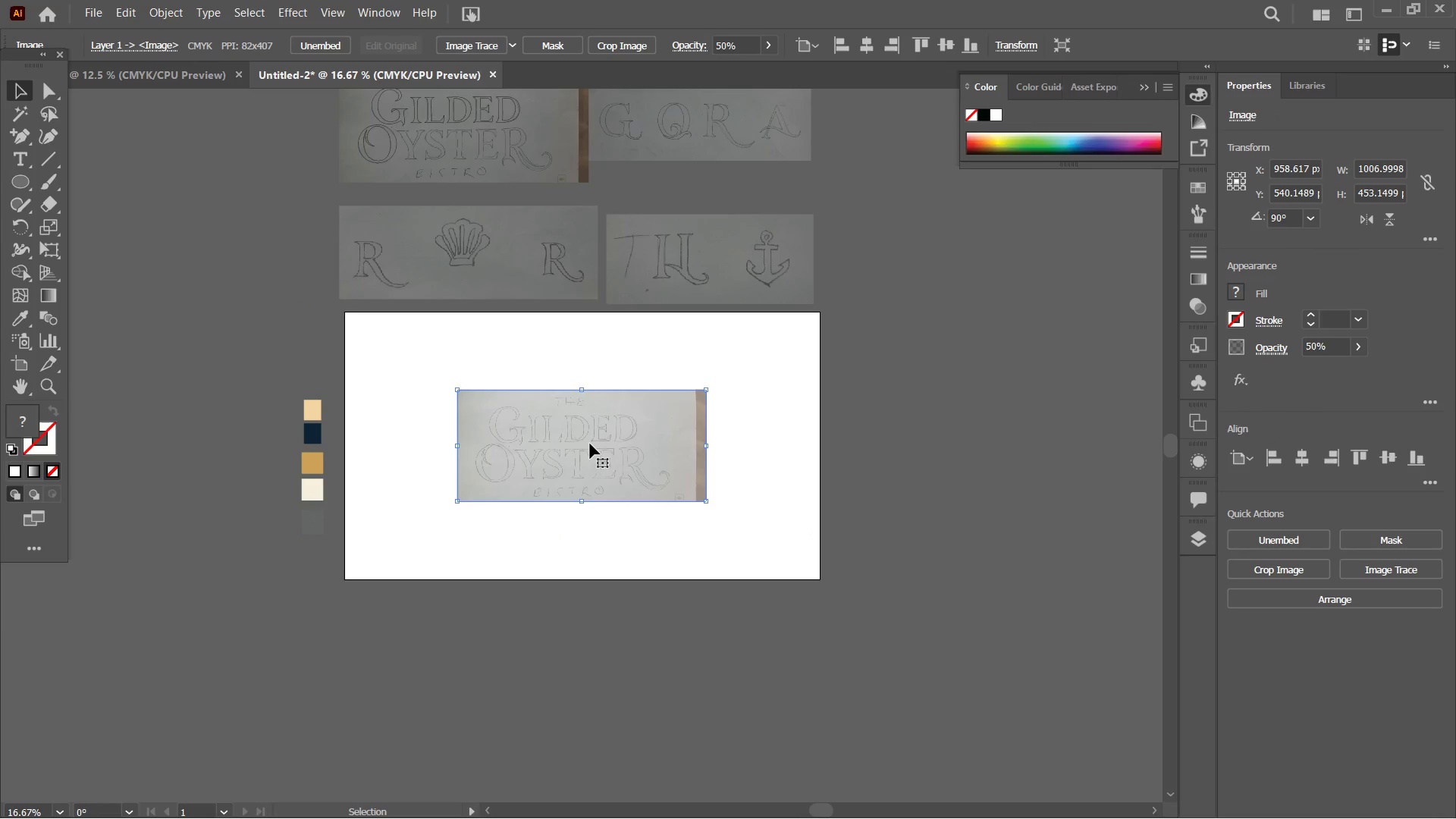 
left_click_drag(start_coordinate=[588, 446], to_coordinate=[495, 377])
 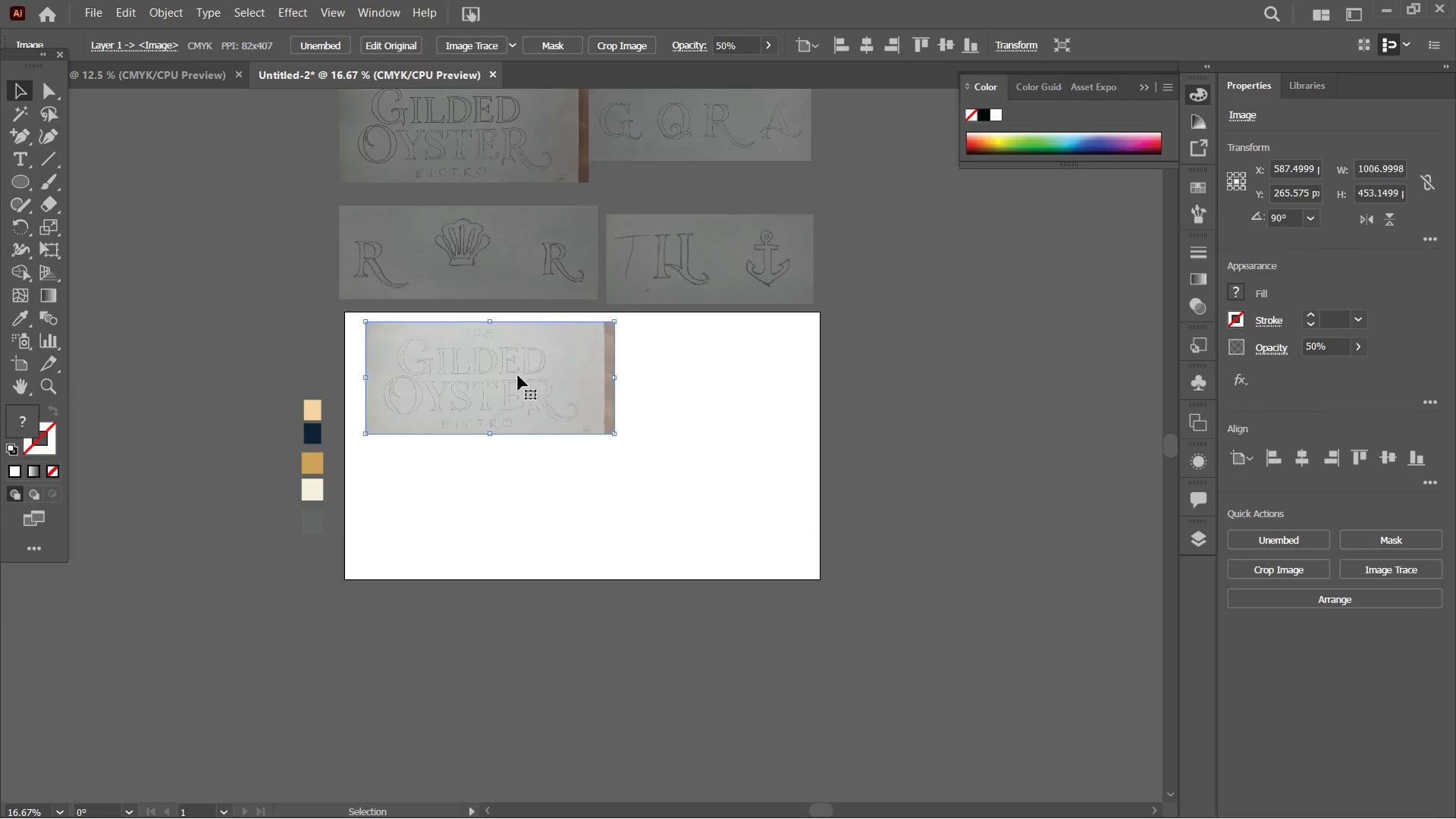 
left_click([658, 137])
 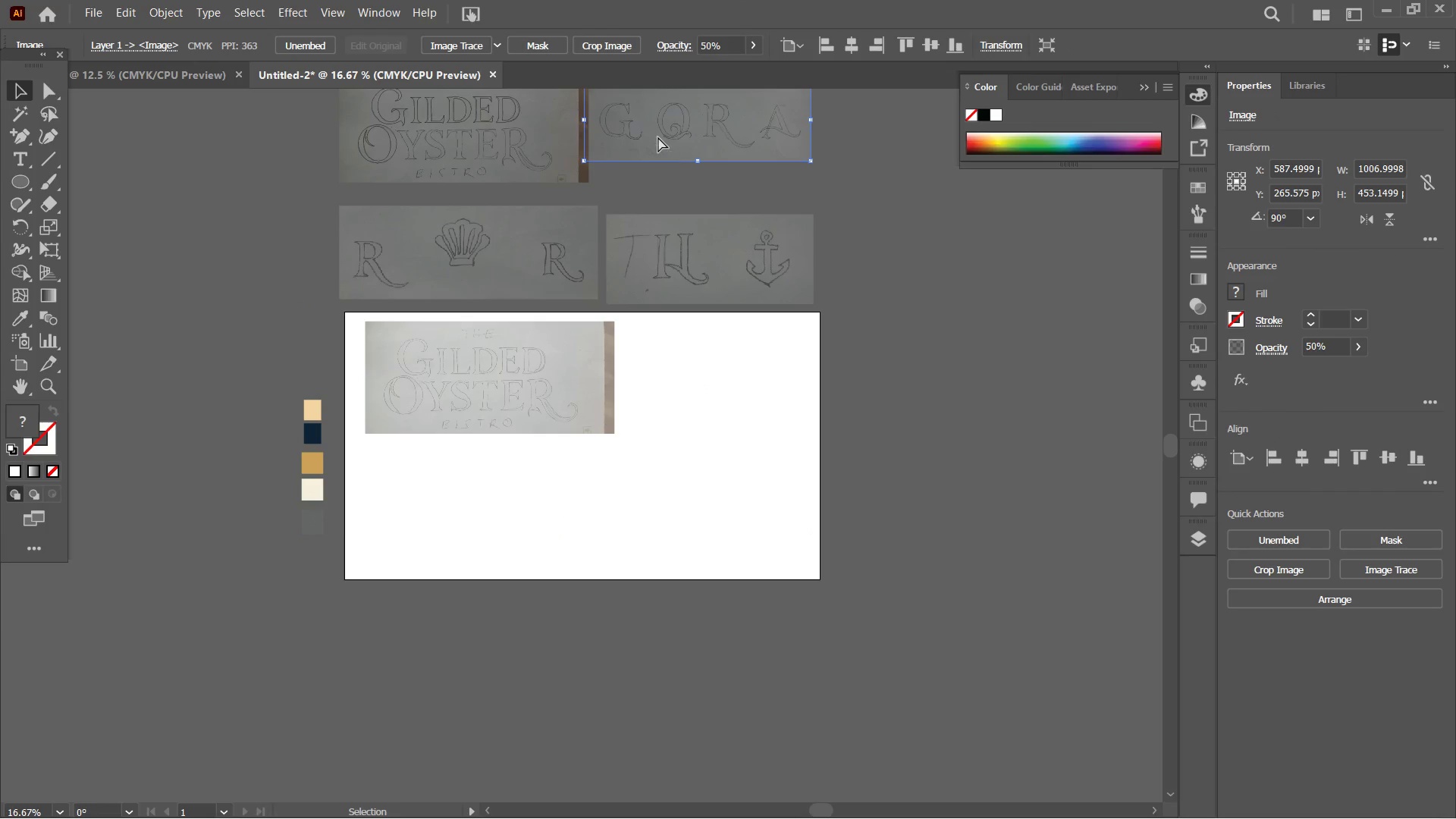 
key(Control+C)
 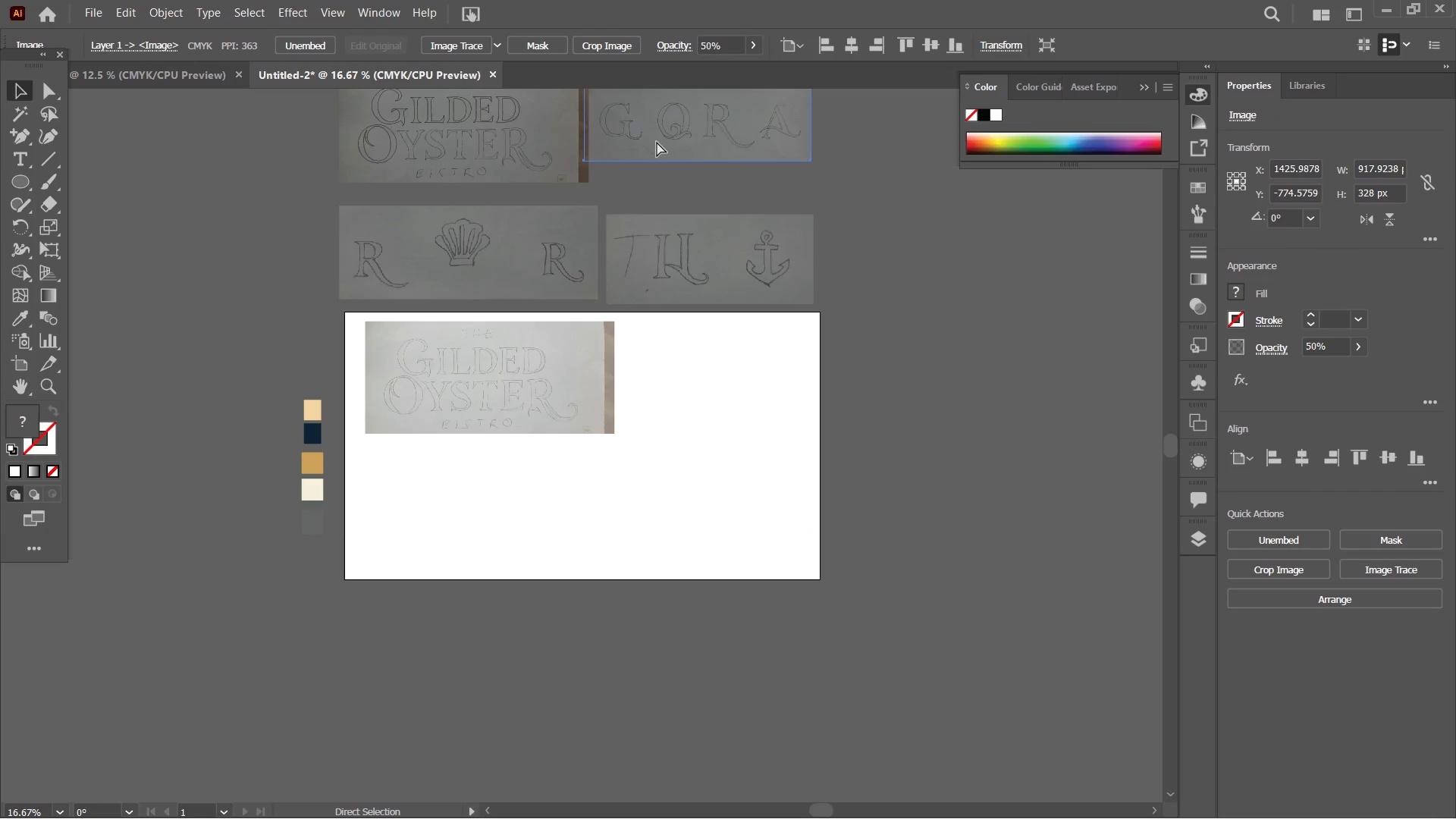 
key(Control+V)
 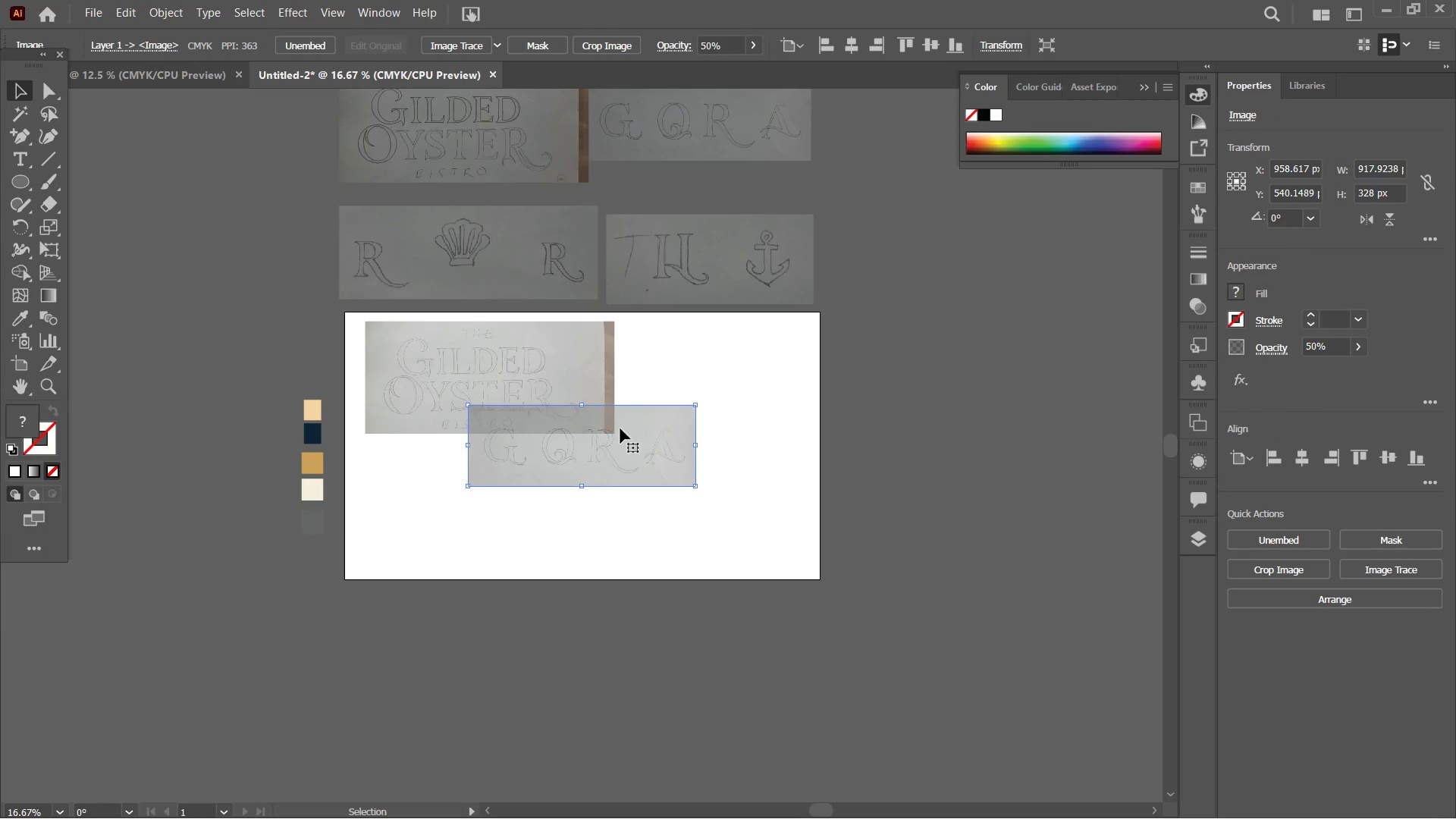 
left_click_drag(start_coordinate=[610, 458], to_coordinate=[768, 388])
 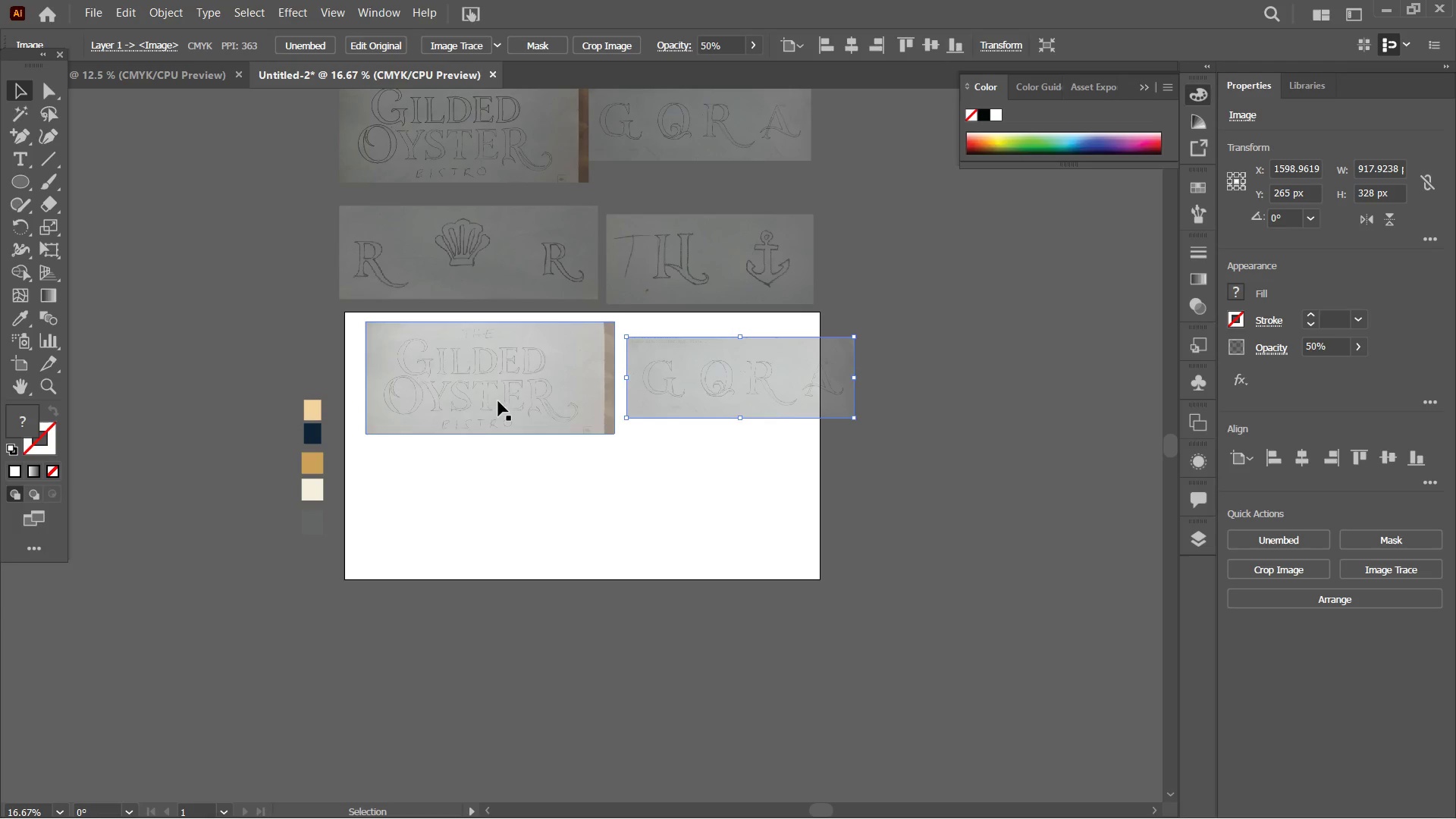 
left_click_drag(start_coordinate=[497, 401], to_coordinate=[478, 400])
 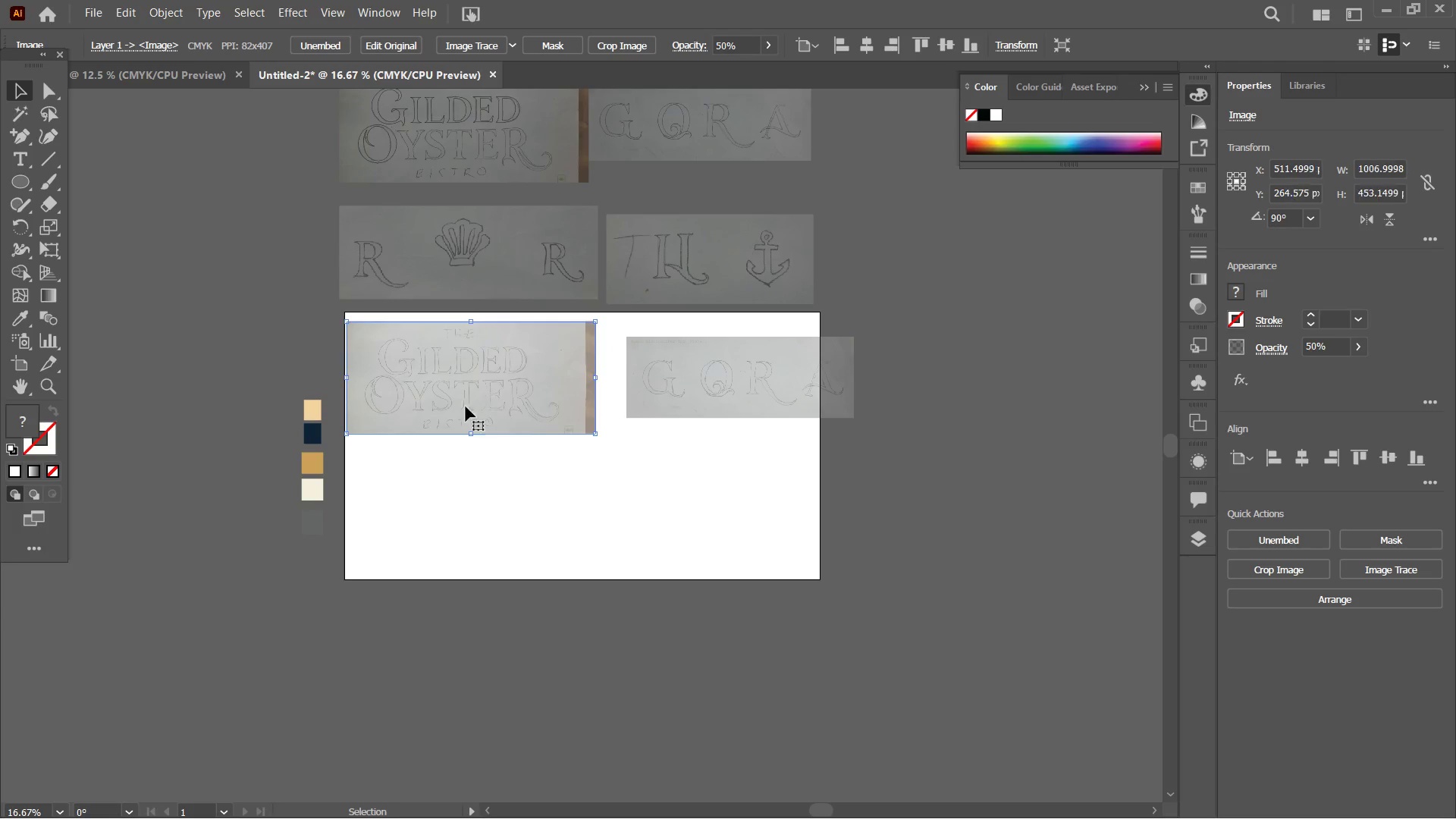 
key(Control+Equal)
 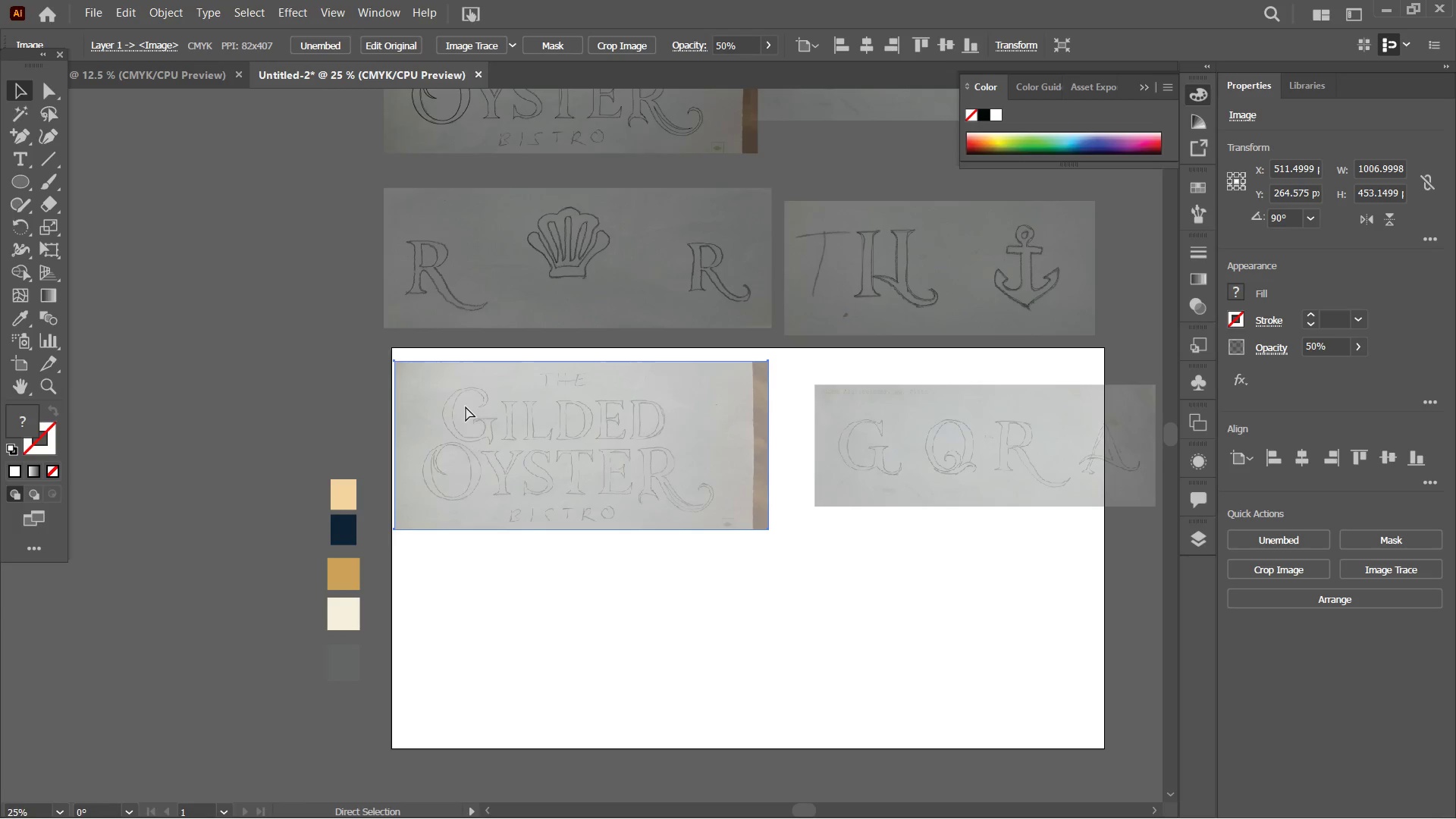 
key(Control+Equal)
 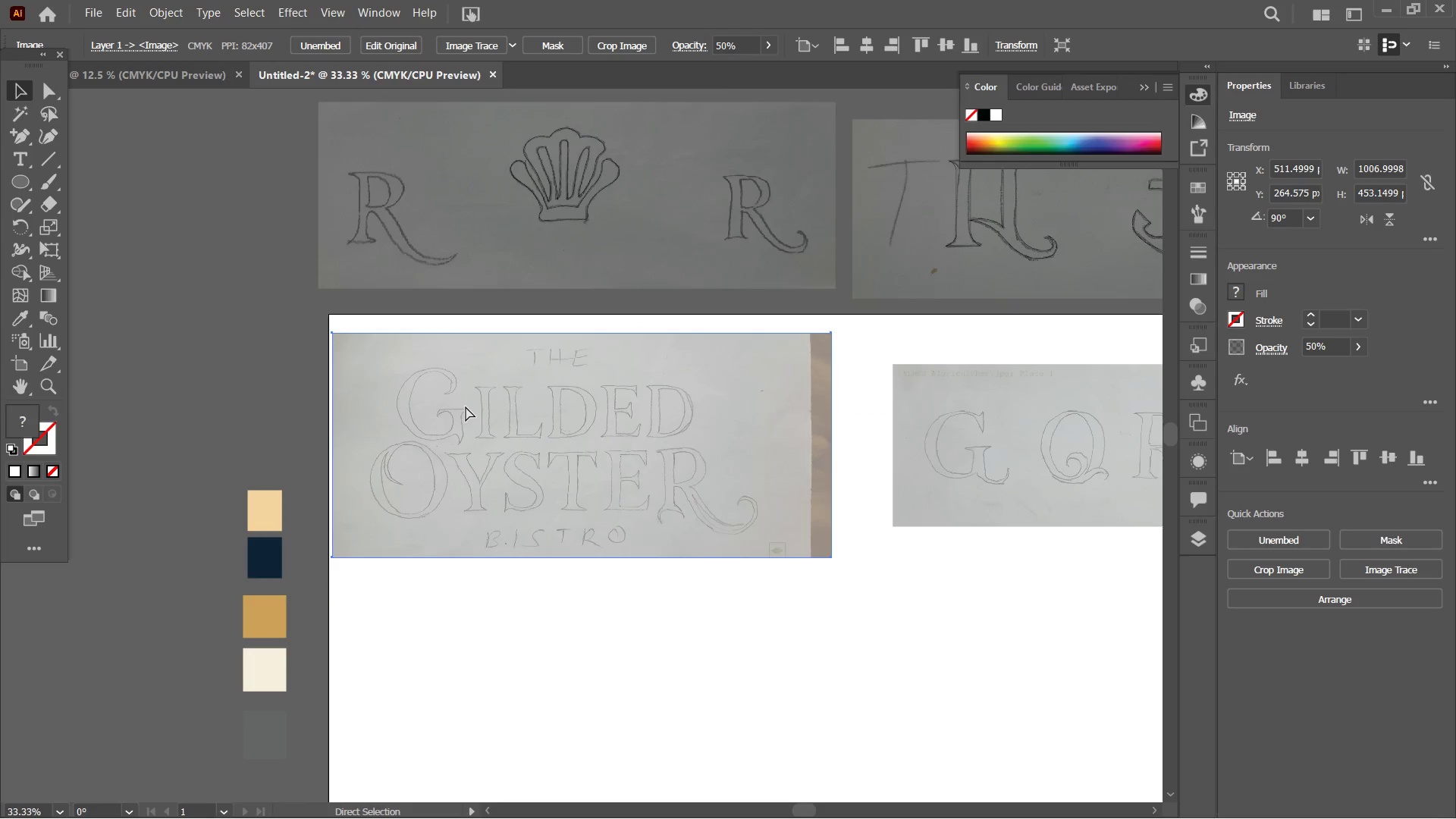 
key(Control+Equal)
 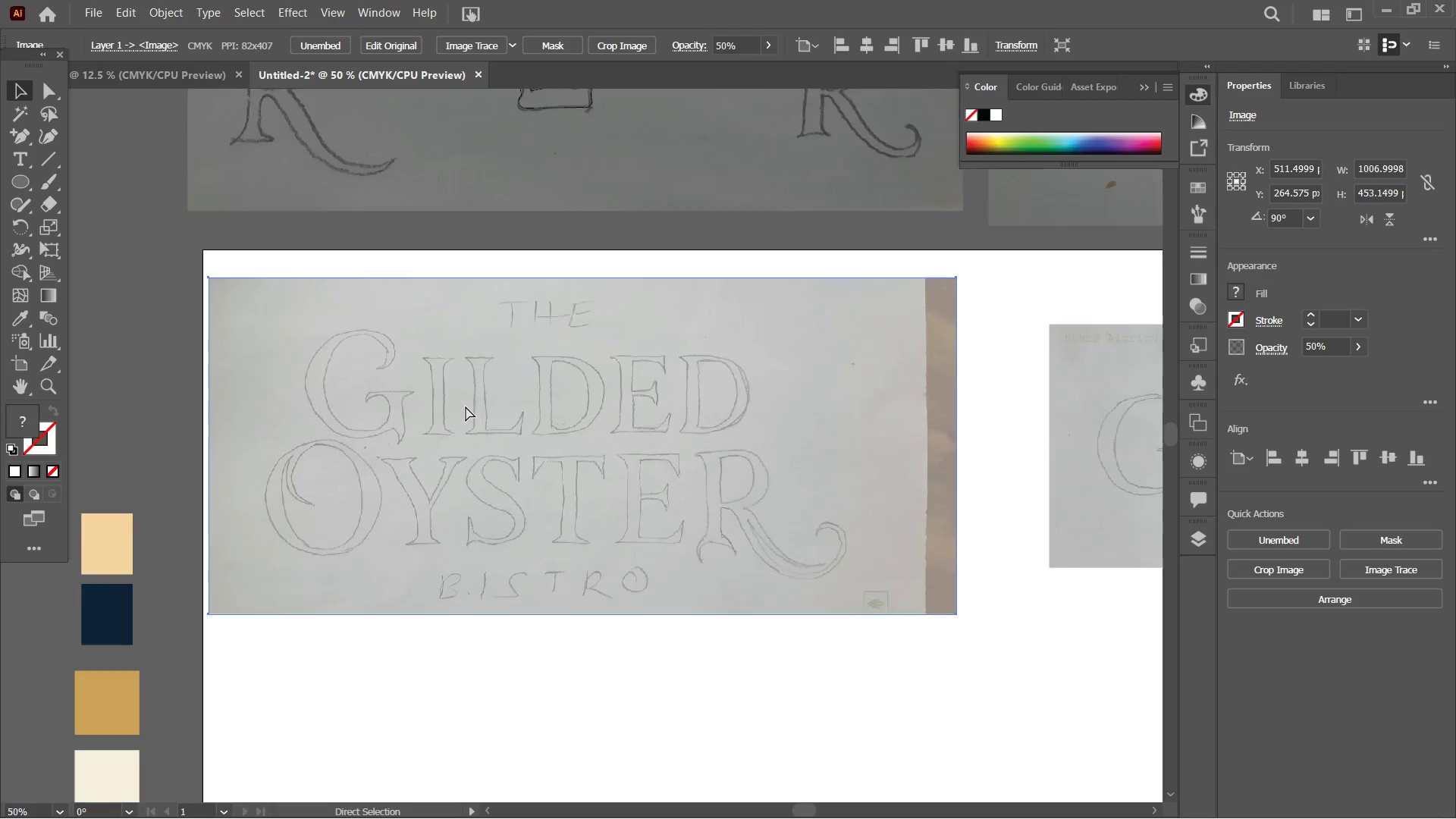 
key(Control+Equal)
 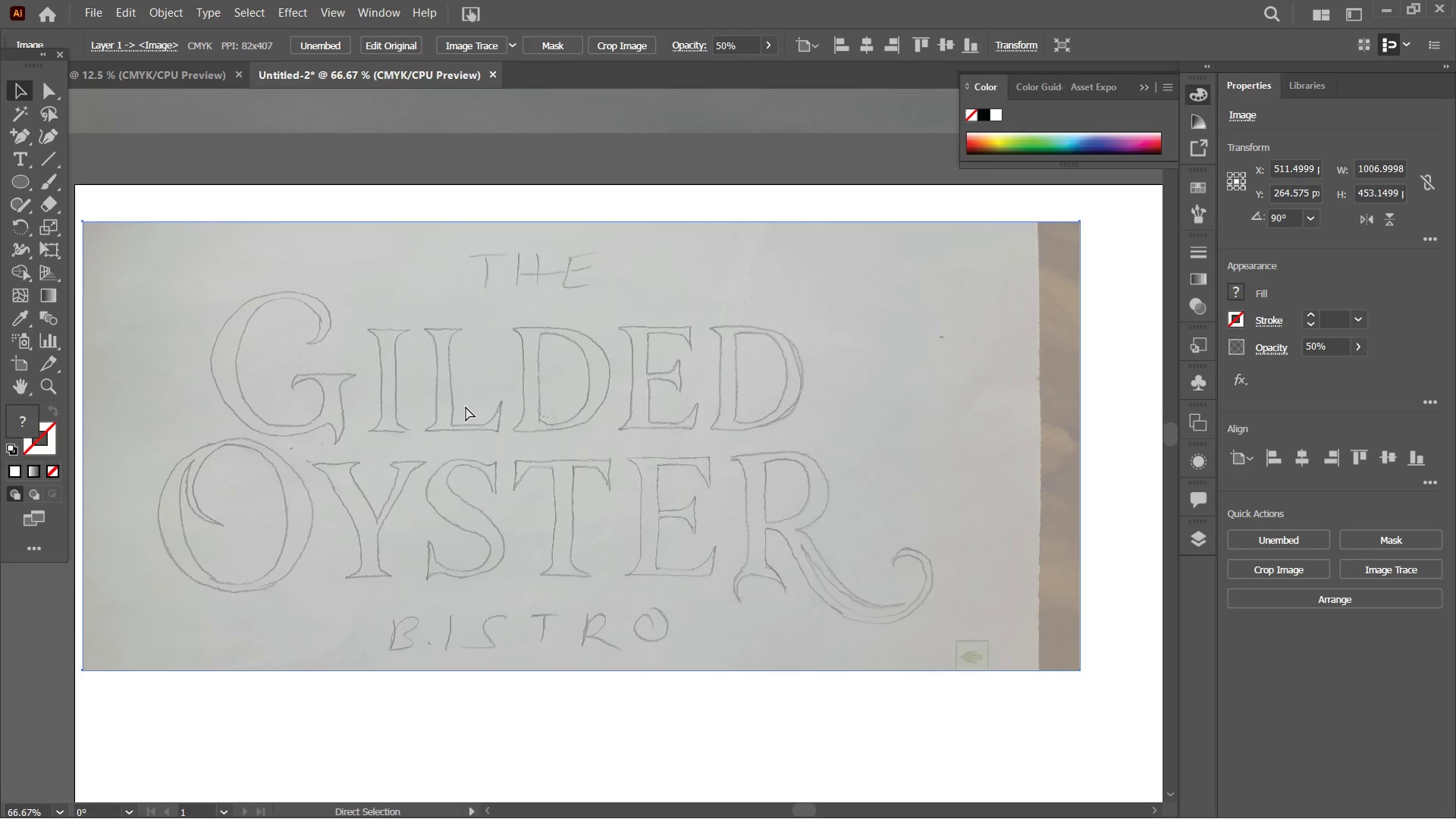 
key(Control+Equal)
 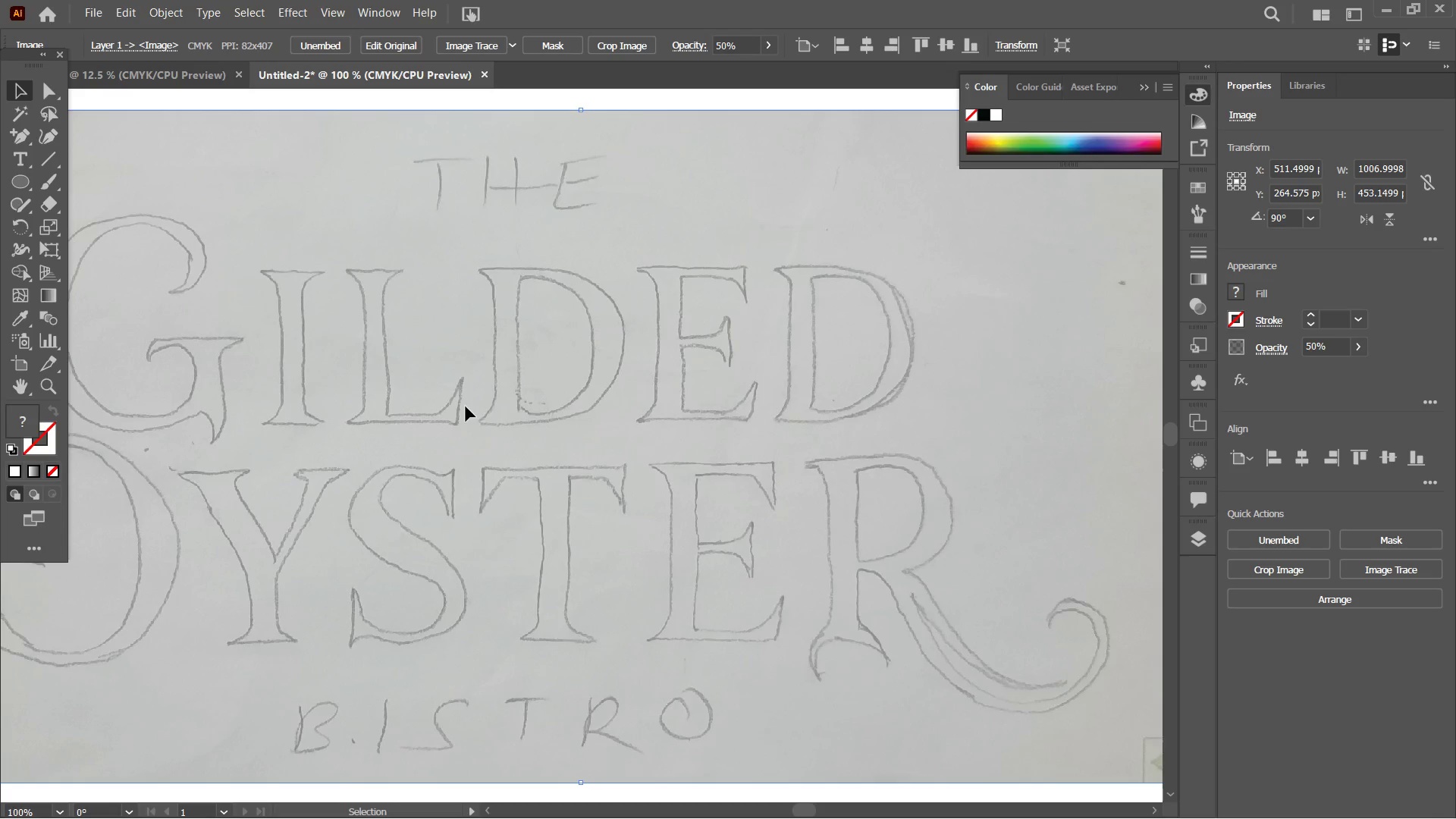 
hold_key(key=Space, duration=0.91)
 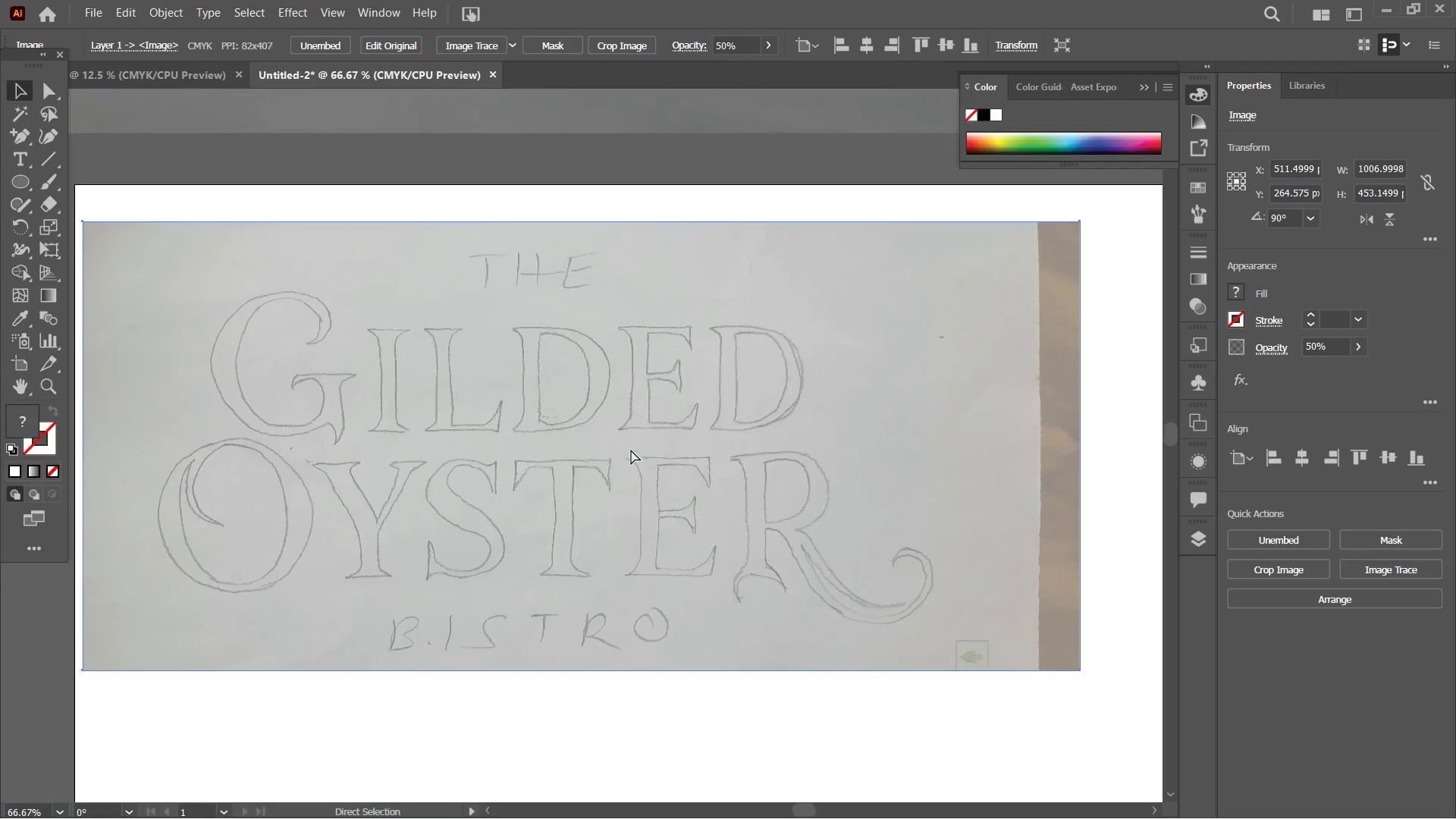 
left_click_drag(start_coordinate=[523, 416], to_coordinate=[662, 442])
 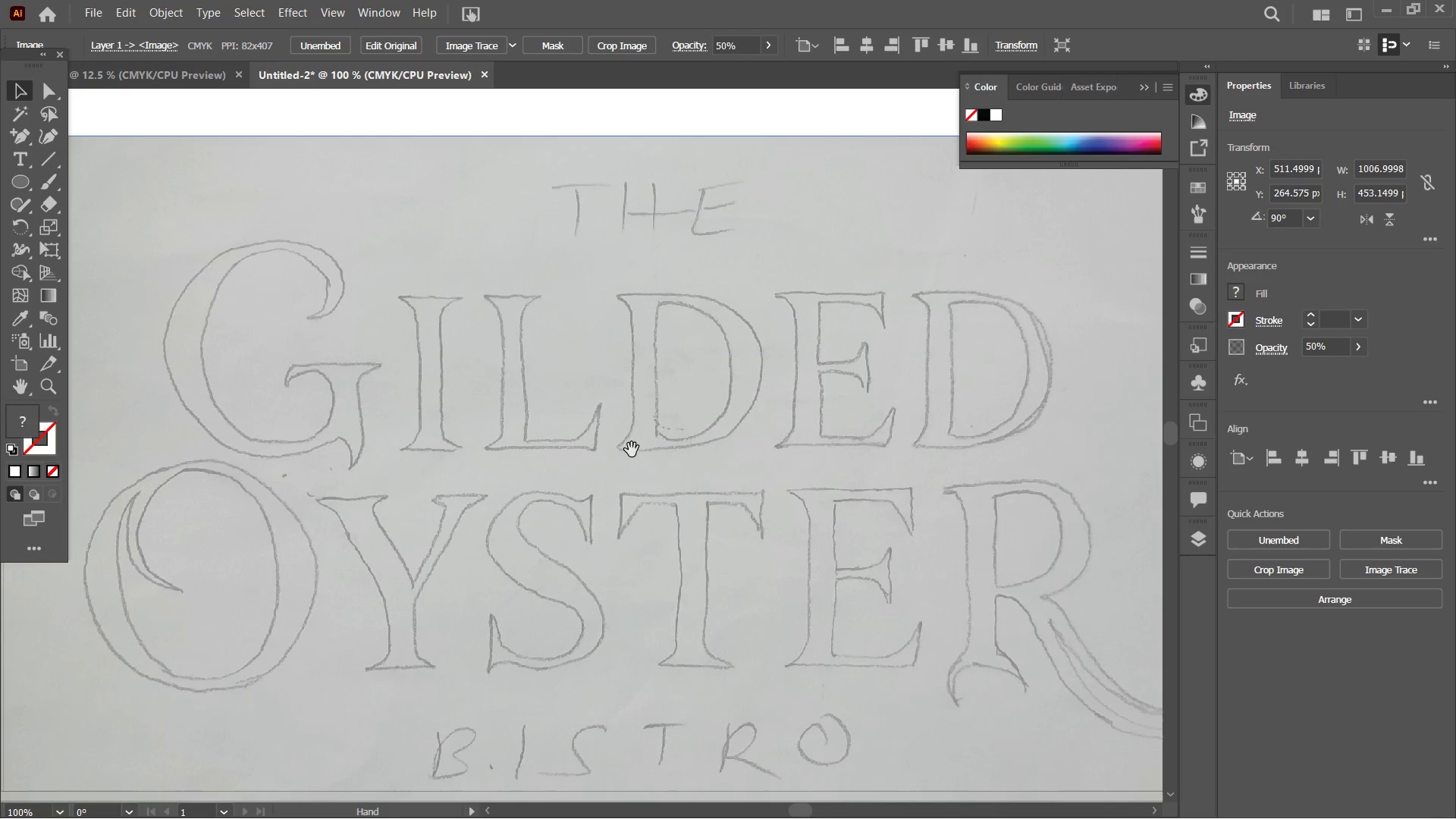 
hold_key(key=Space, duration=1.94)
 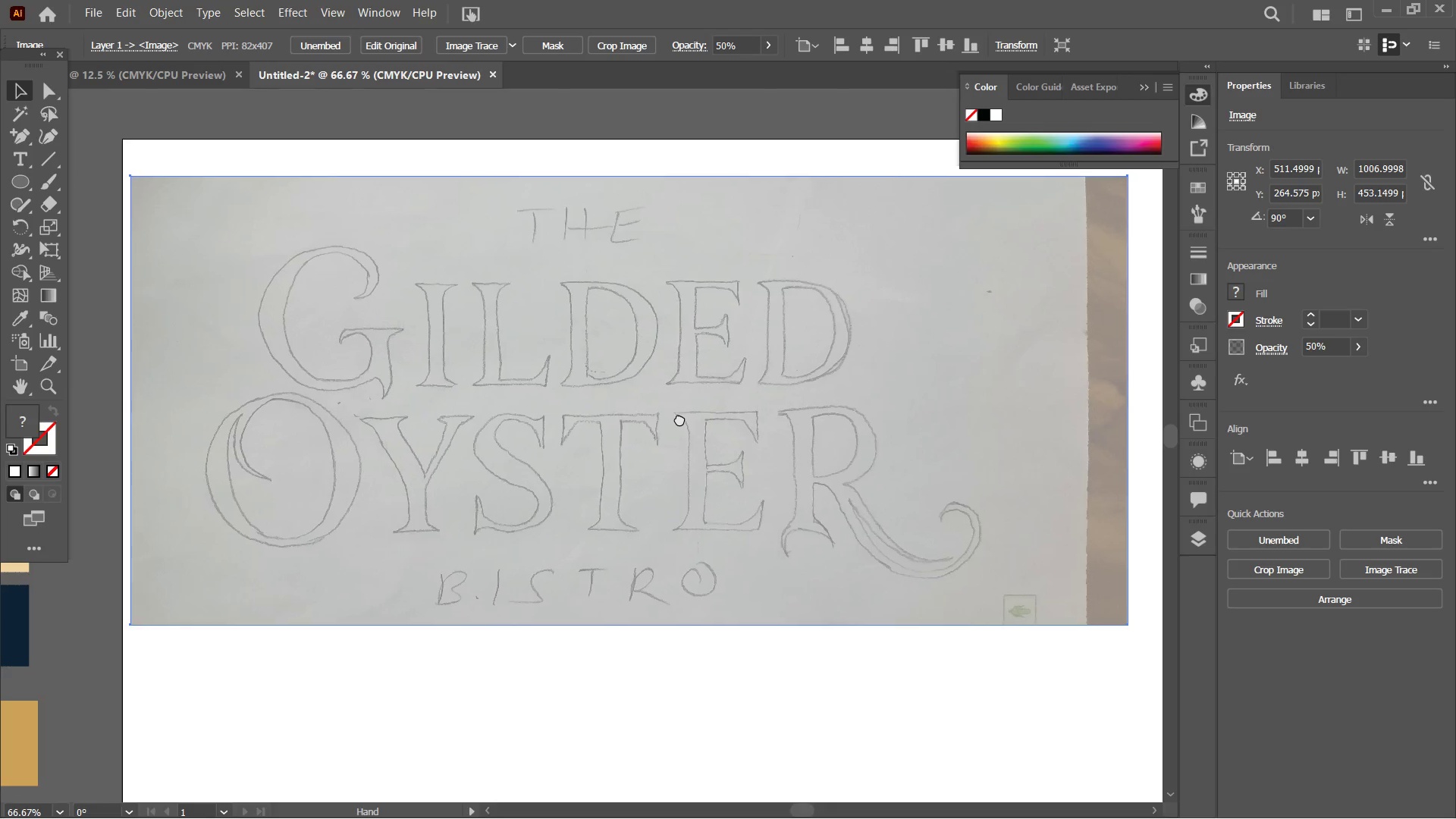 
key(Control+Minus)
 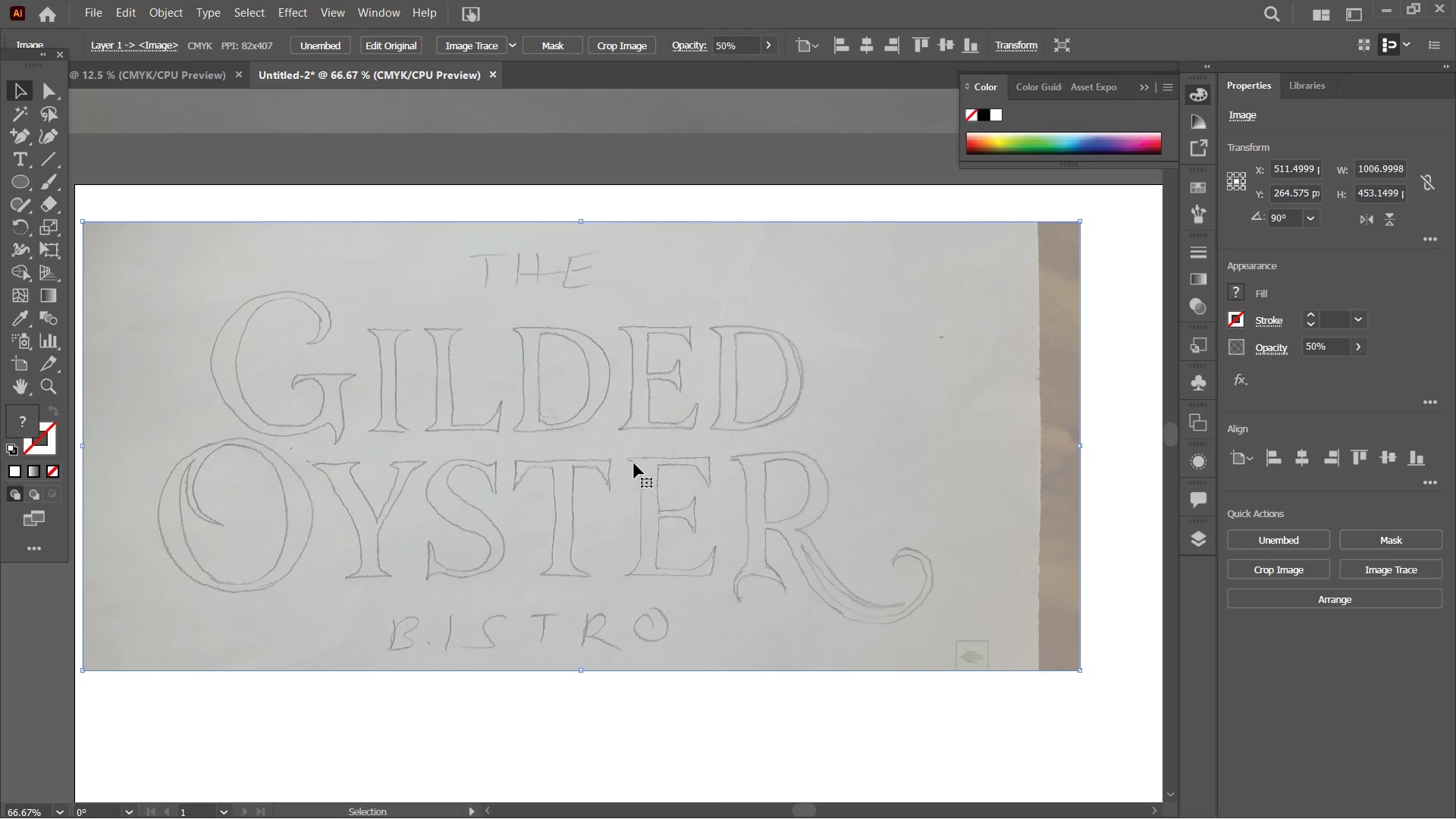 
left_click_drag(start_coordinate=[632, 465], to_coordinate=[679, 418])
 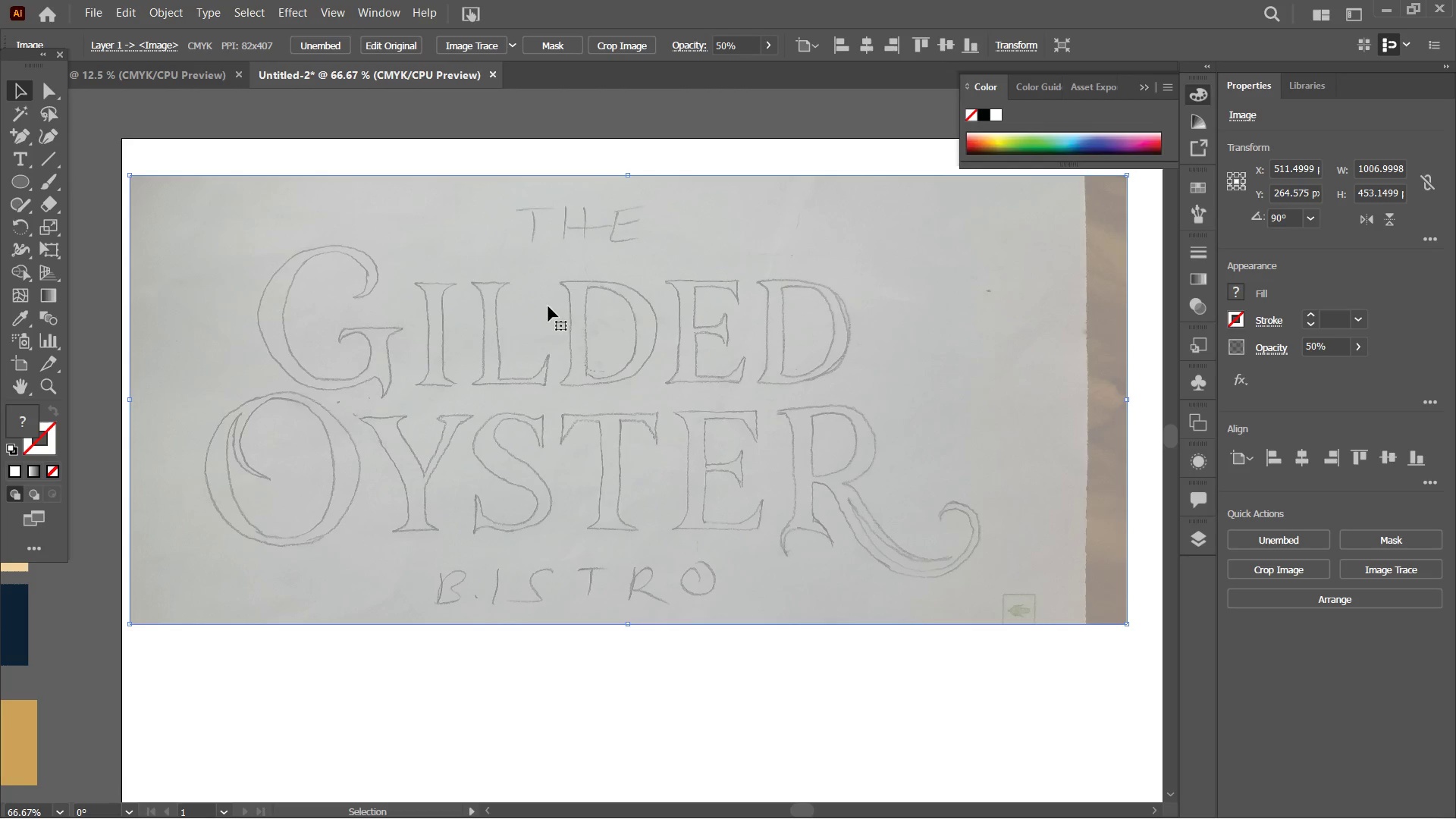 
hold_key(key=Space, duration=0.58)
 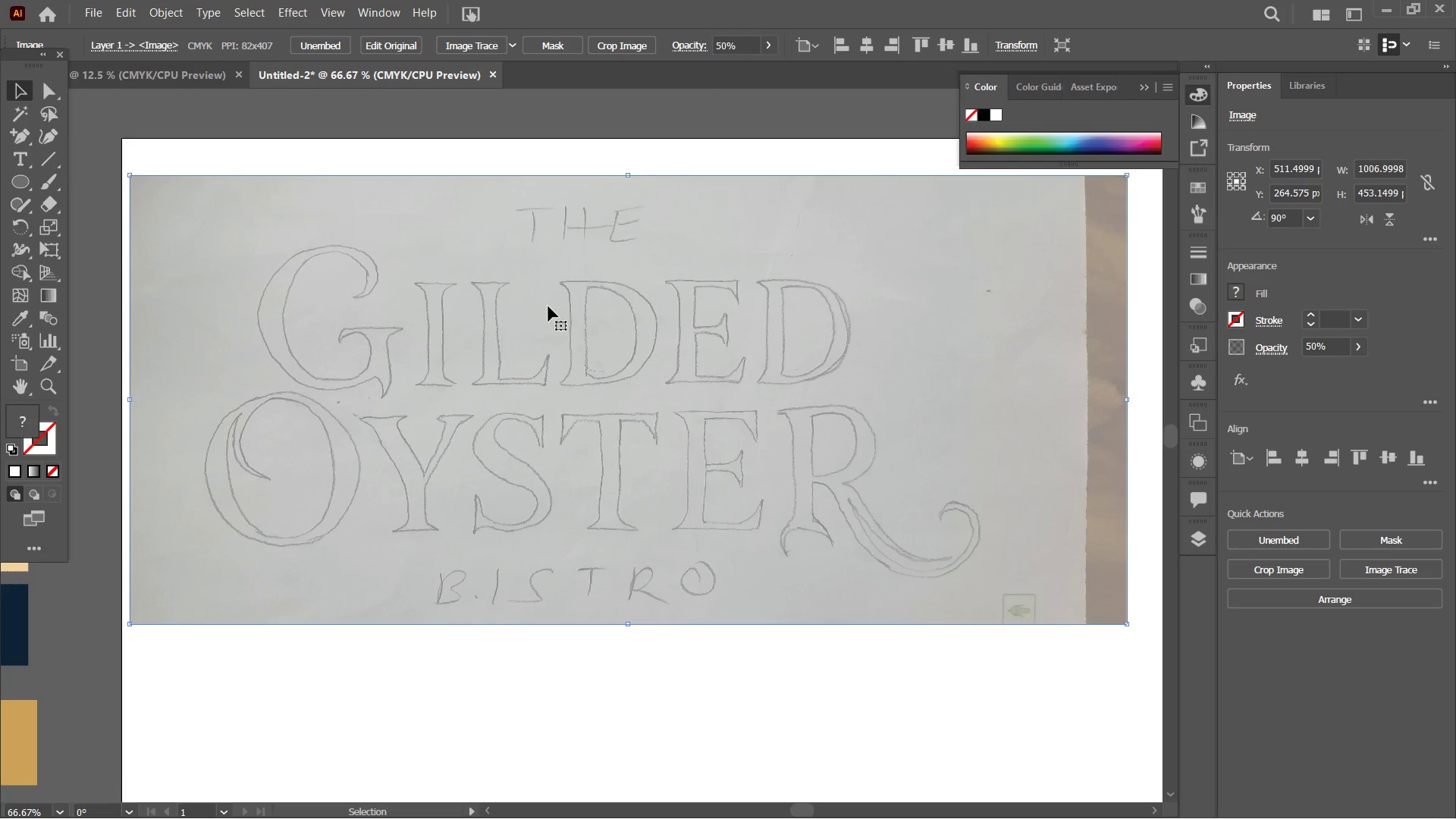 
hold_key(key=Space, duration=6.88)
 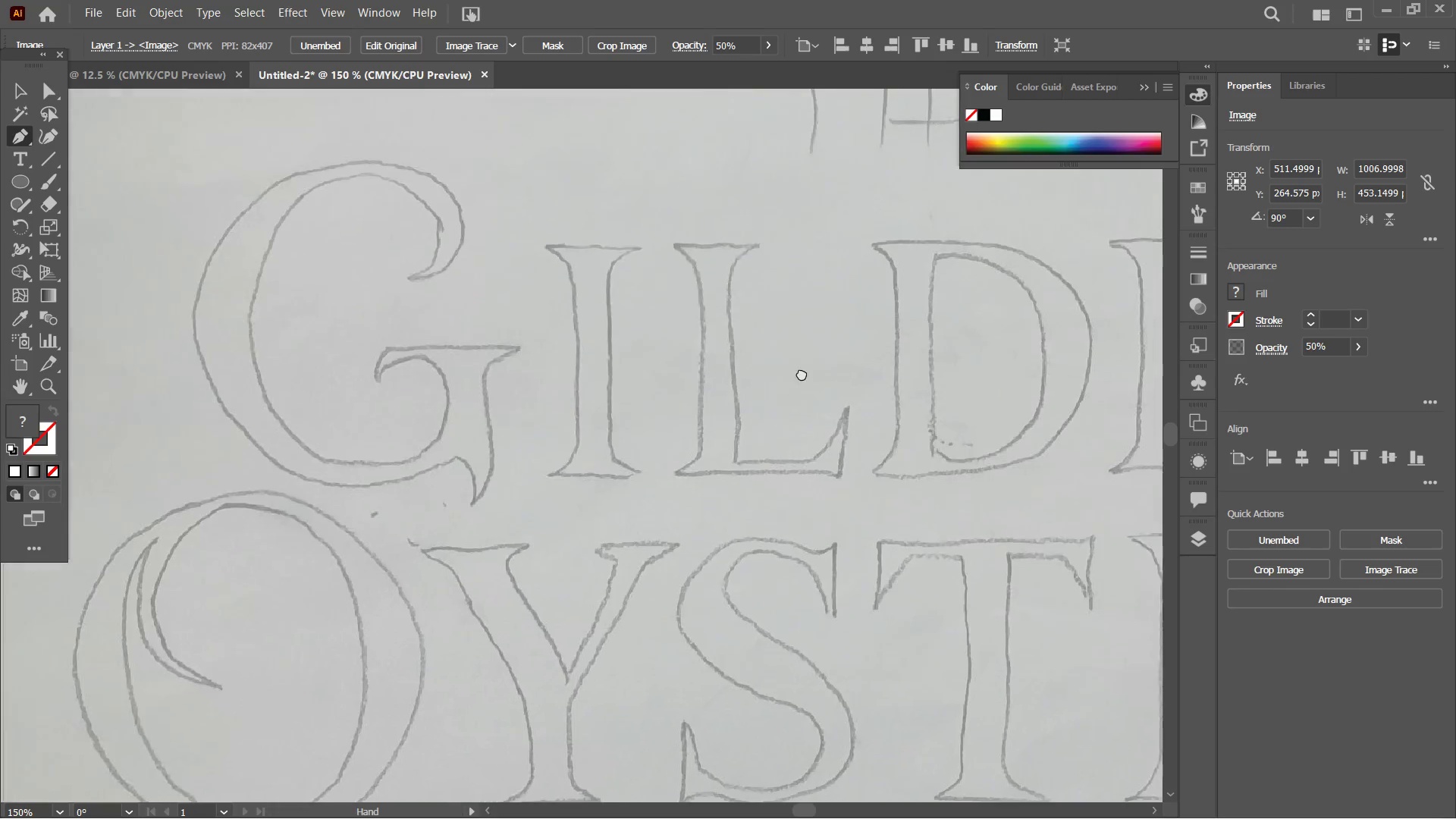 
right_click([15, 136])
 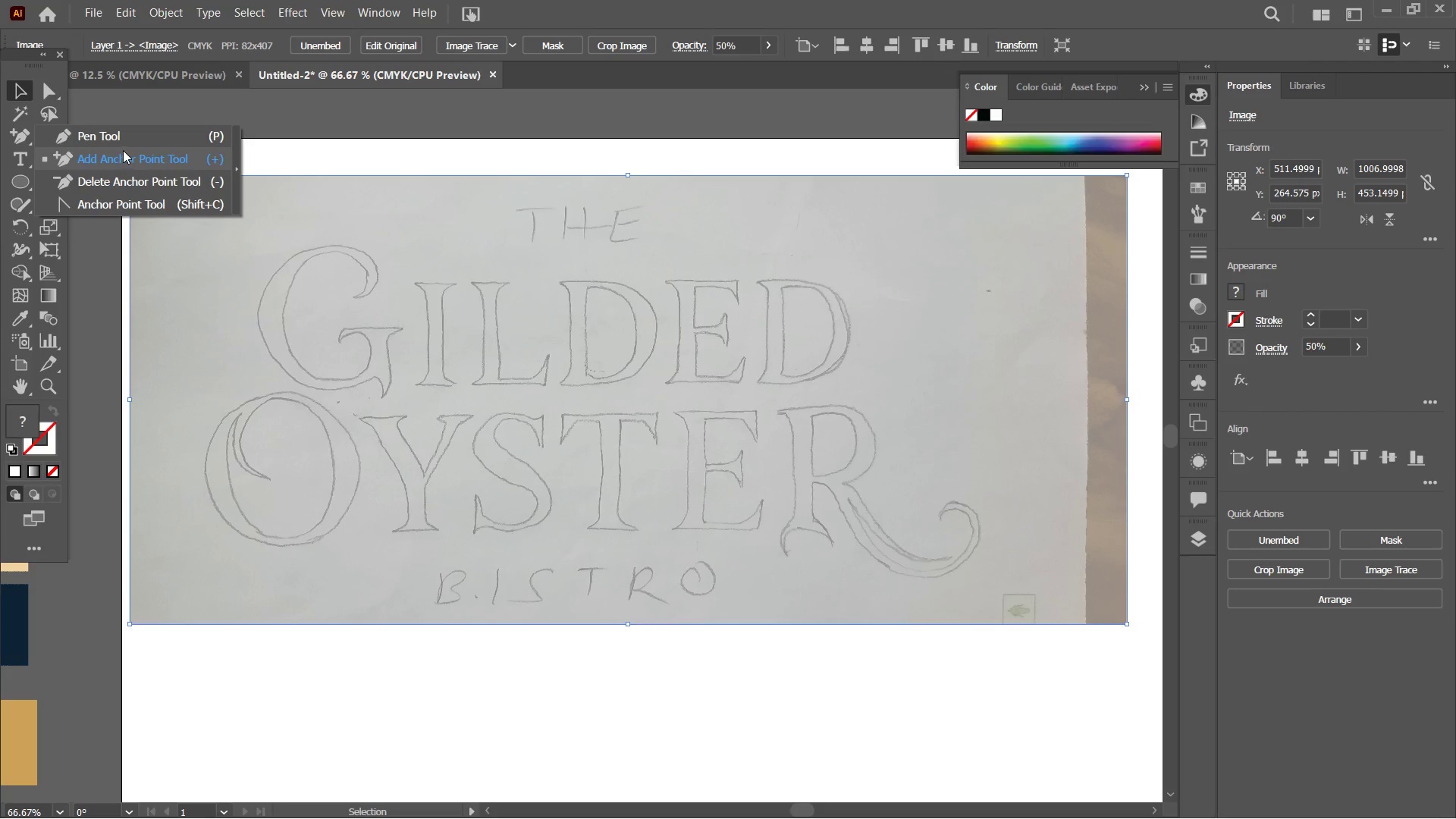 
left_click([122, 138])
 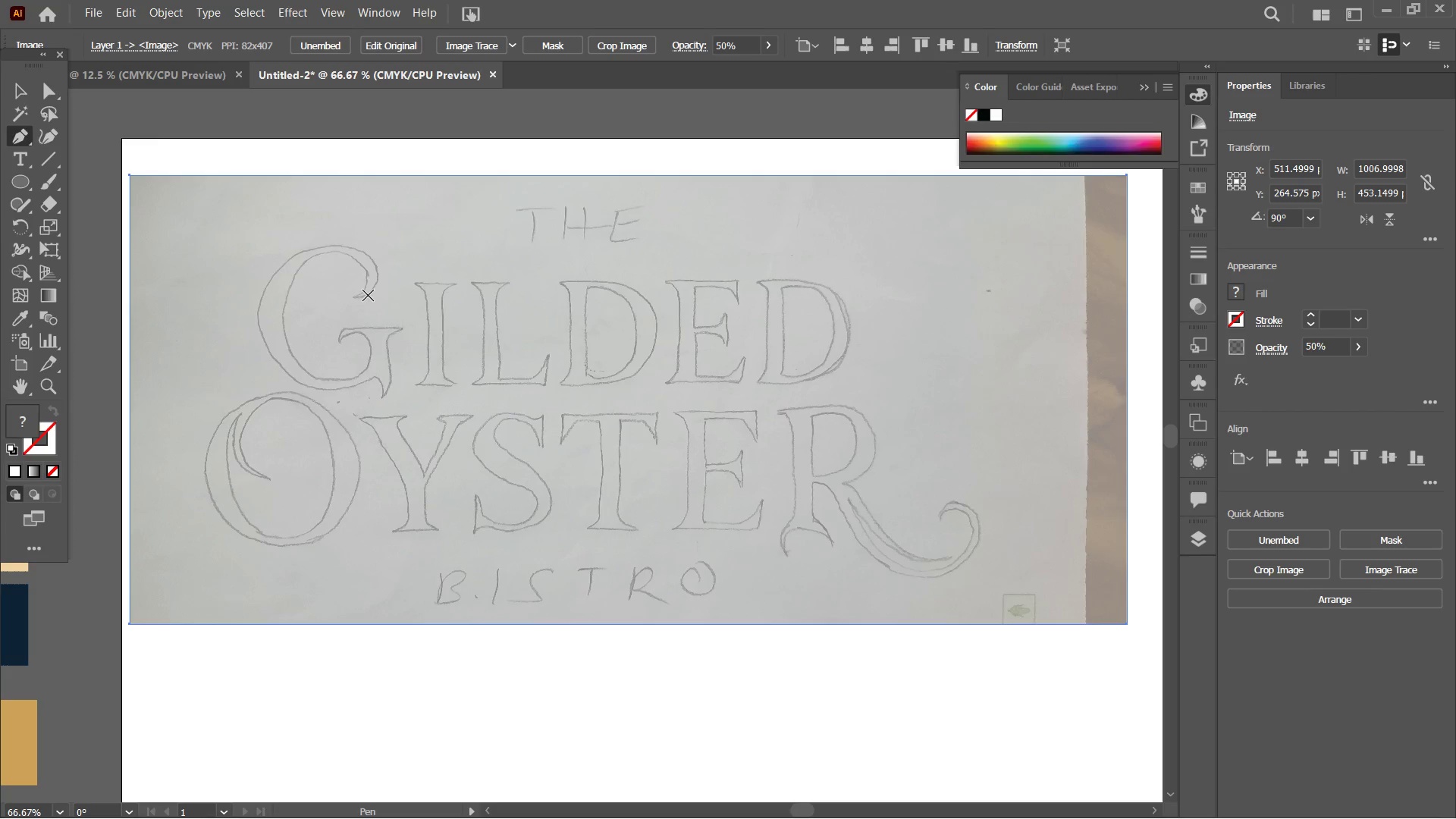 
key(Control+Equal)
 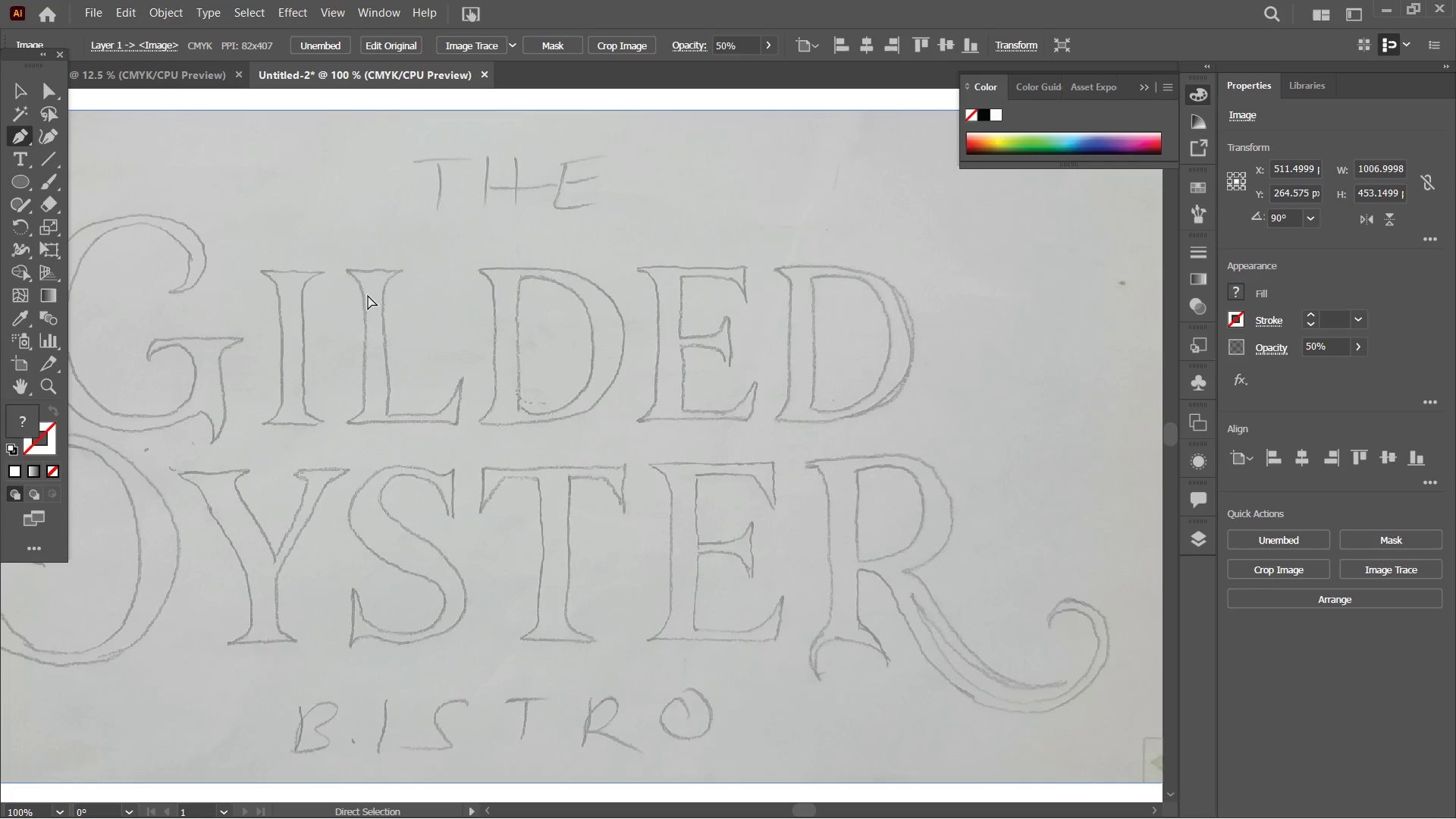 
key(Control+Equal)
 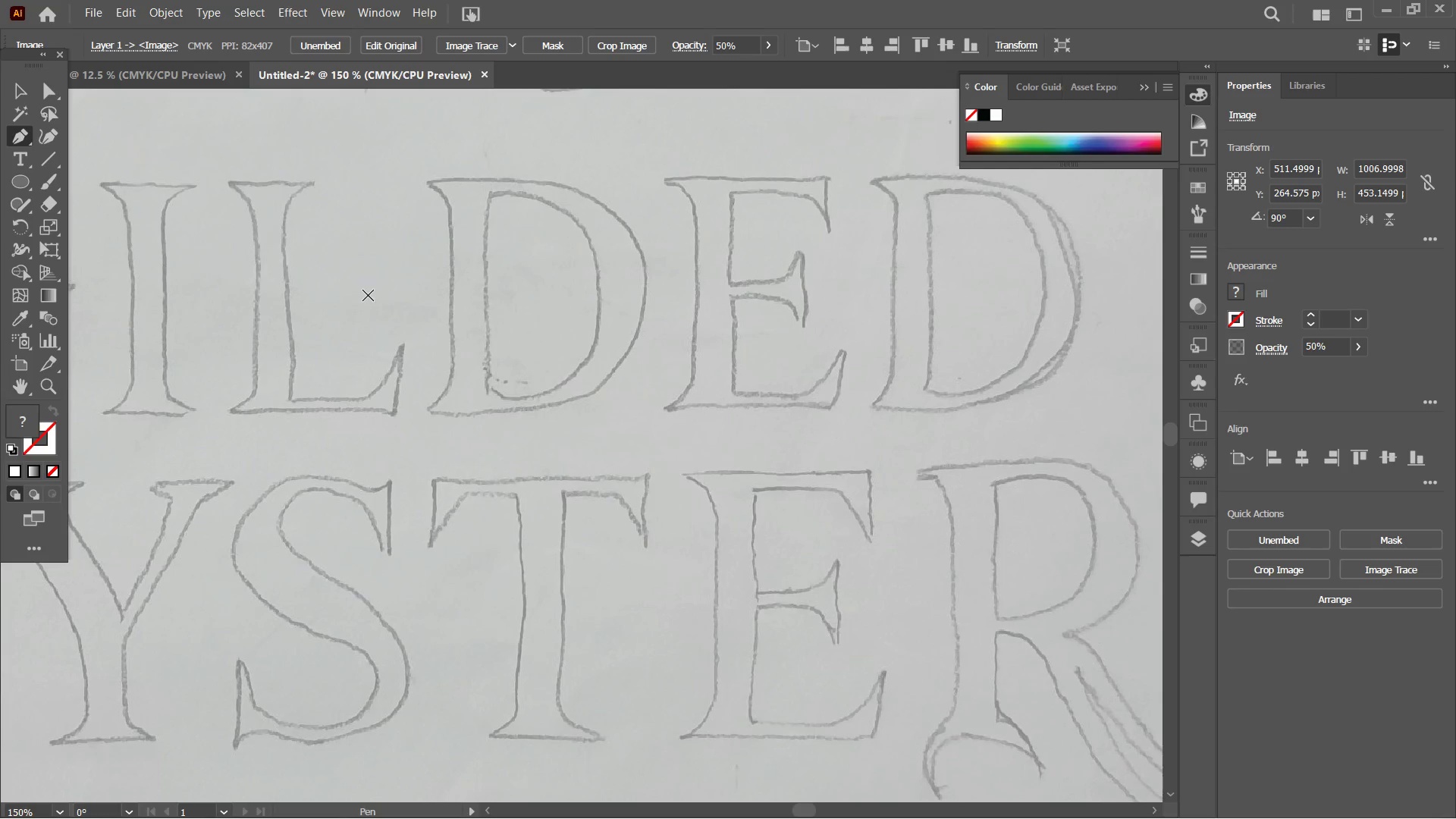 
hold_key(key=Space, duration=0.92)
 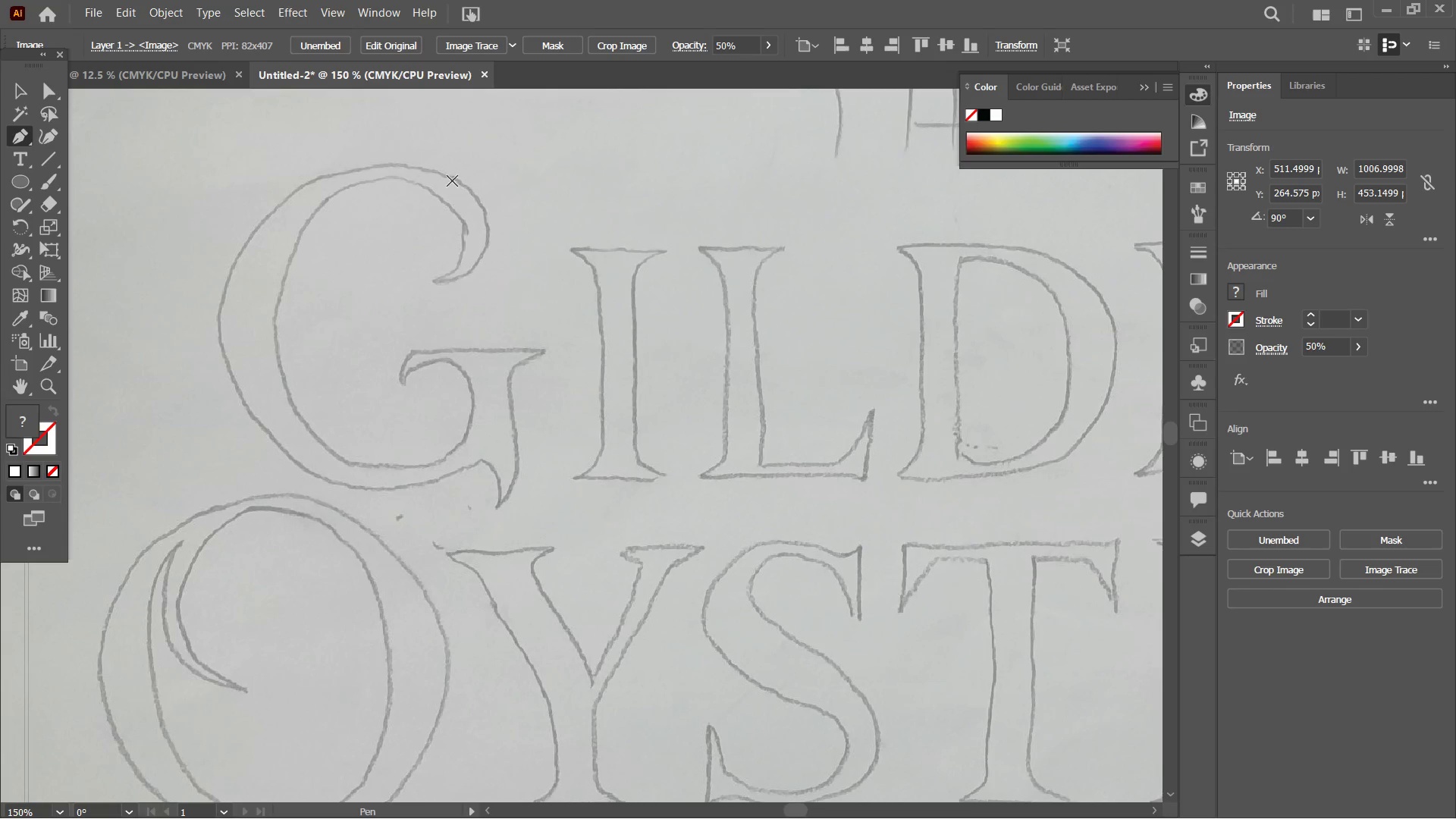 
left_click_drag(start_coordinate=[353, 309], to_coordinate=[824, 375])
 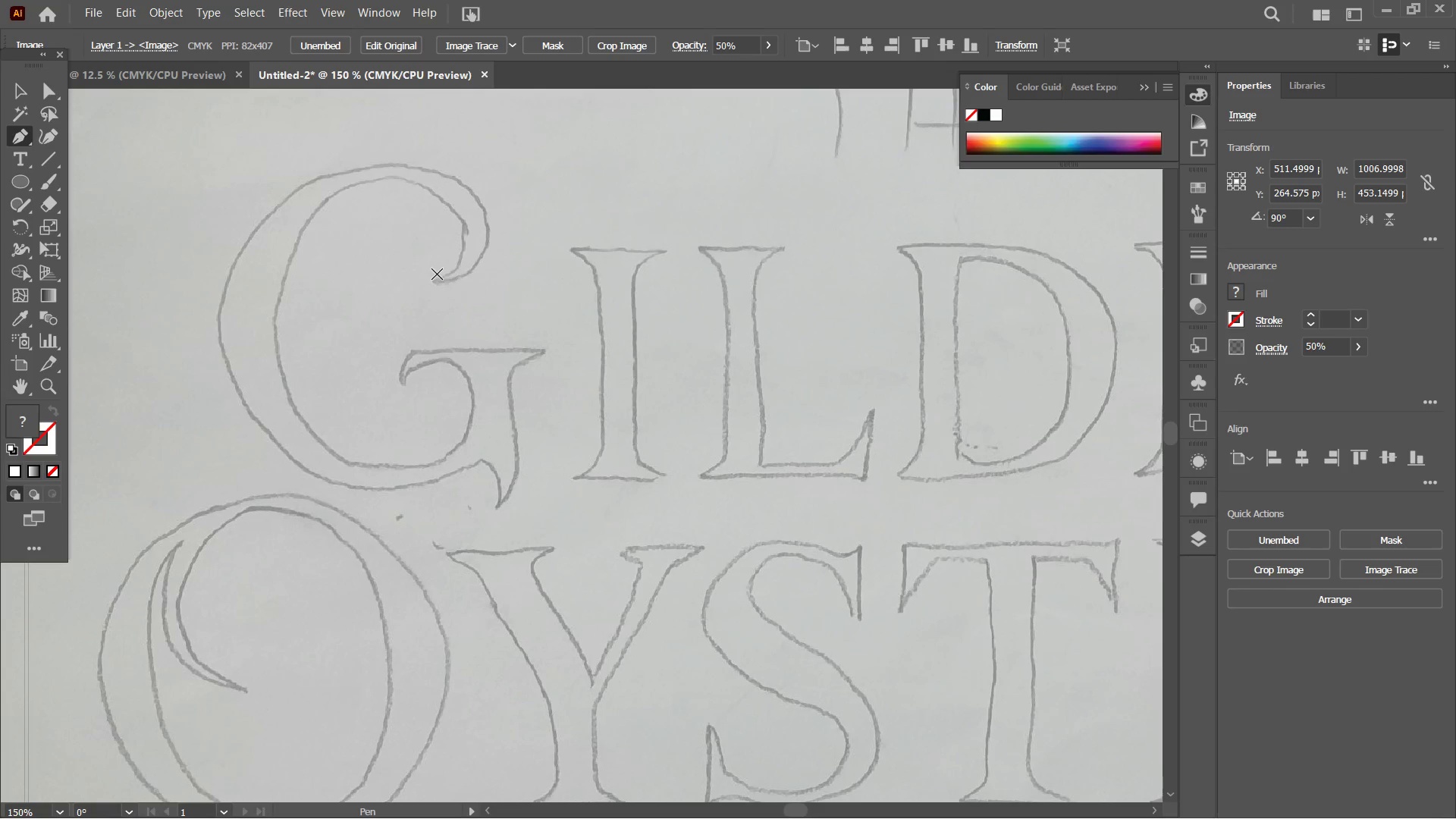 
left_click([438, 282])
 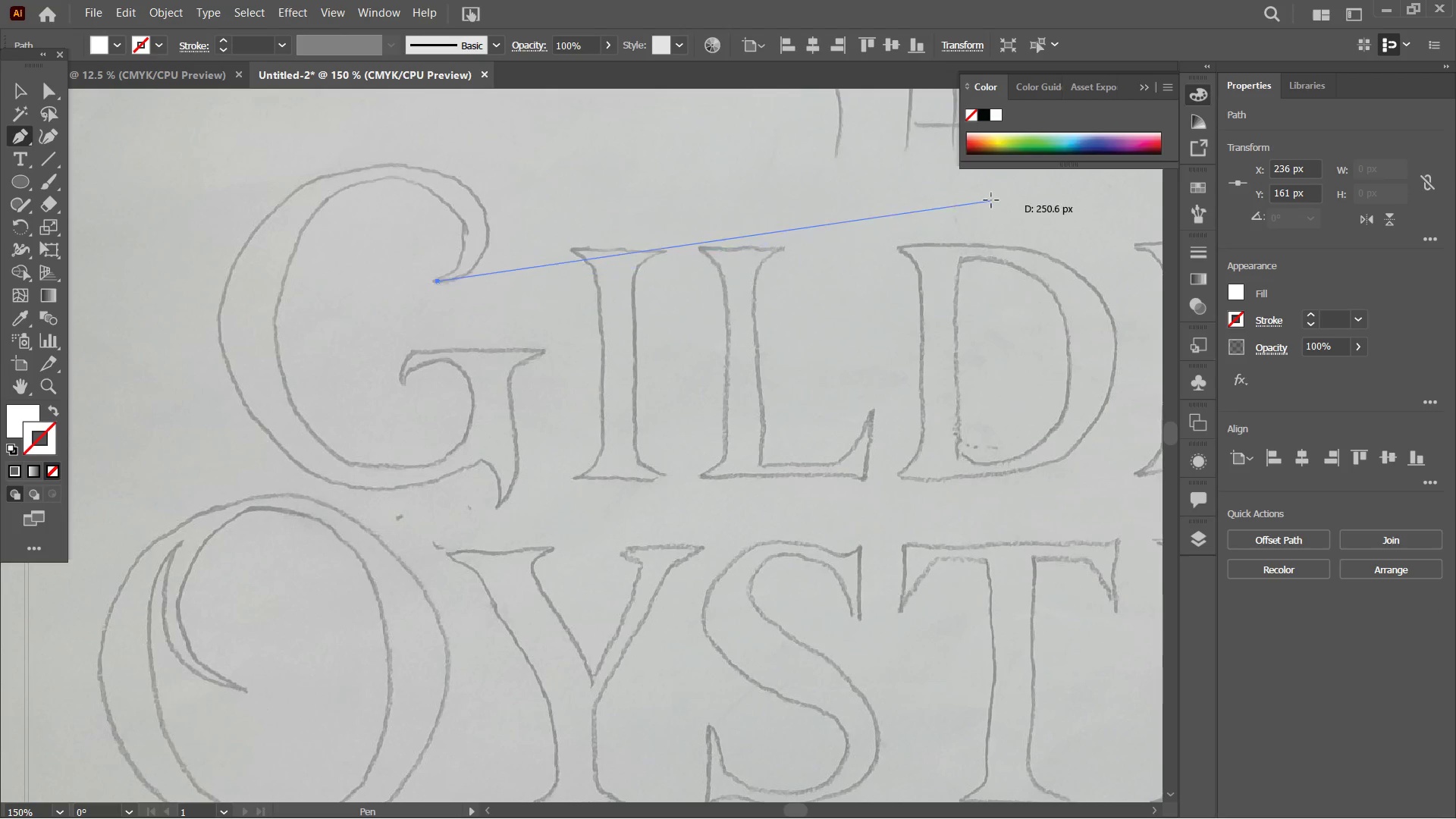 
left_click([982, 119])
 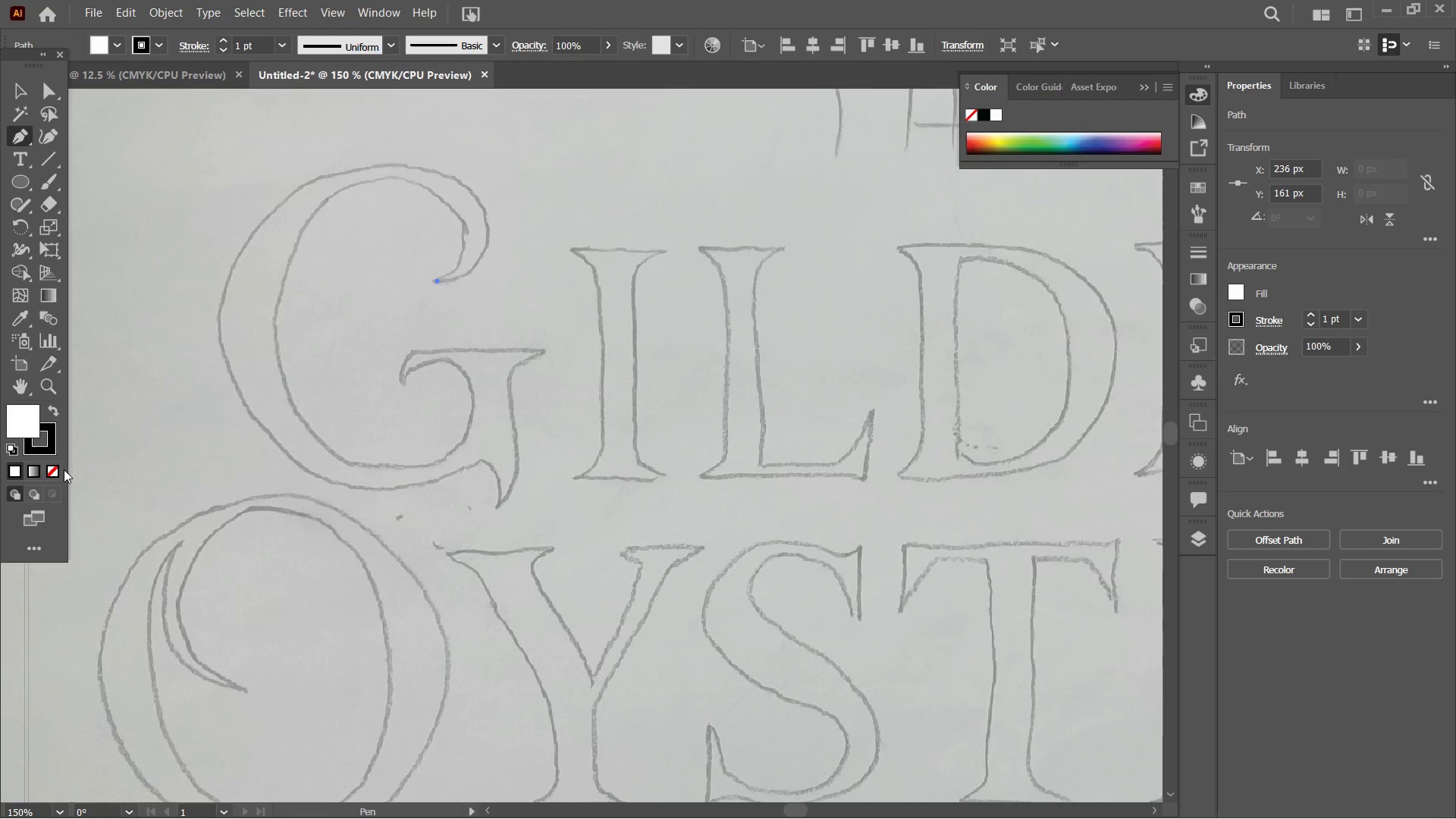 
left_click([59, 472])
 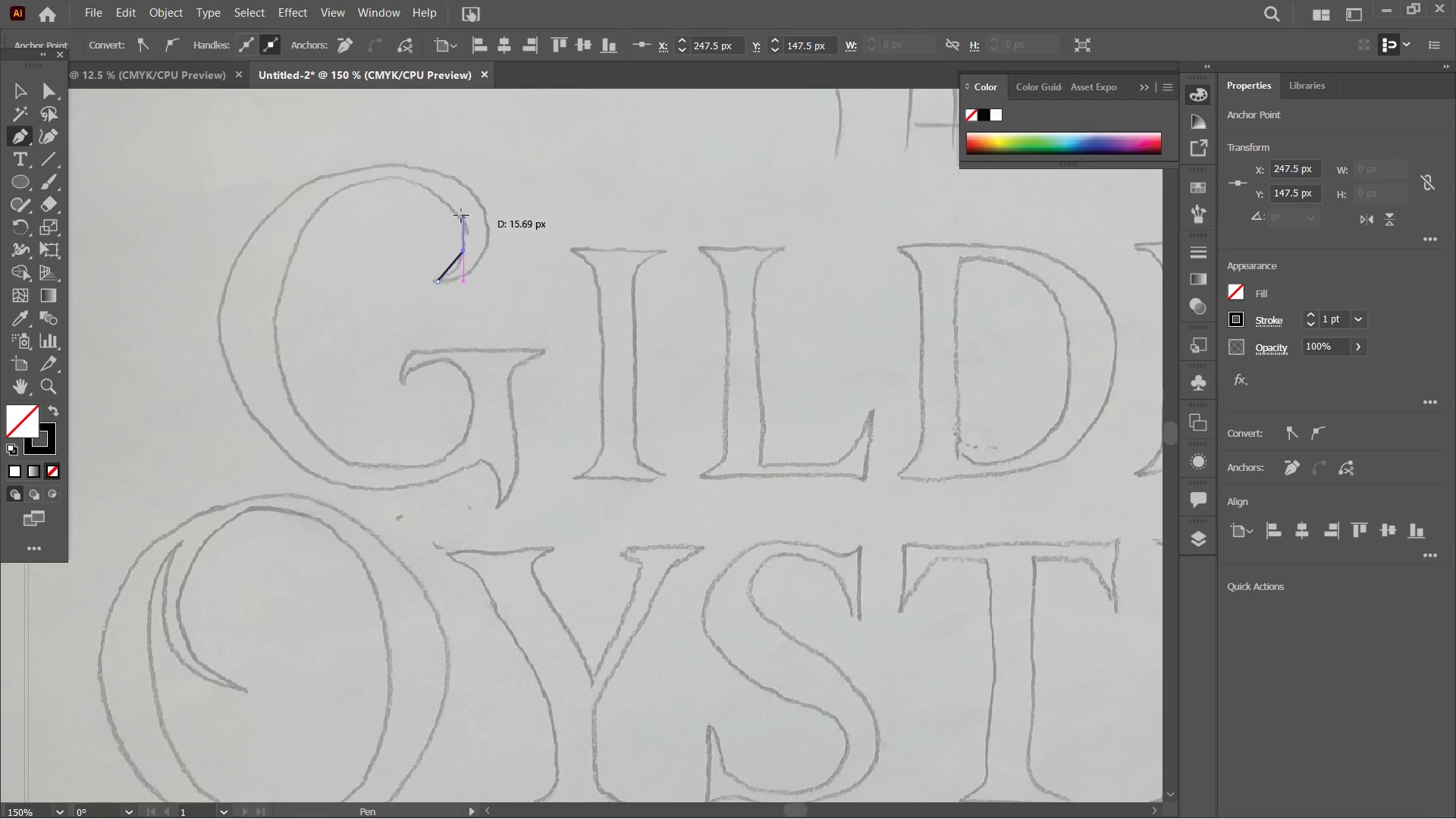 
left_click([457, 215])
 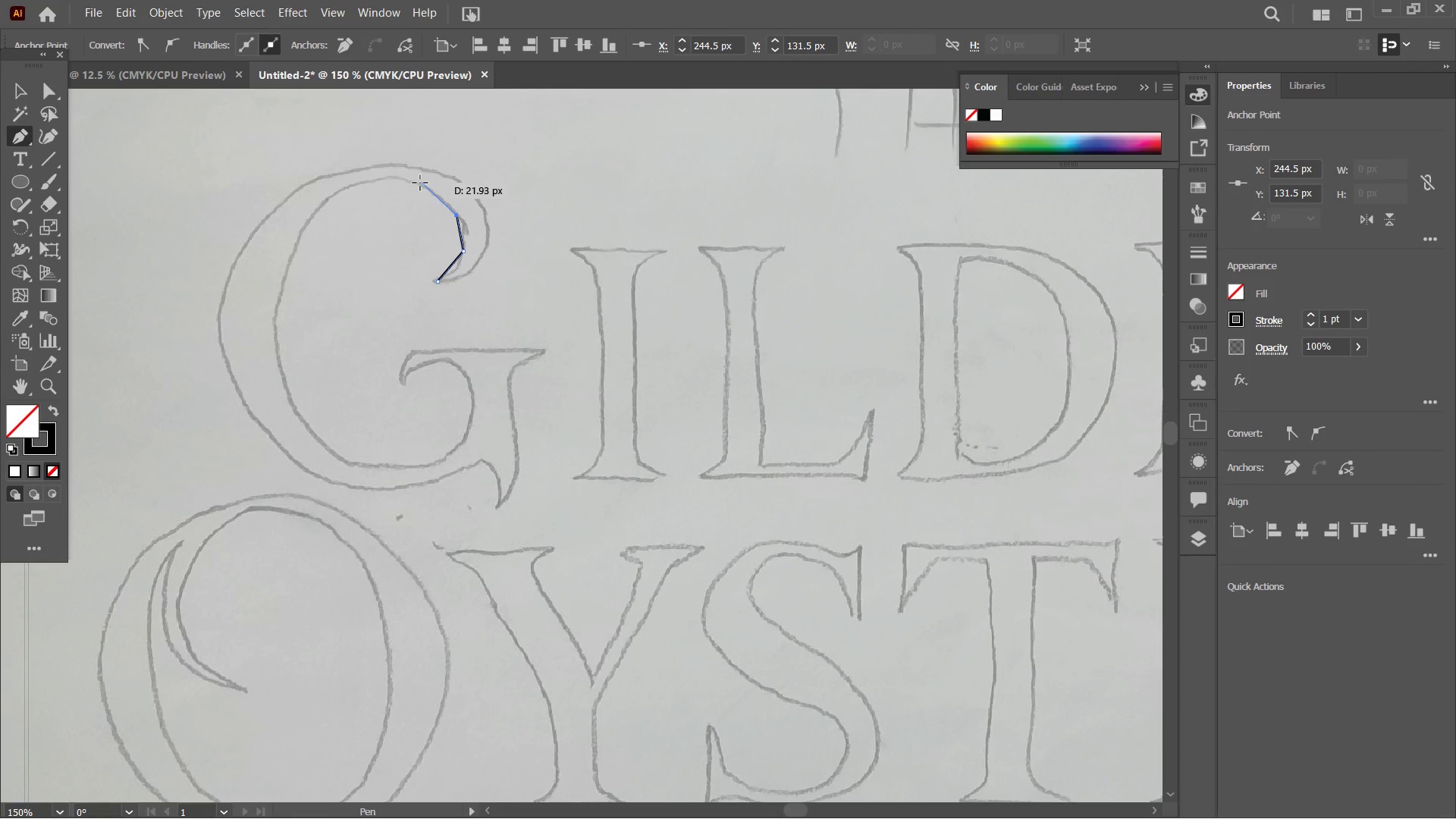 
left_click([419, 183])
 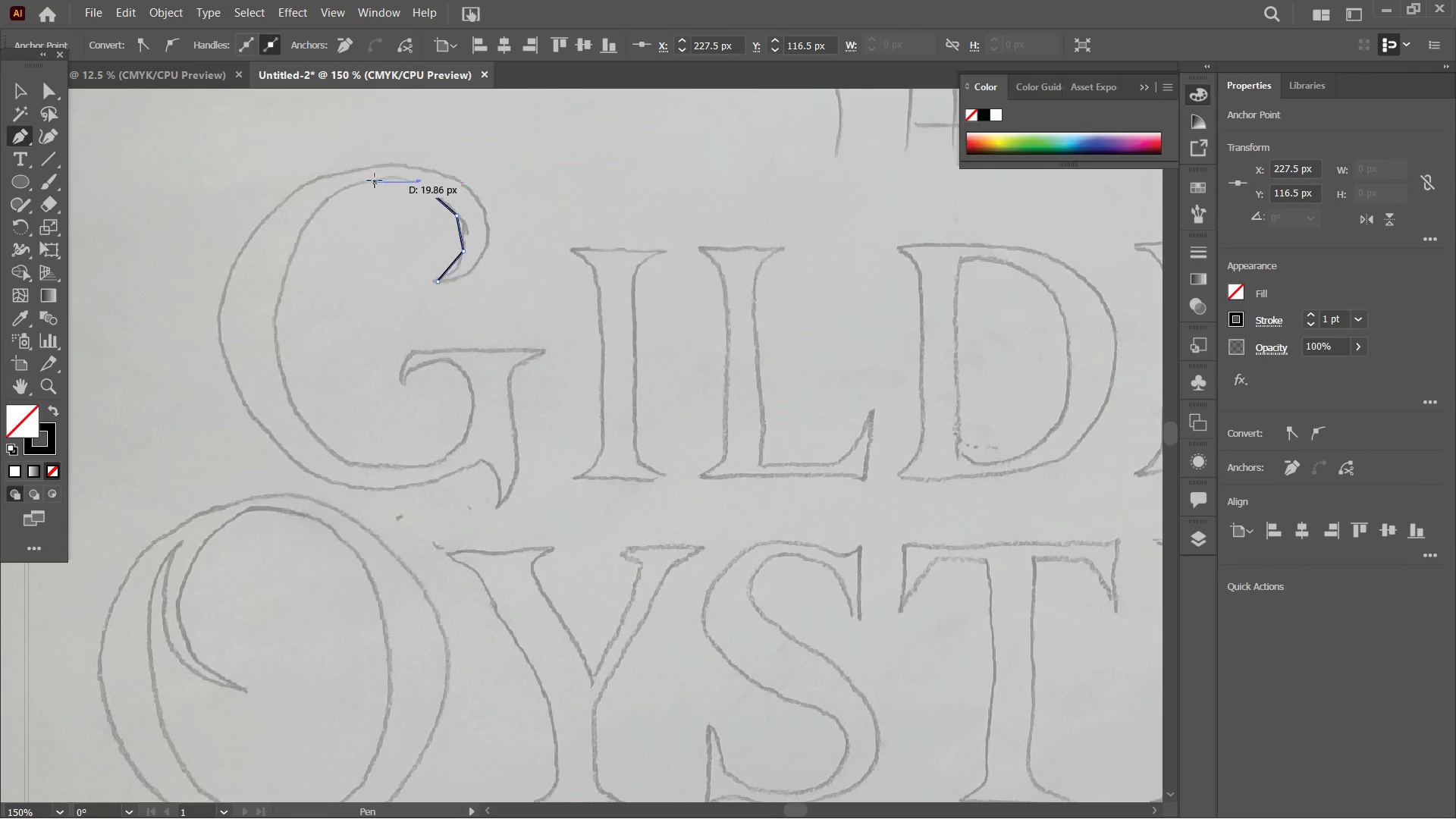 
left_click([375, 180])
 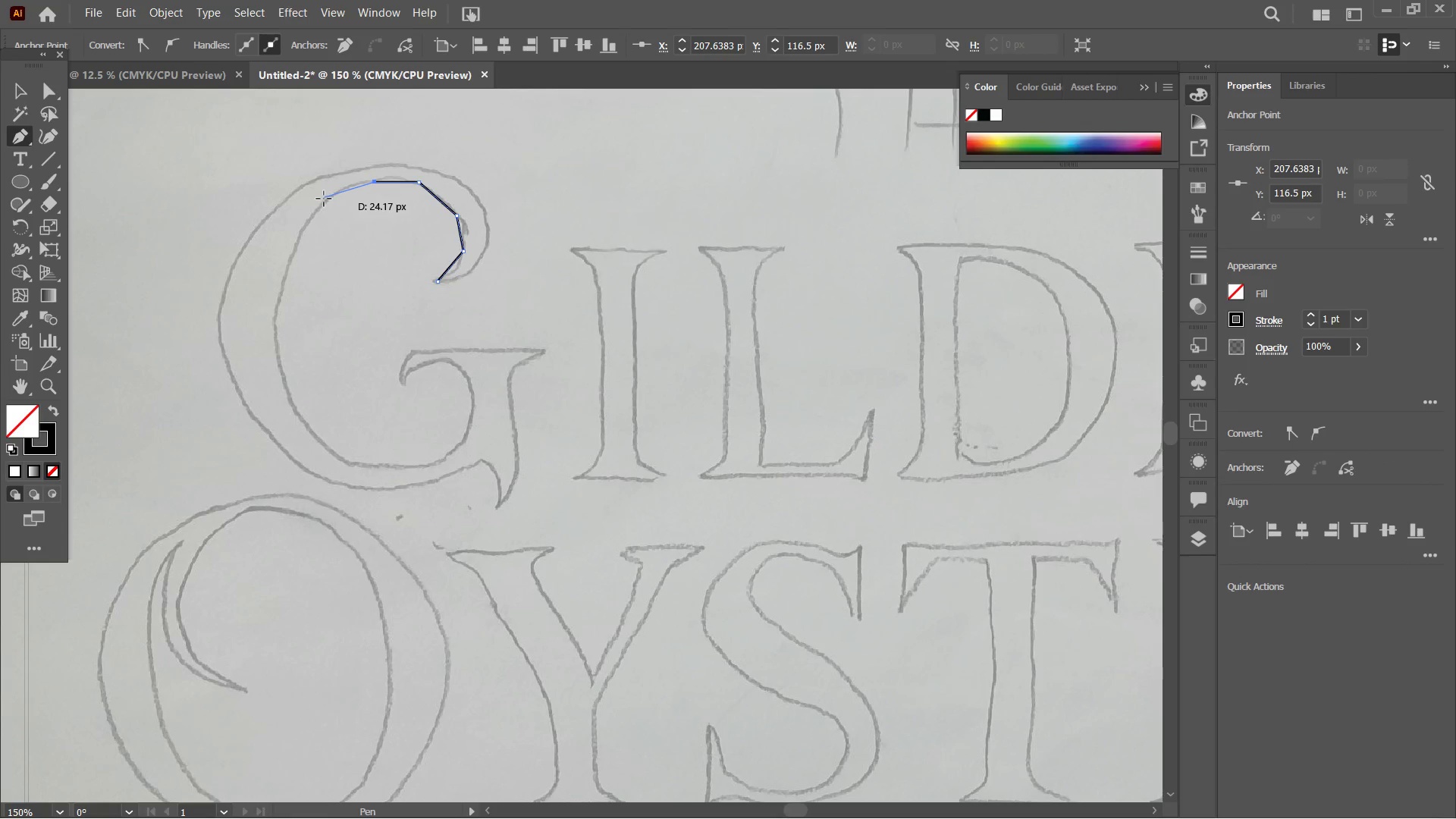 
left_click([326, 200])
 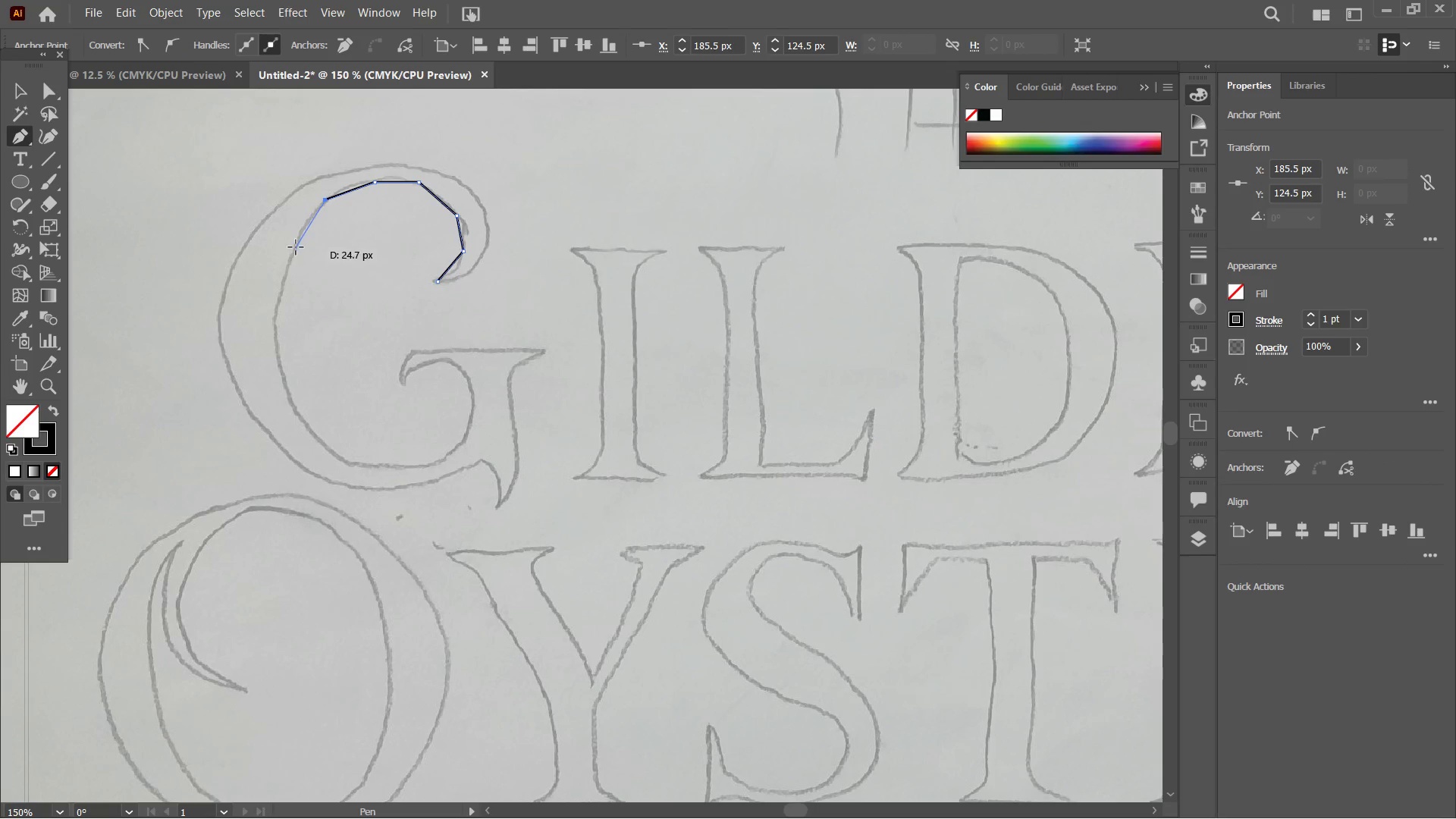 
left_click([295, 247])
 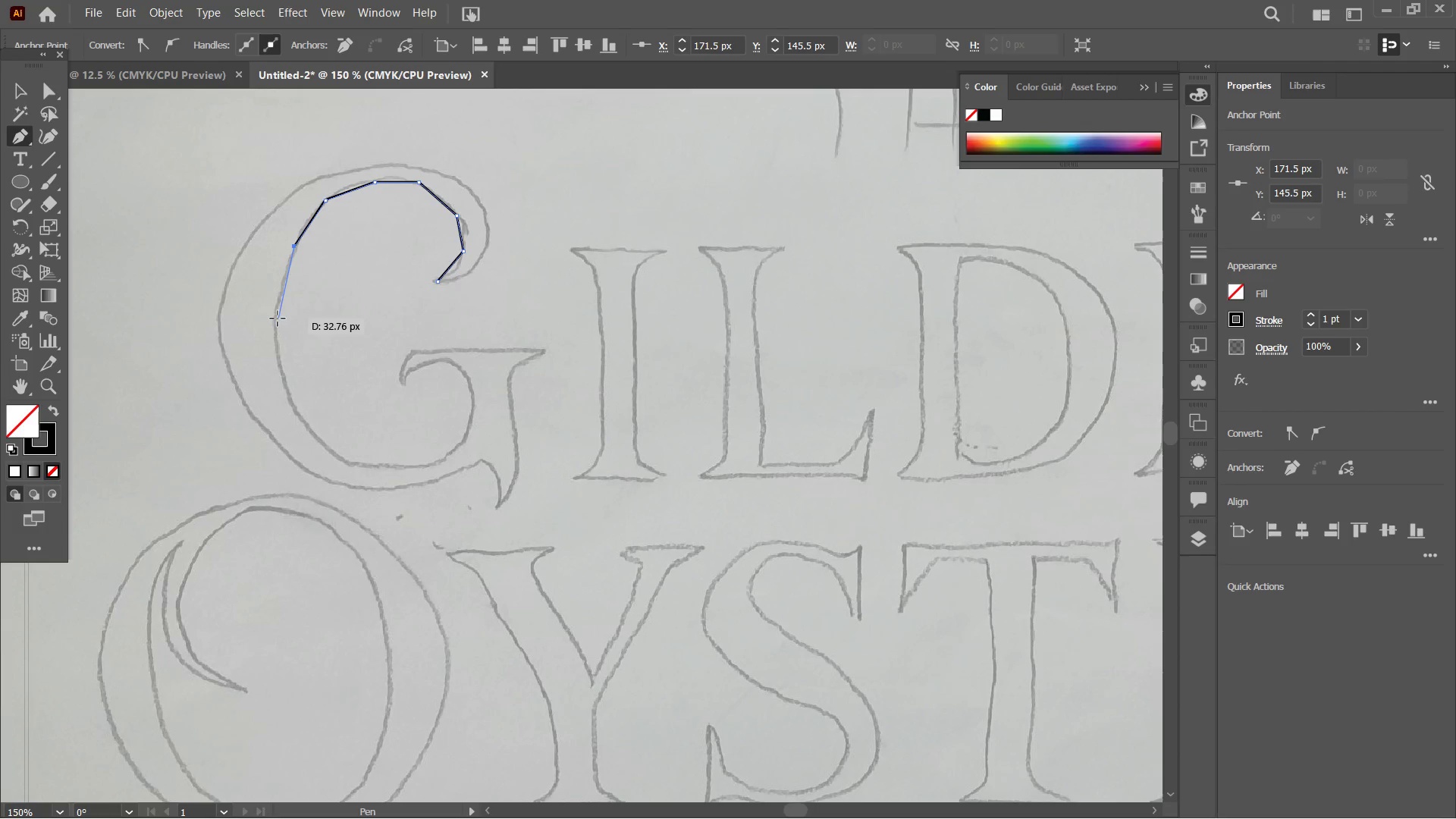 
left_click([277, 318])
 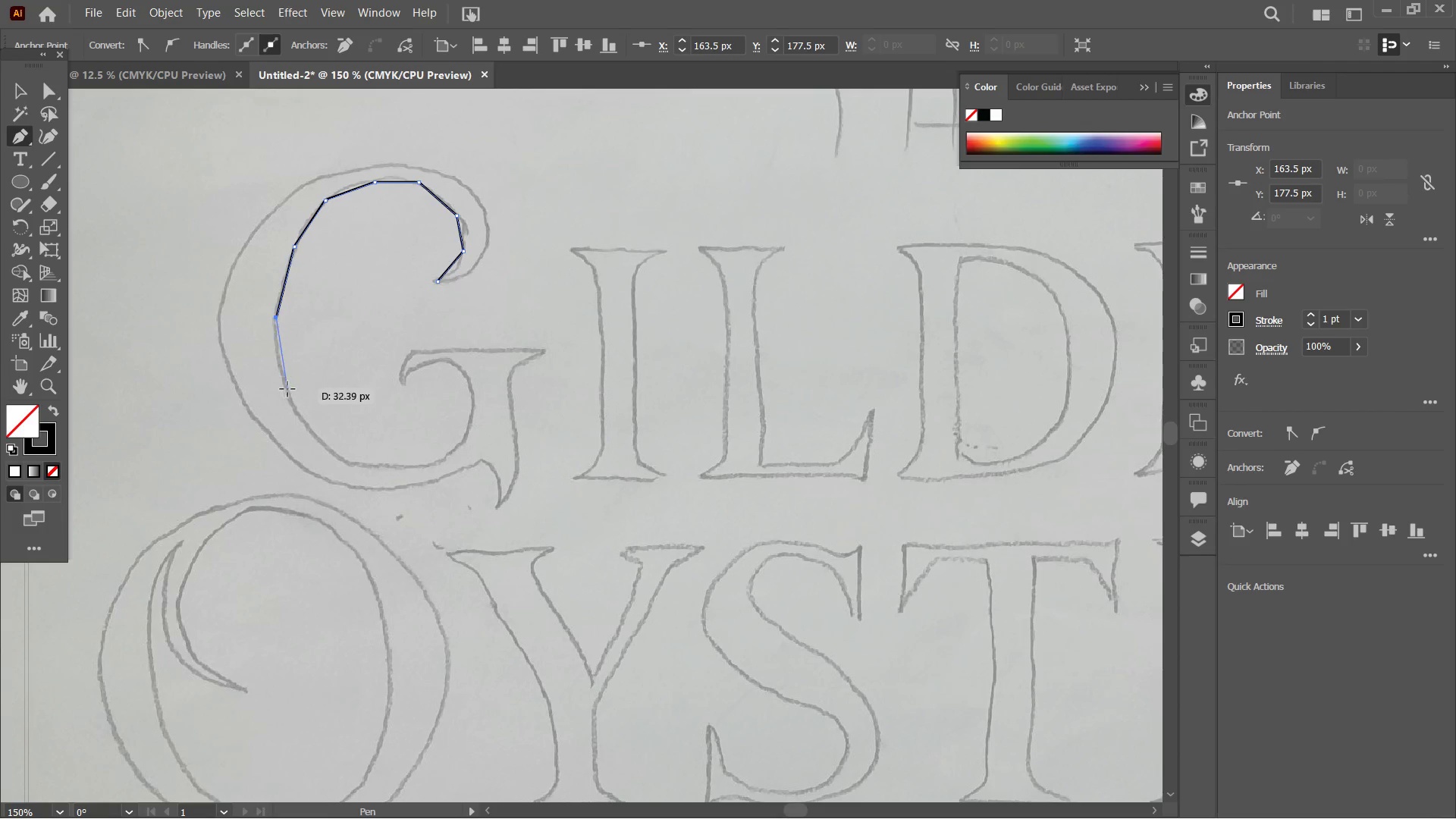 
left_click([287, 400])
 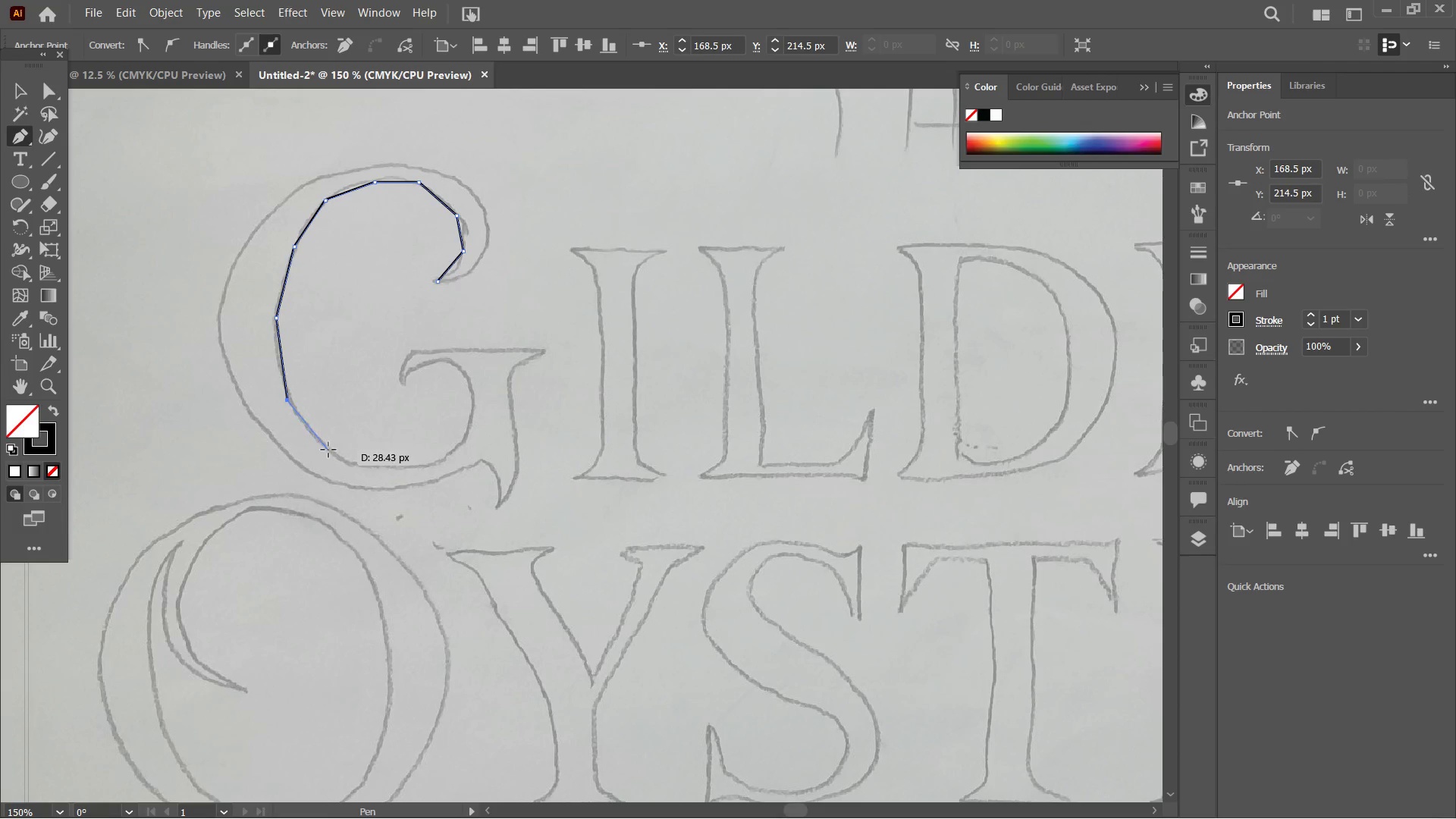 
left_click([334, 452])
 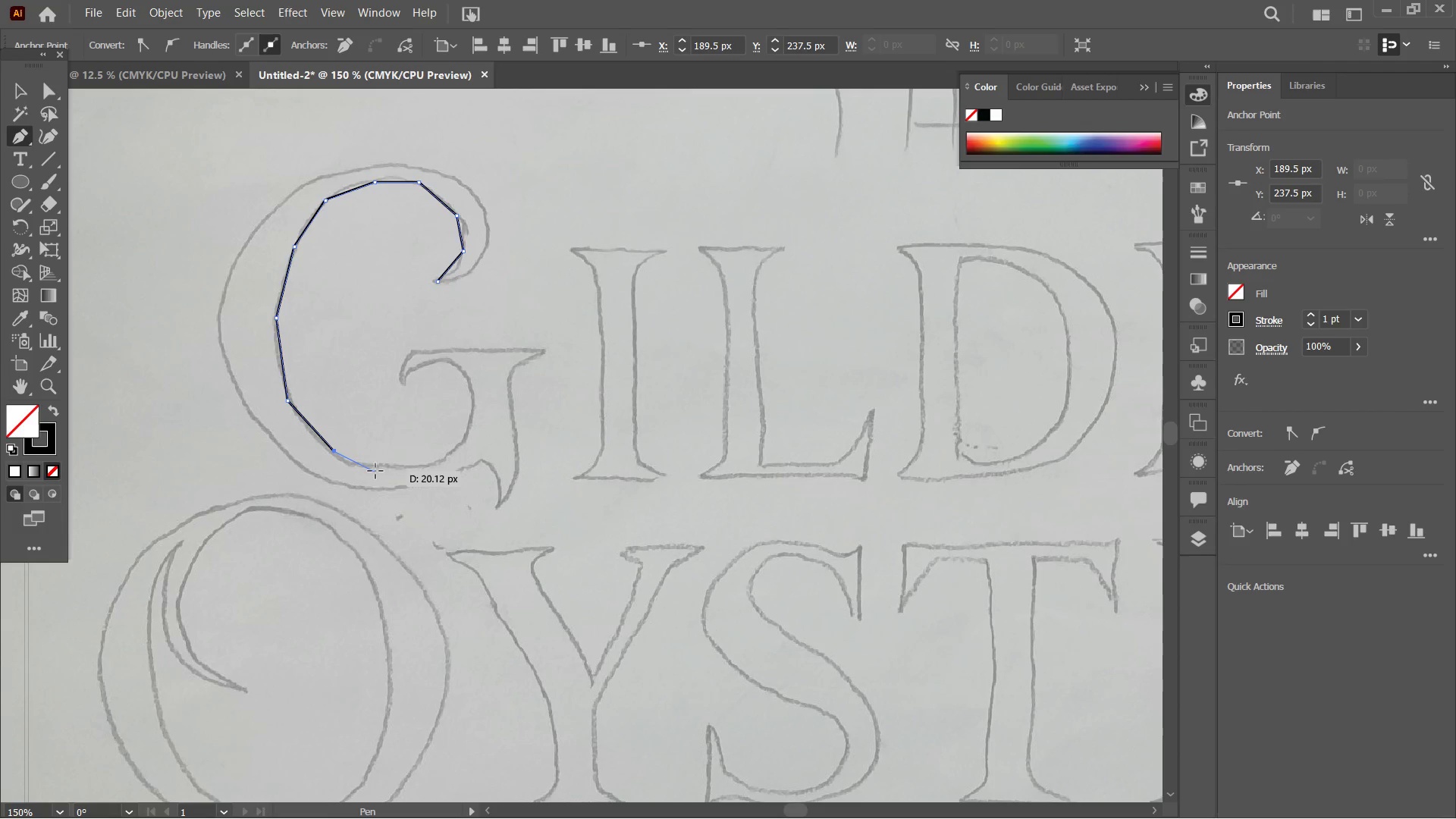 
double_click([375, 471])
 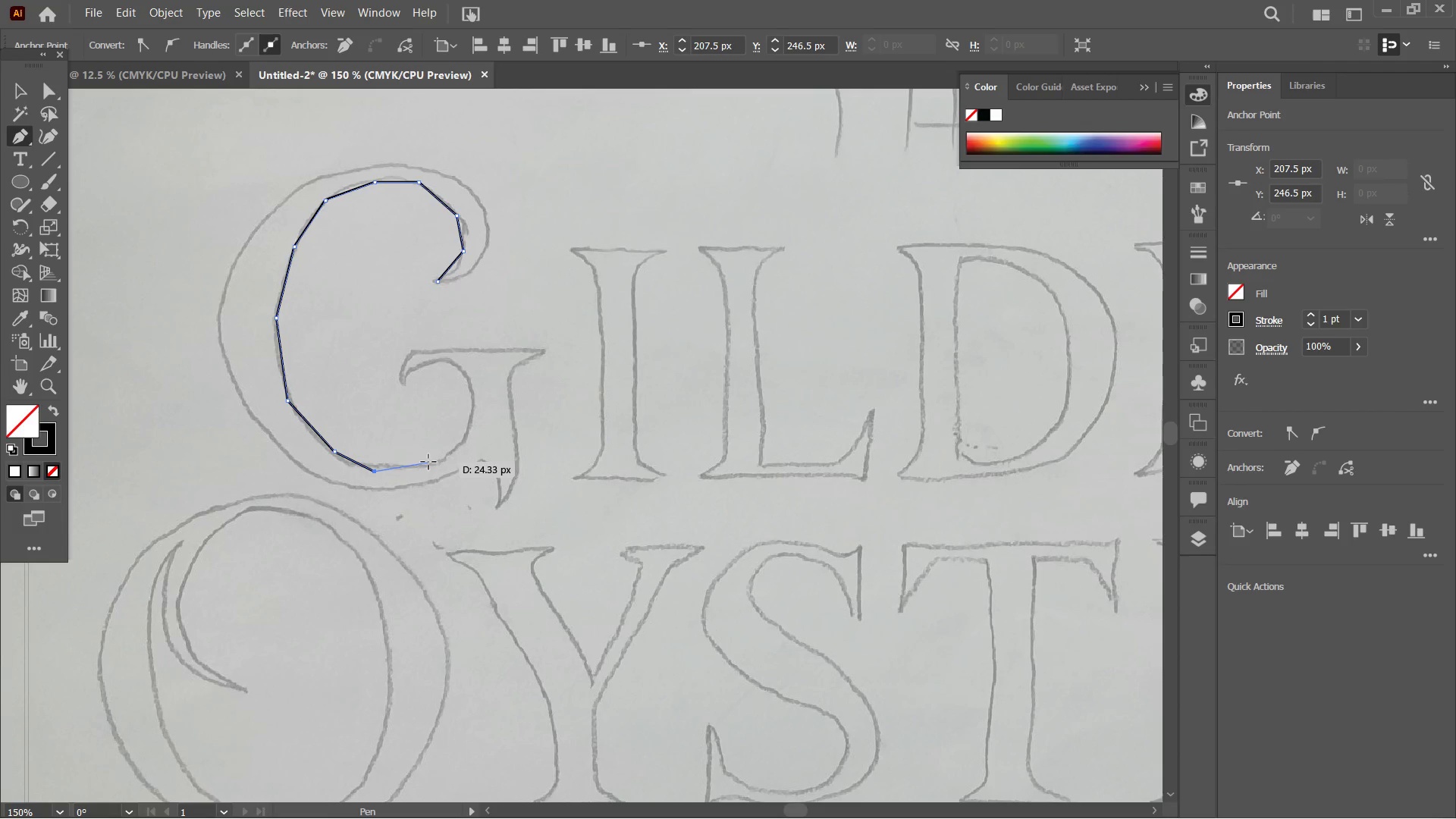 
key(Control+Z)
 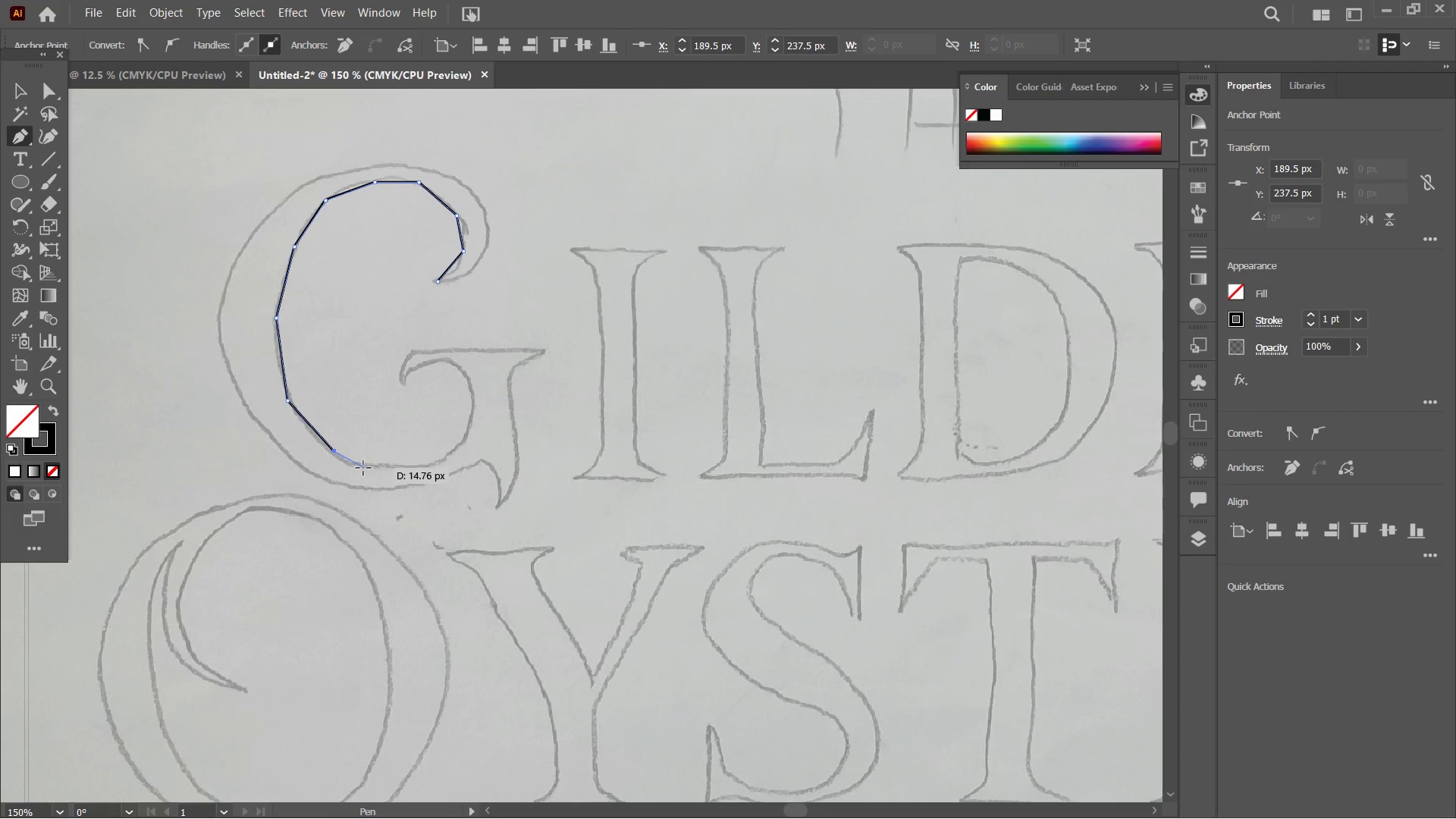 
left_click([366, 469])
 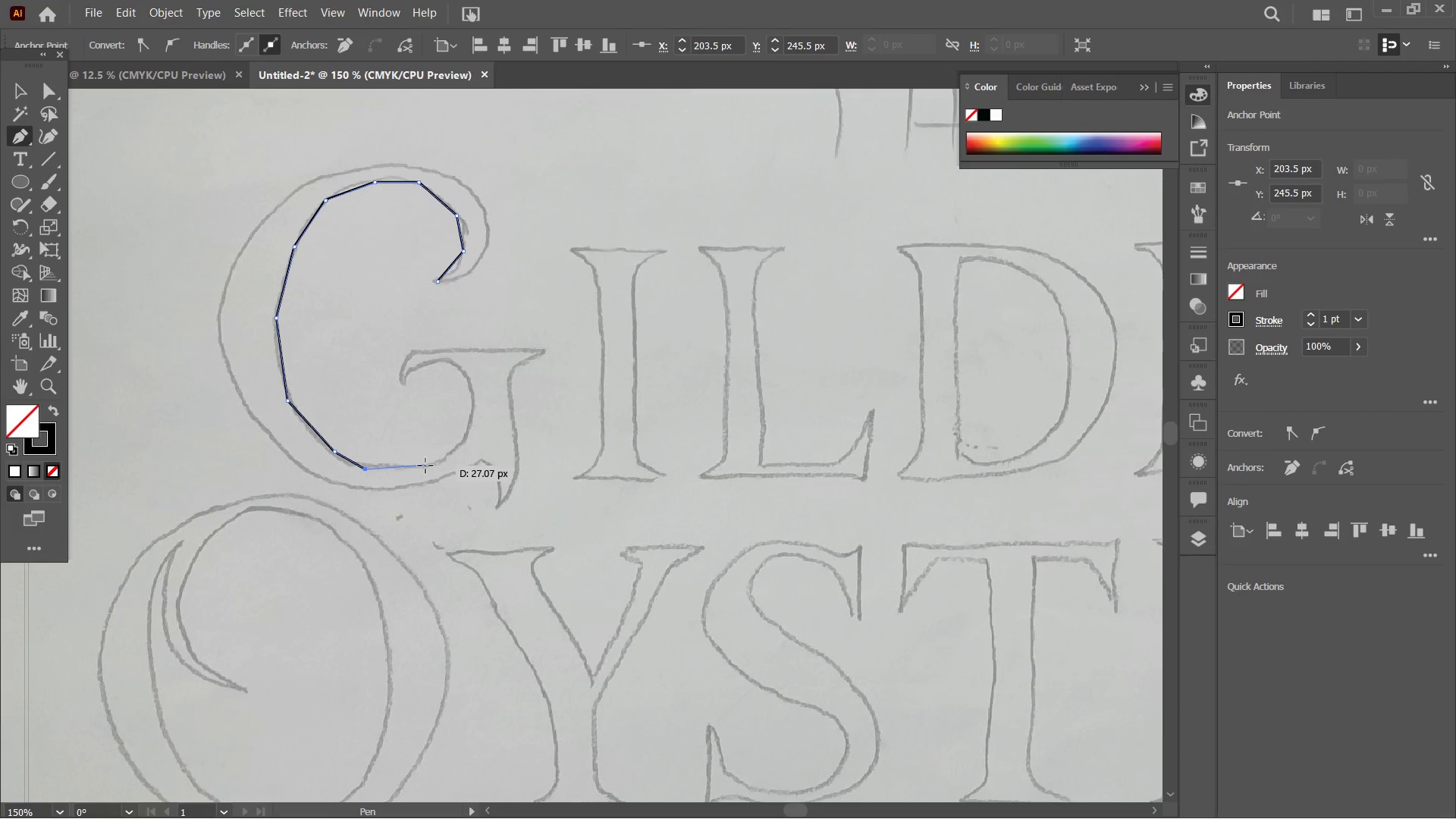 
left_click([425, 466])
 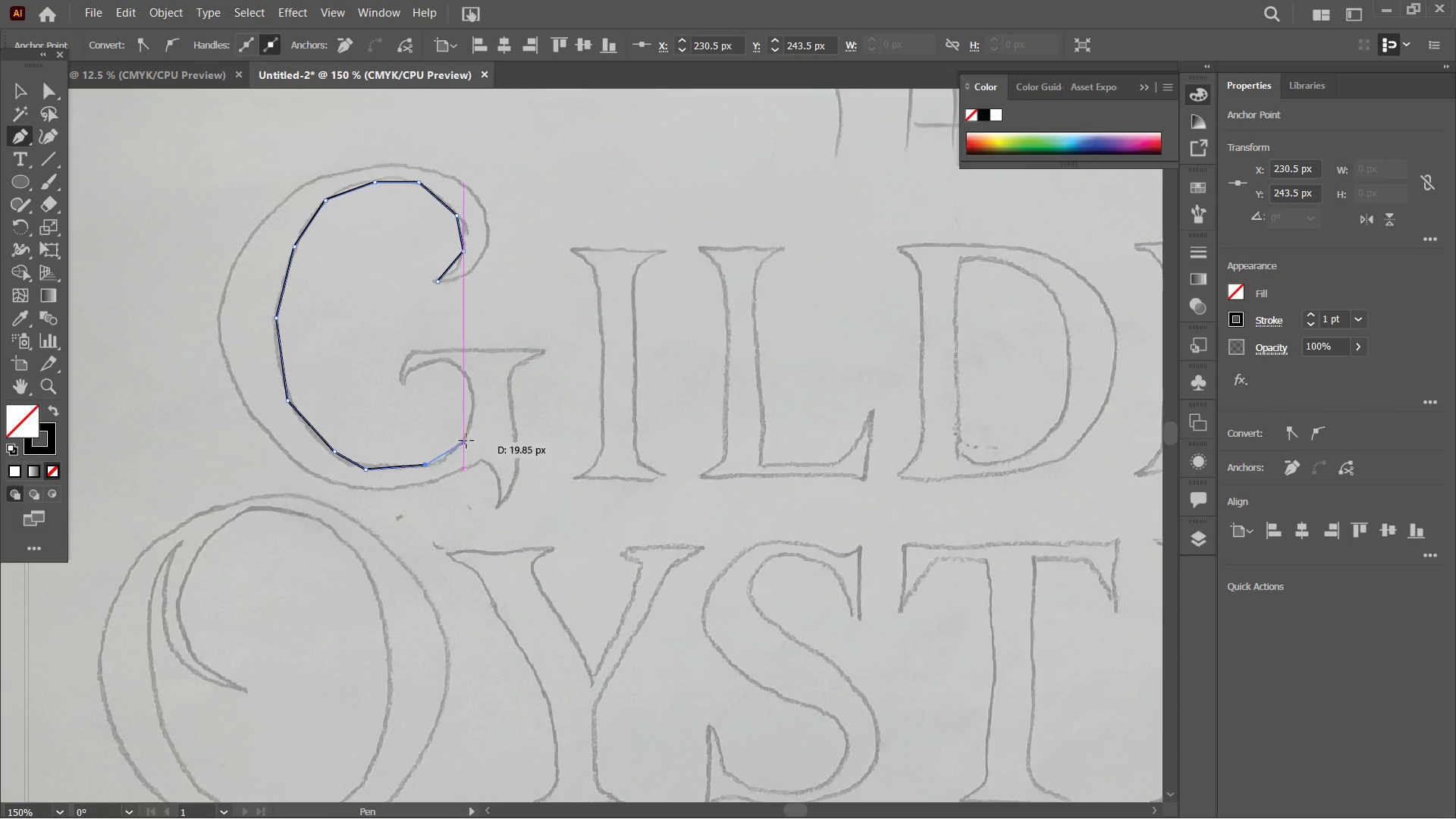 
left_click([466, 438])
 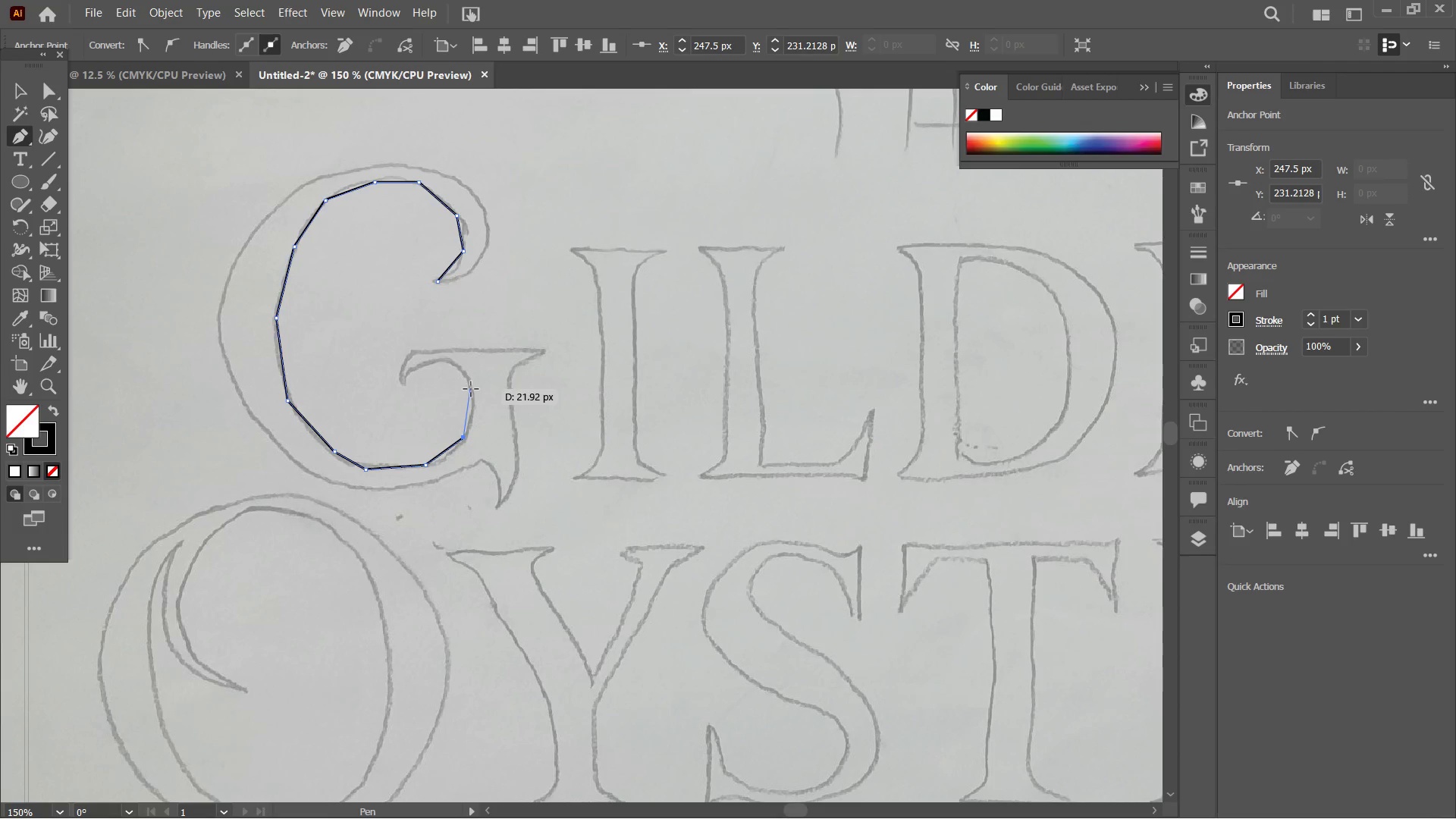 
left_click([474, 389])
 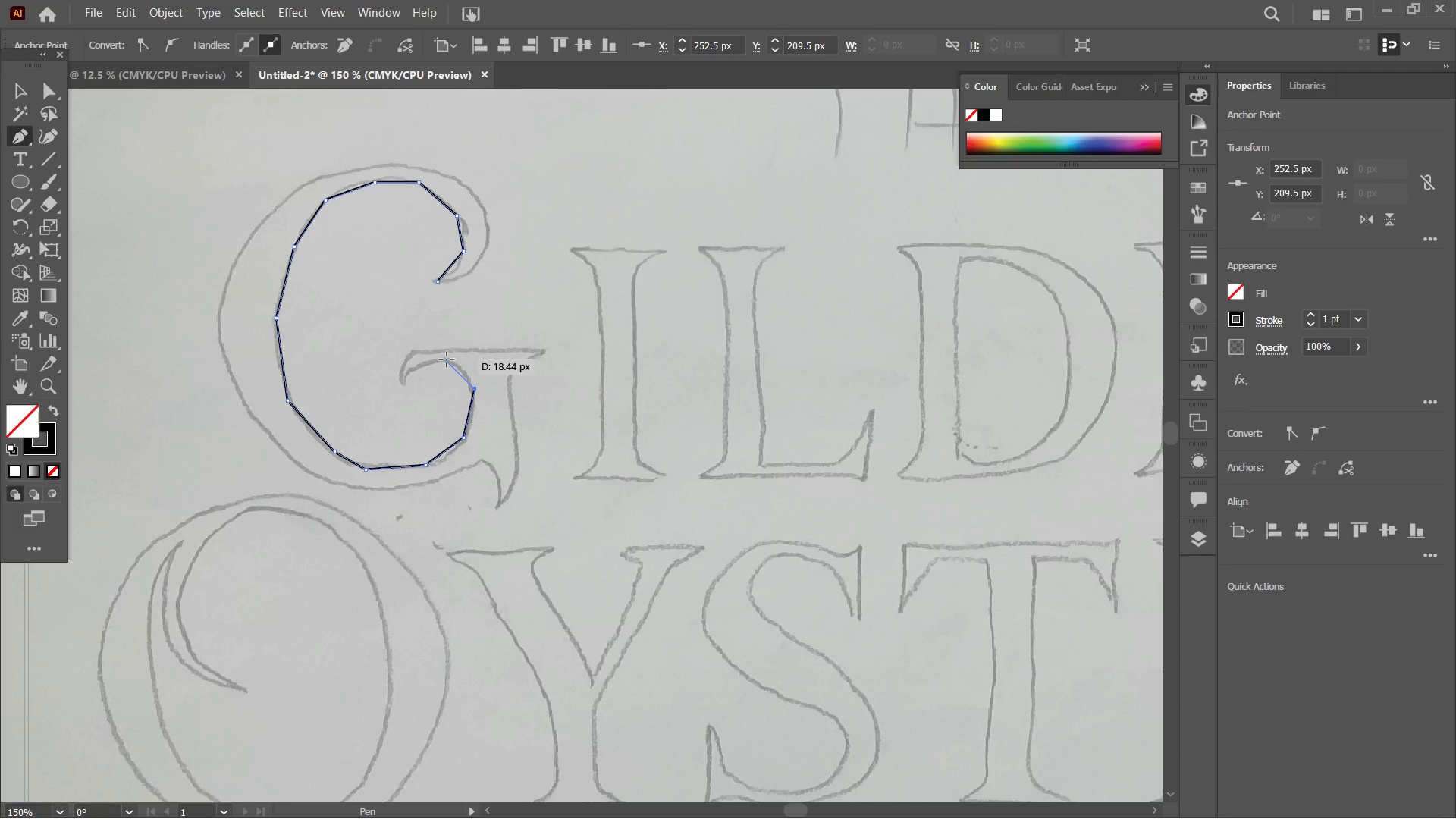 
left_click([447, 359])
 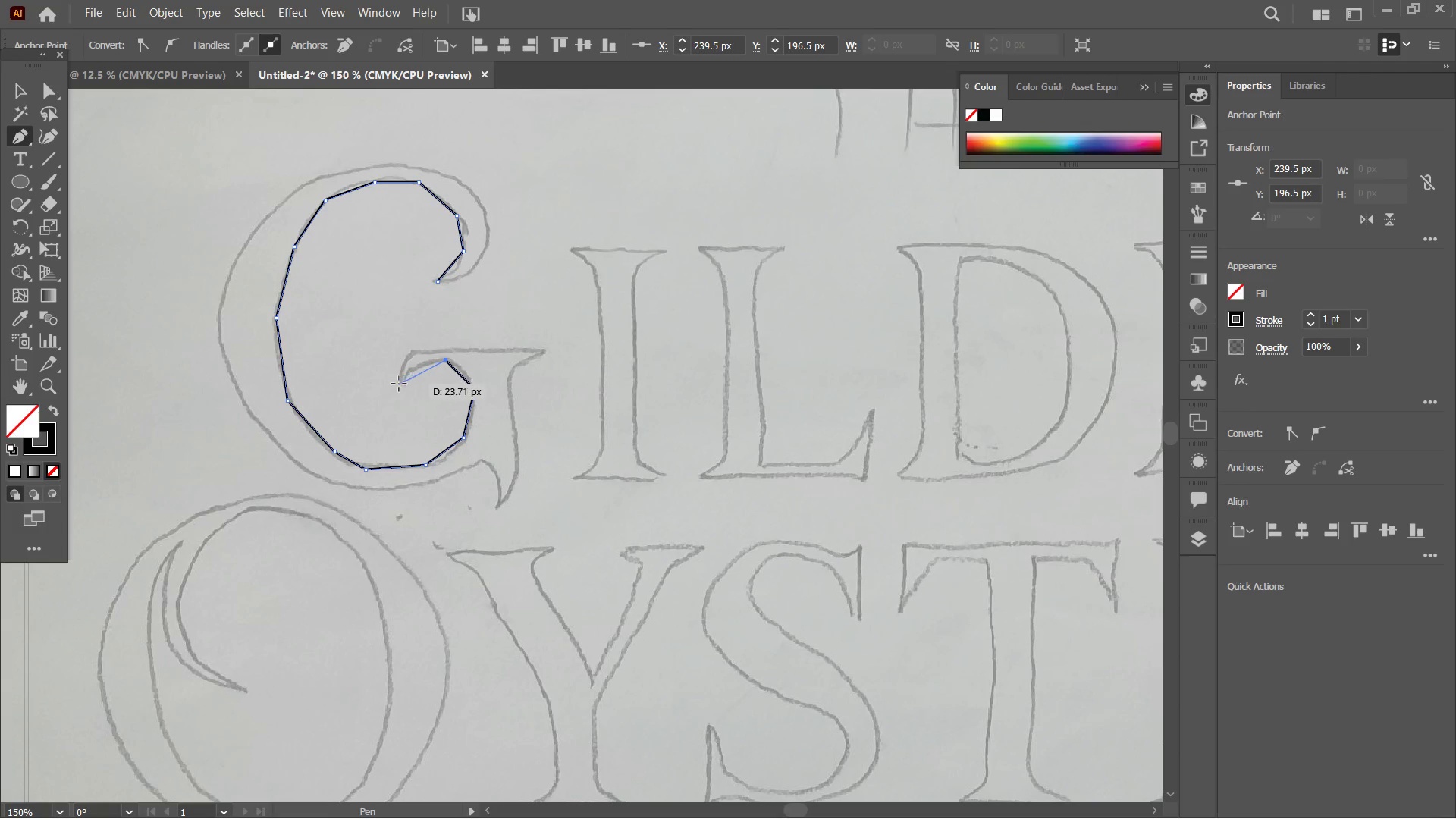 
left_click([400, 382])
 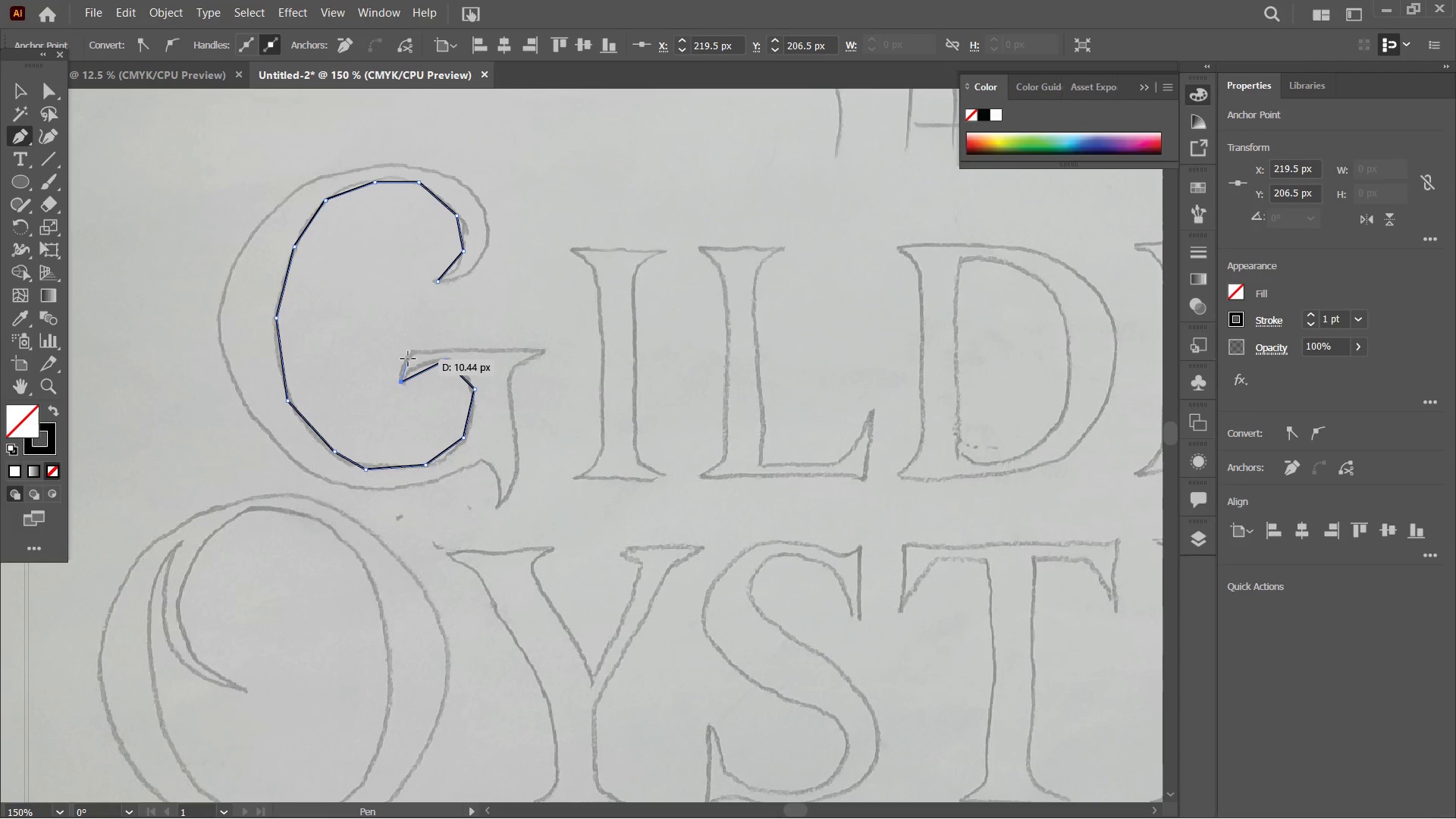 
left_click([410, 353])
 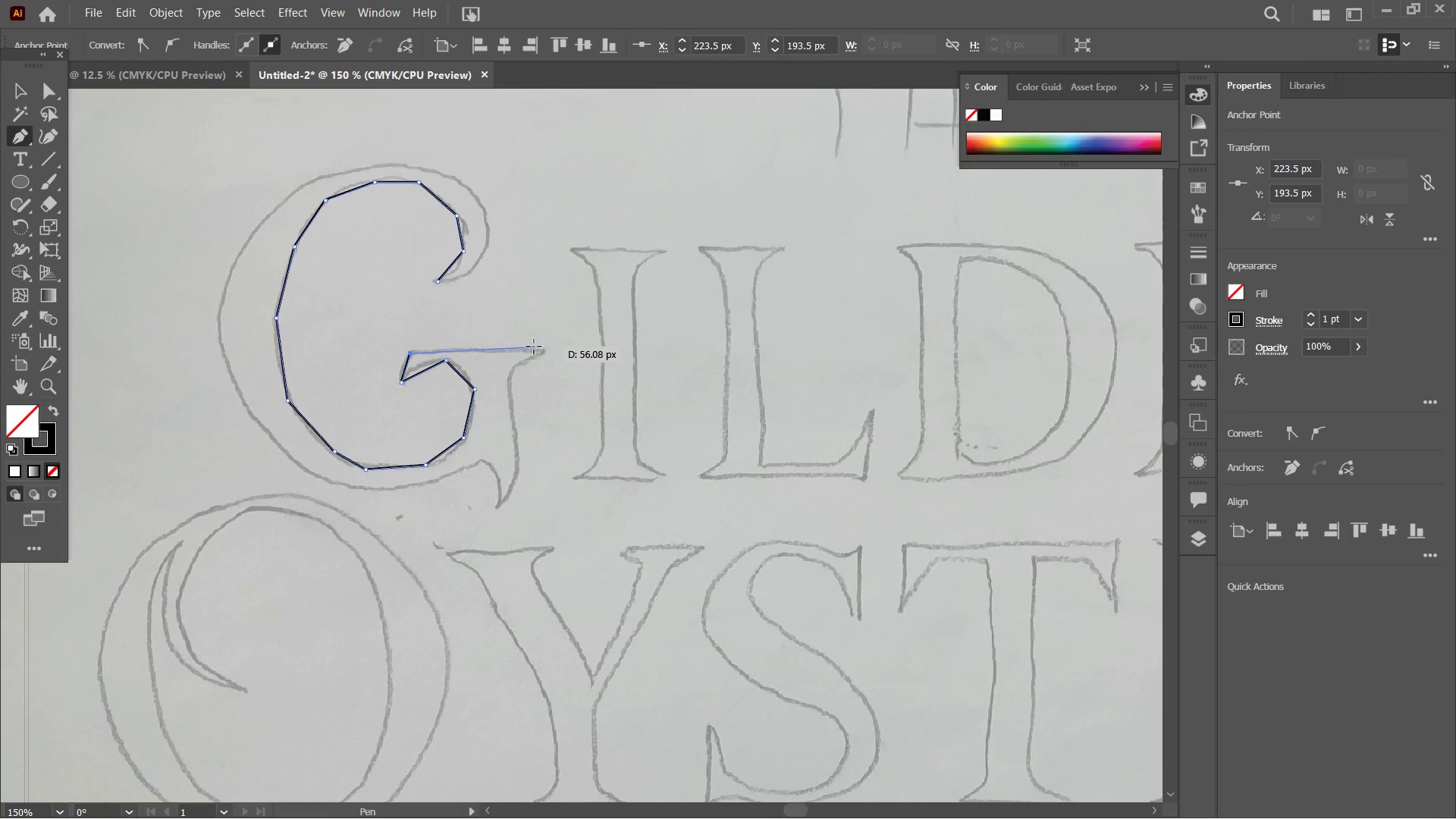 
hold_key(key=ShiftLeft, duration=1.41)
 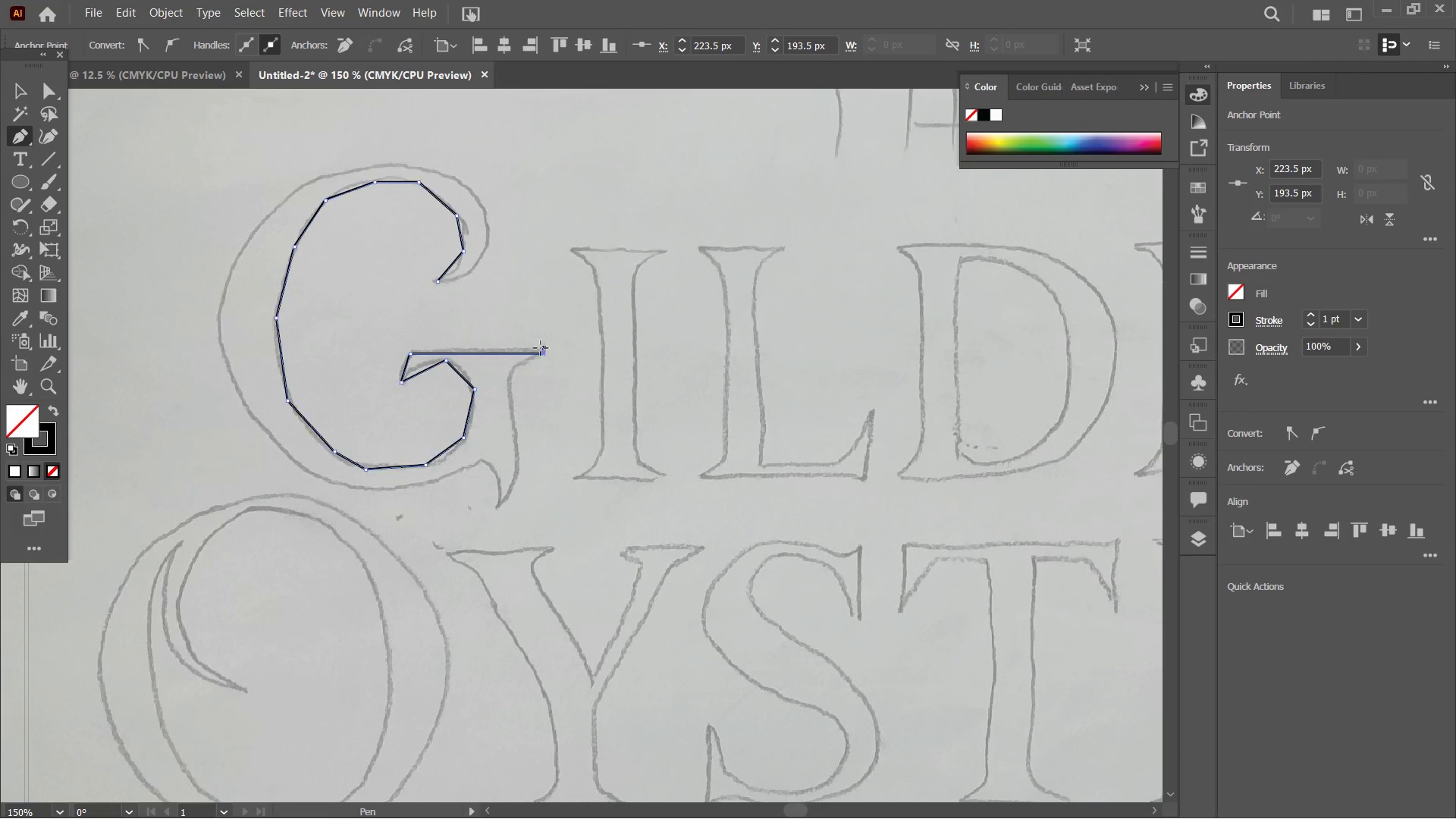 
key(Shift+ShiftLeft)
 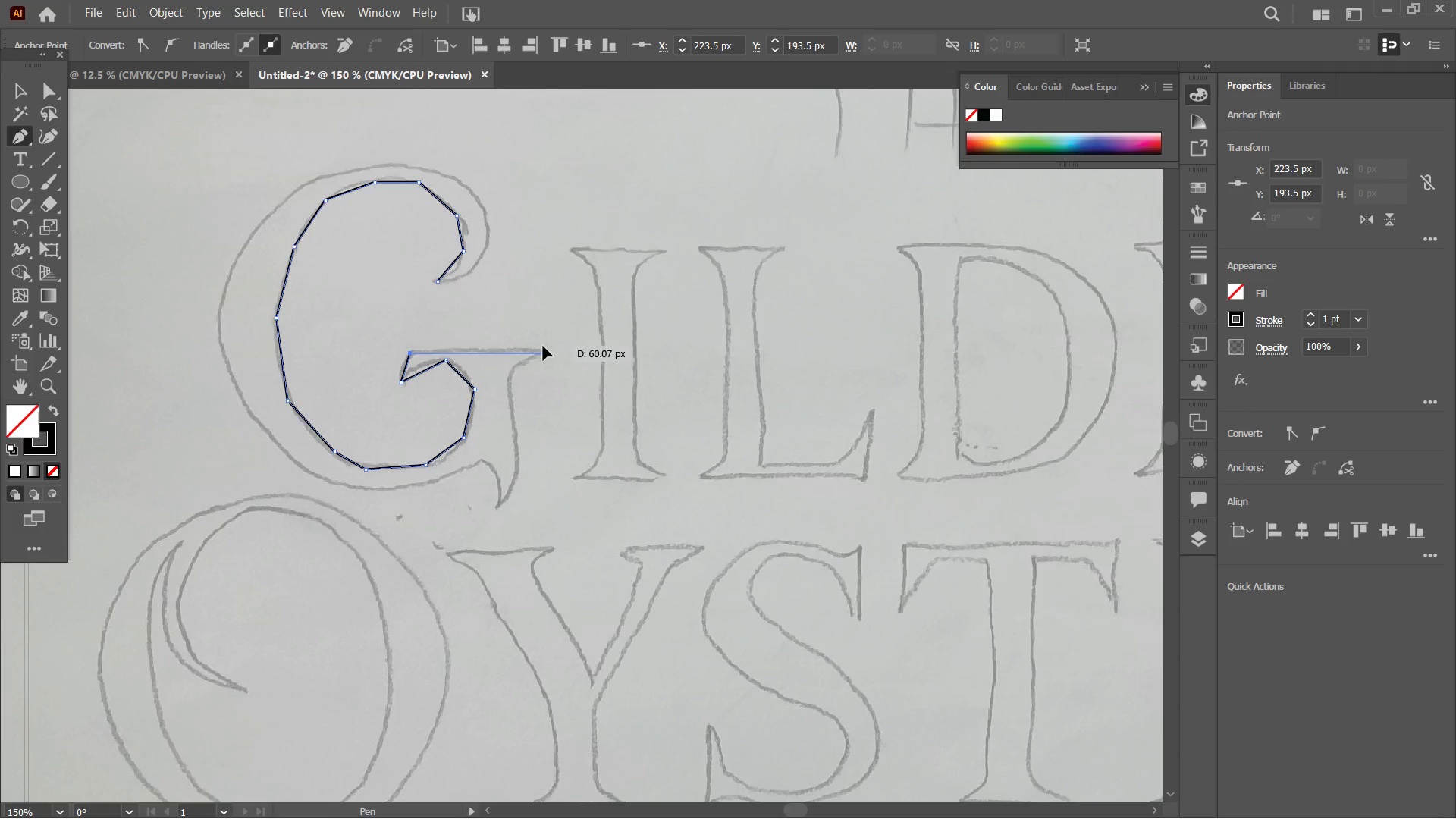 
left_click([543, 346])
 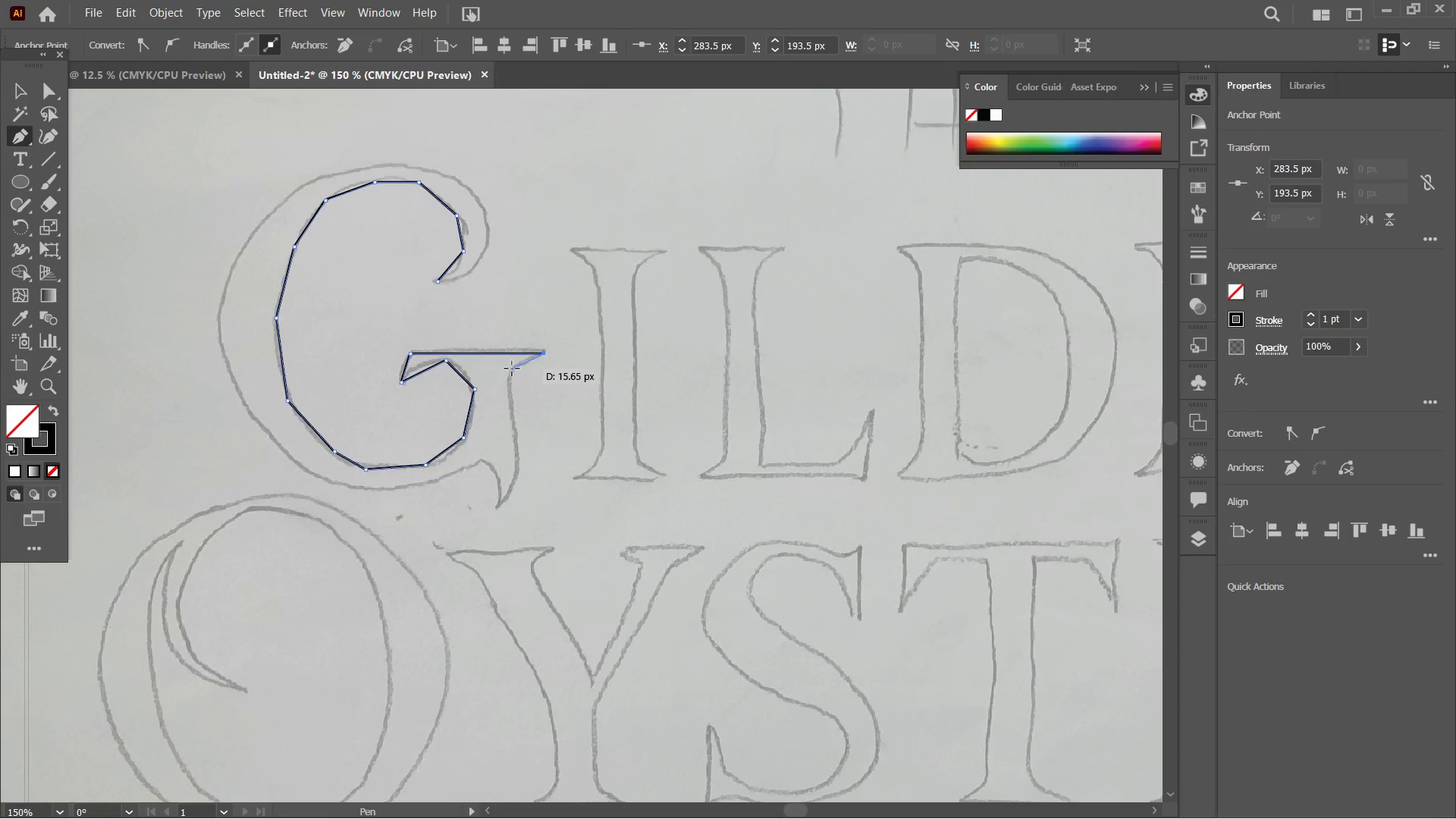 
left_click([512, 369])
 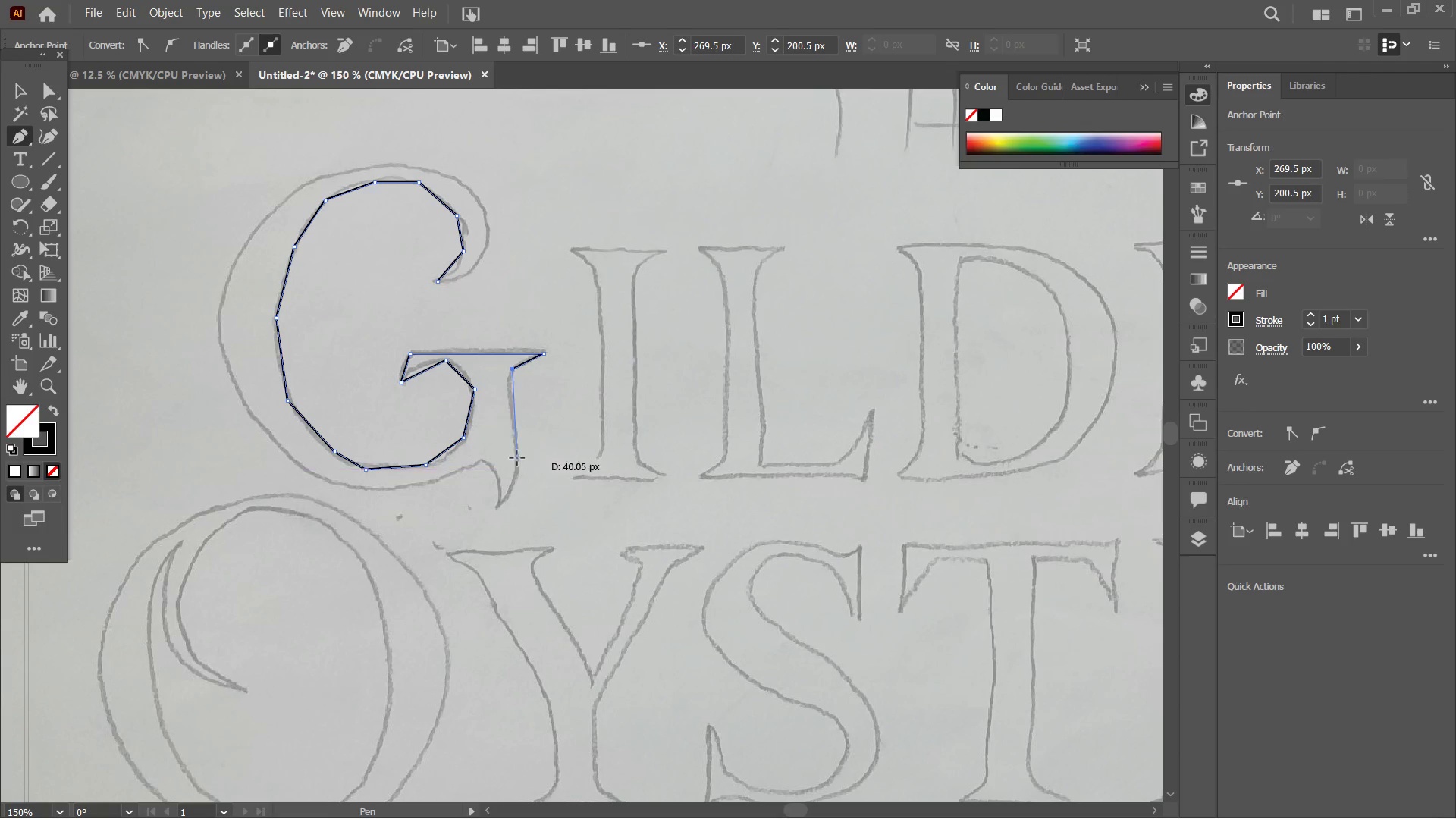 
left_click([516, 447])
 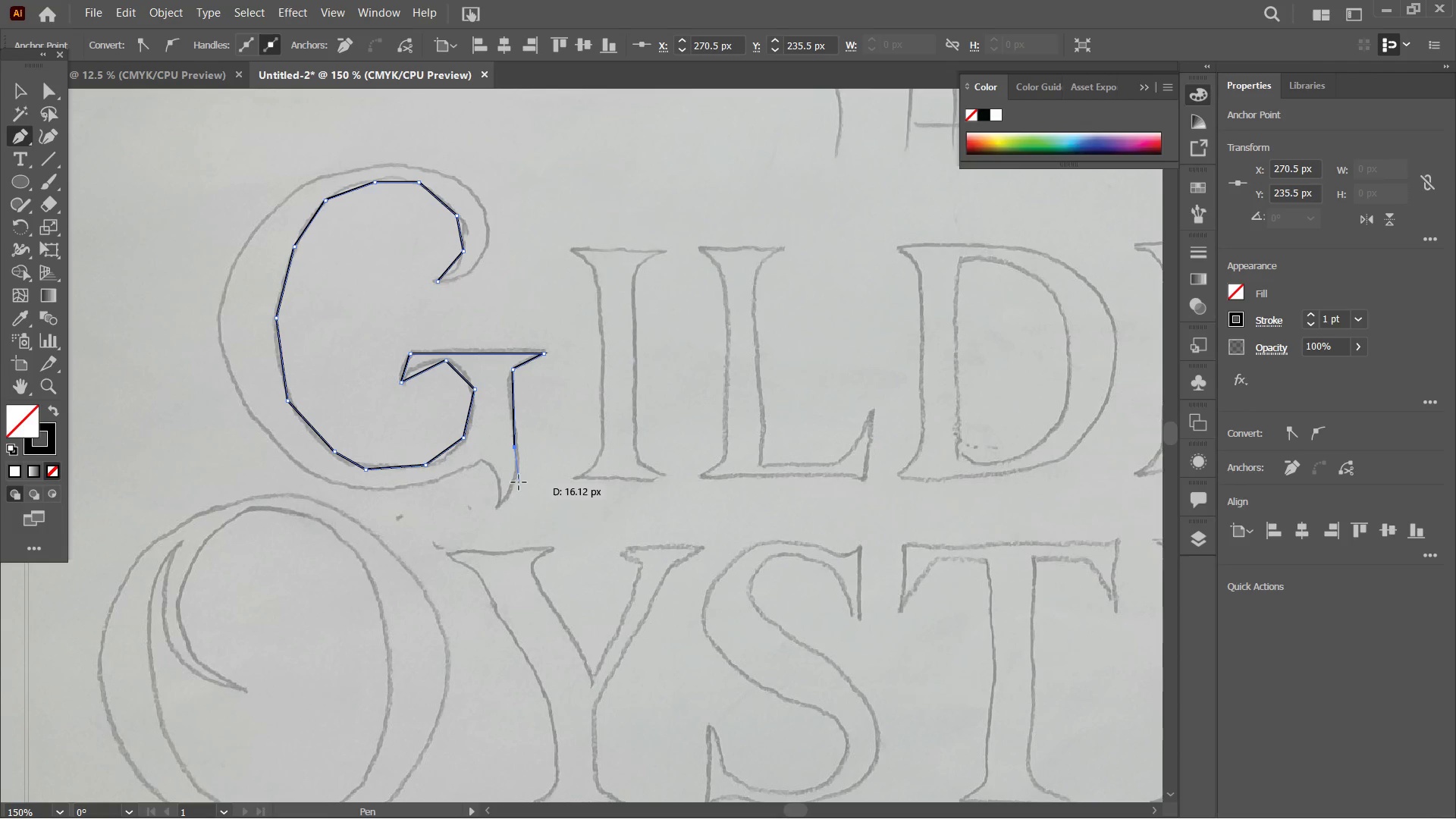 
left_click([519, 475])
 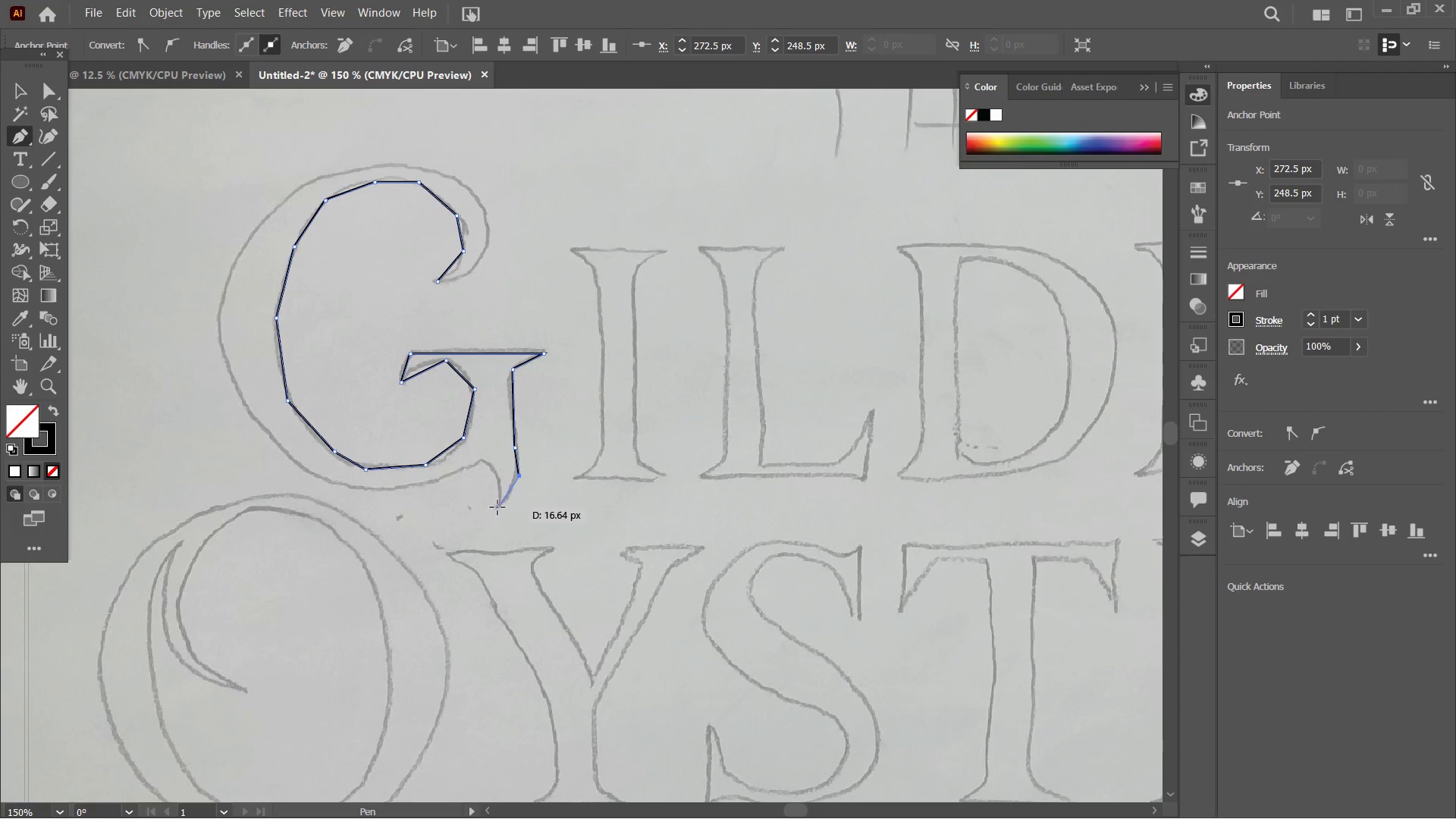 
left_click([493, 508])
 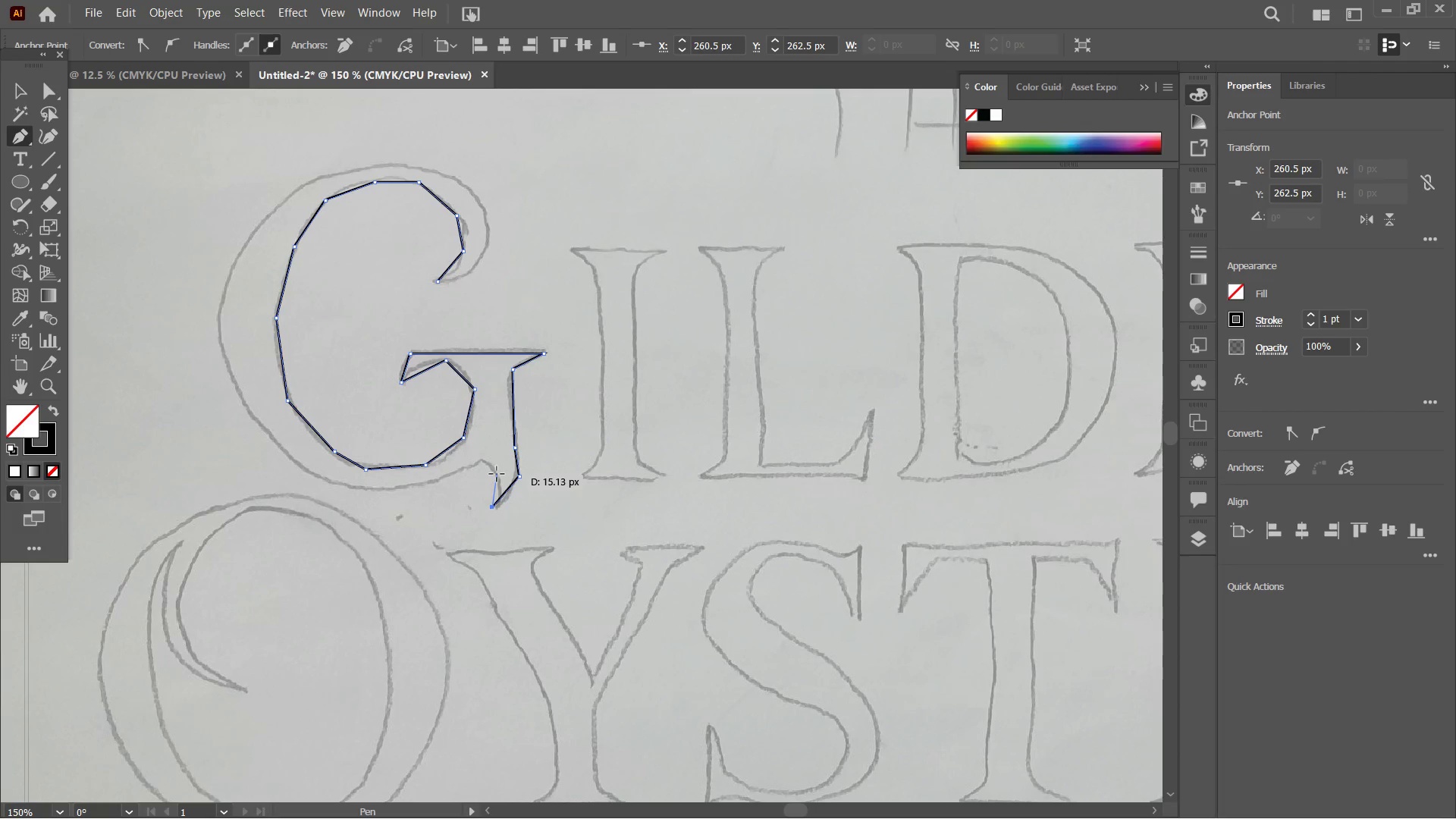 
key(Control+Z)
 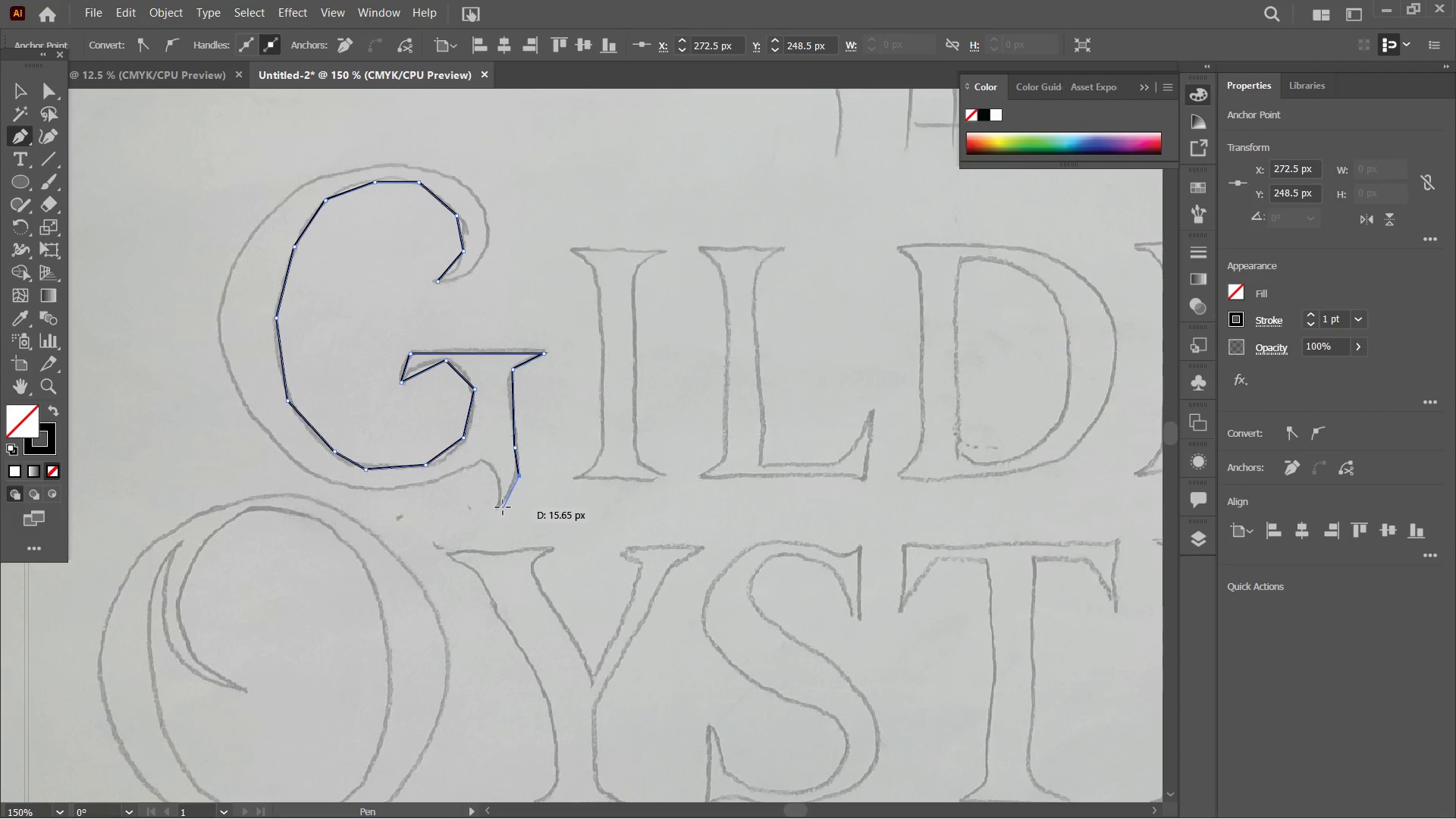 
left_click([499, 507])
 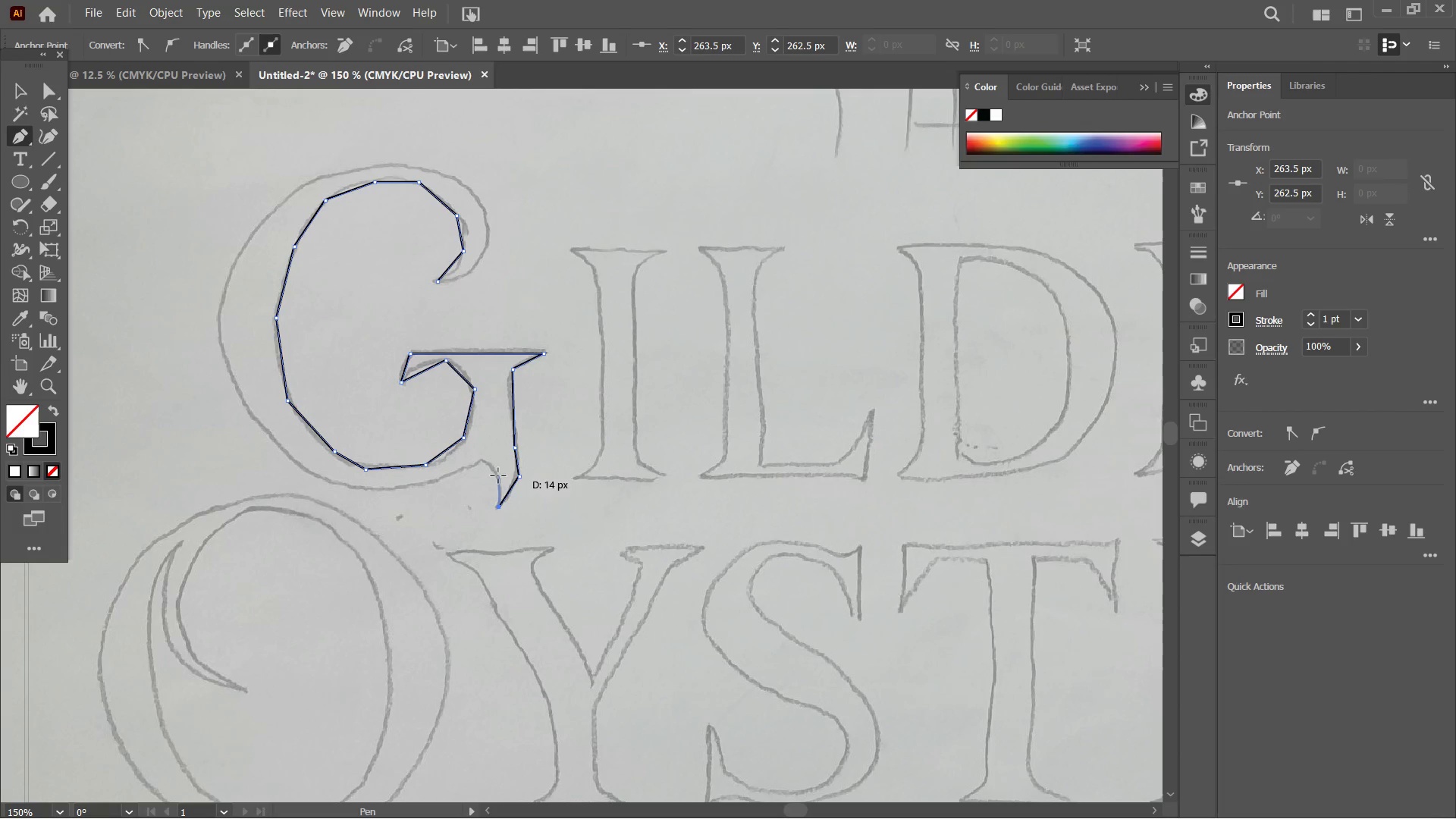 
double_click([498, 473])
 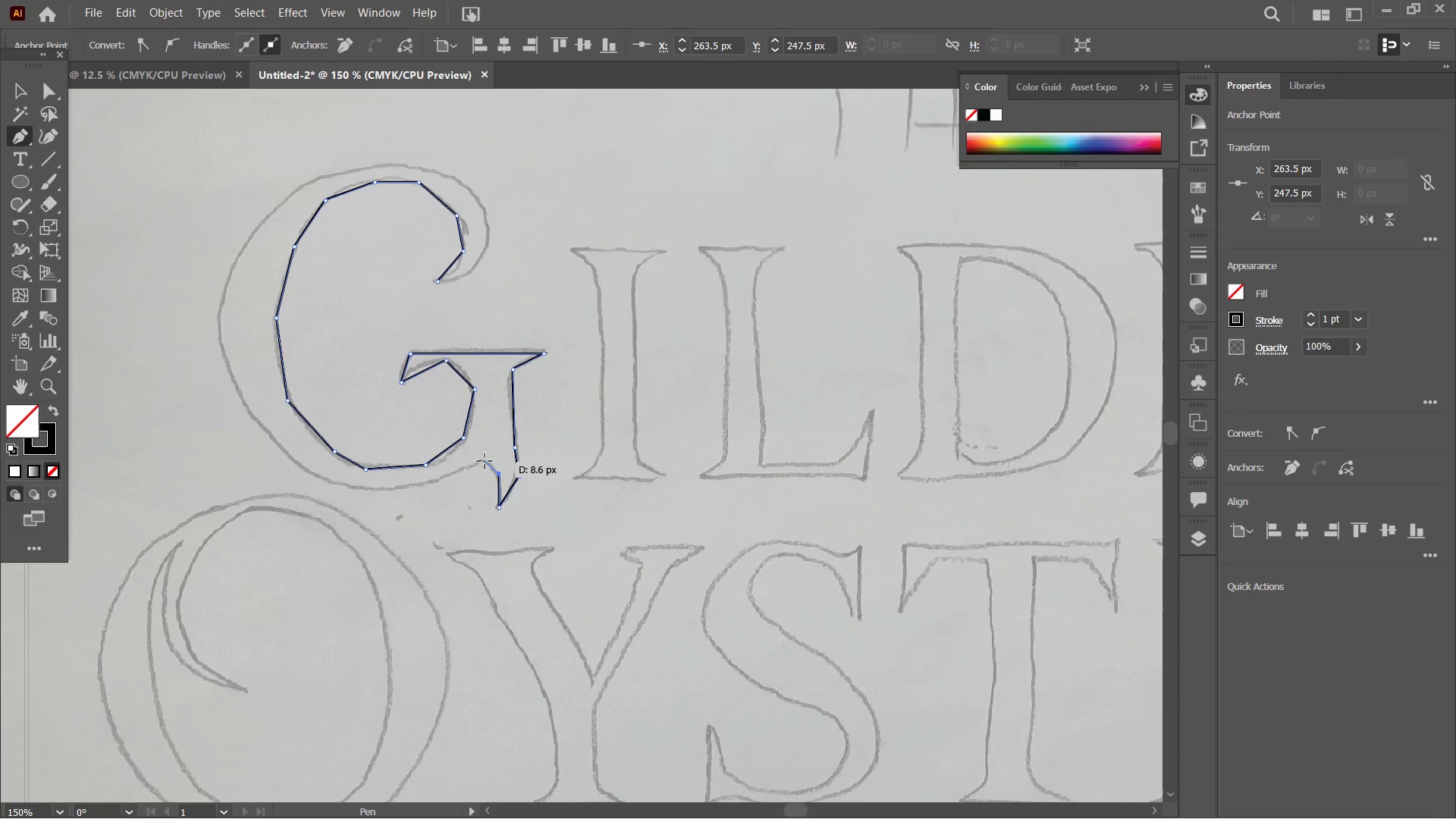 
triple_click([485, 460])
 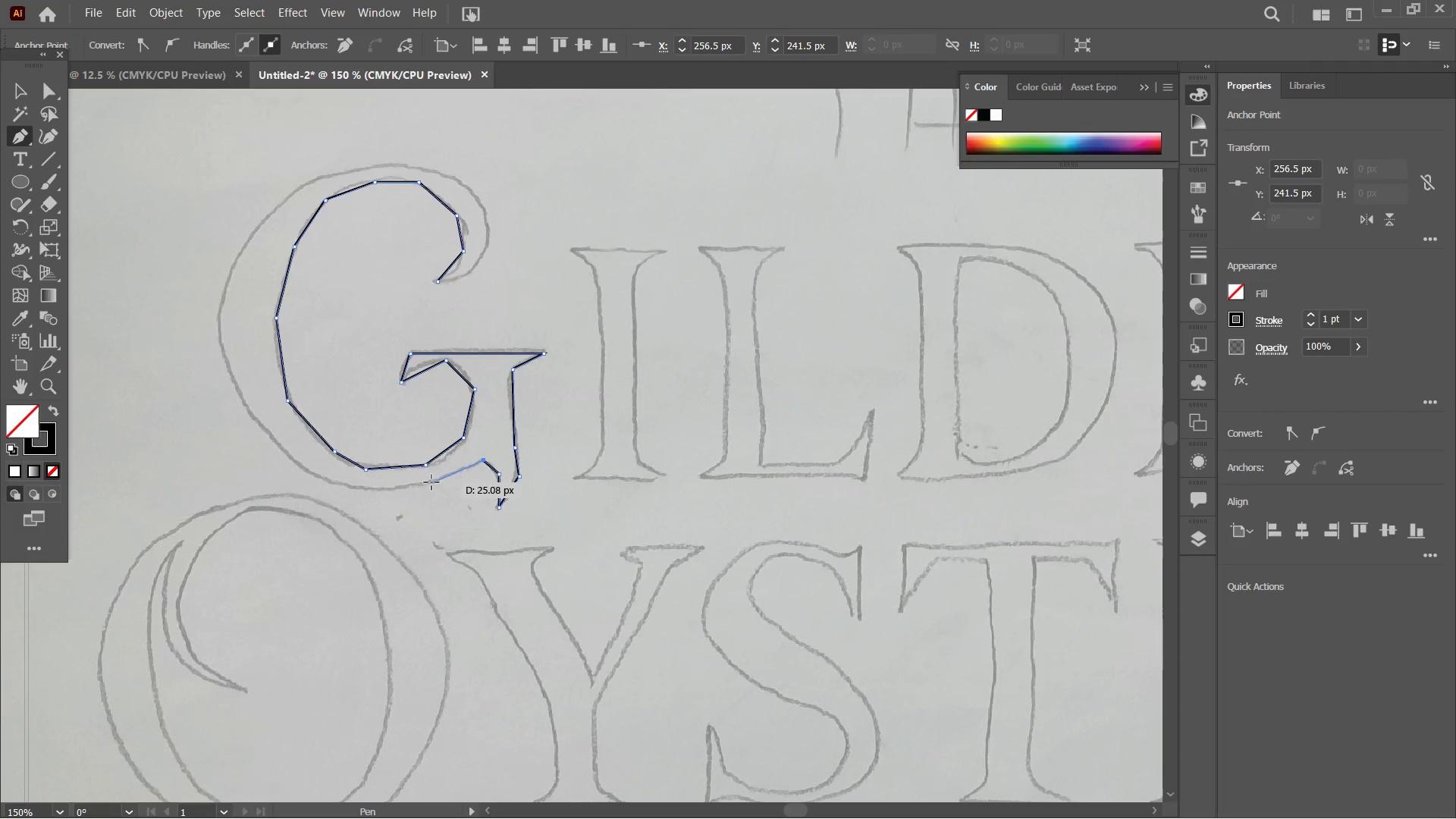 
left_click([431, 482])
 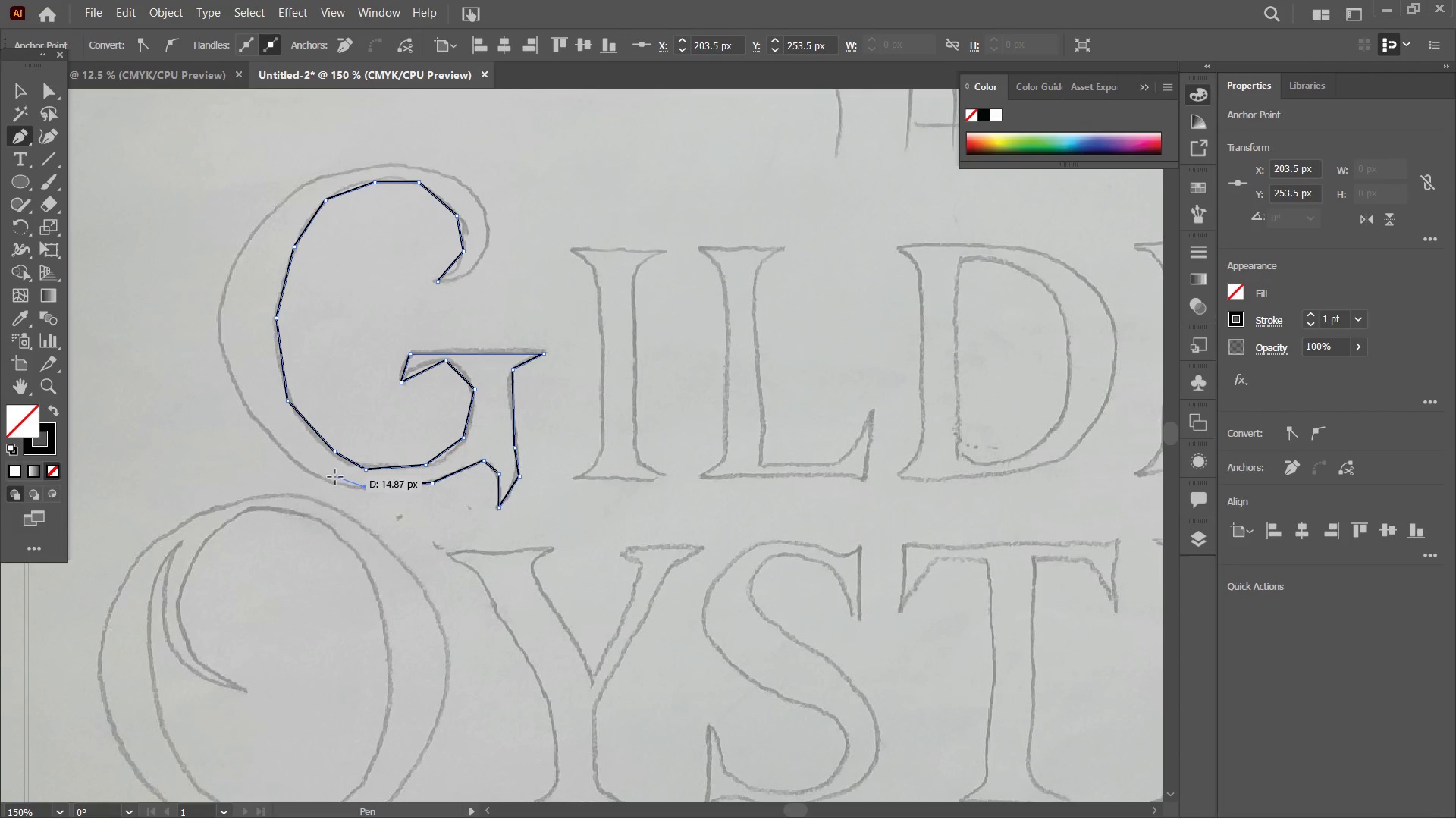 
left_click([314, 474])
 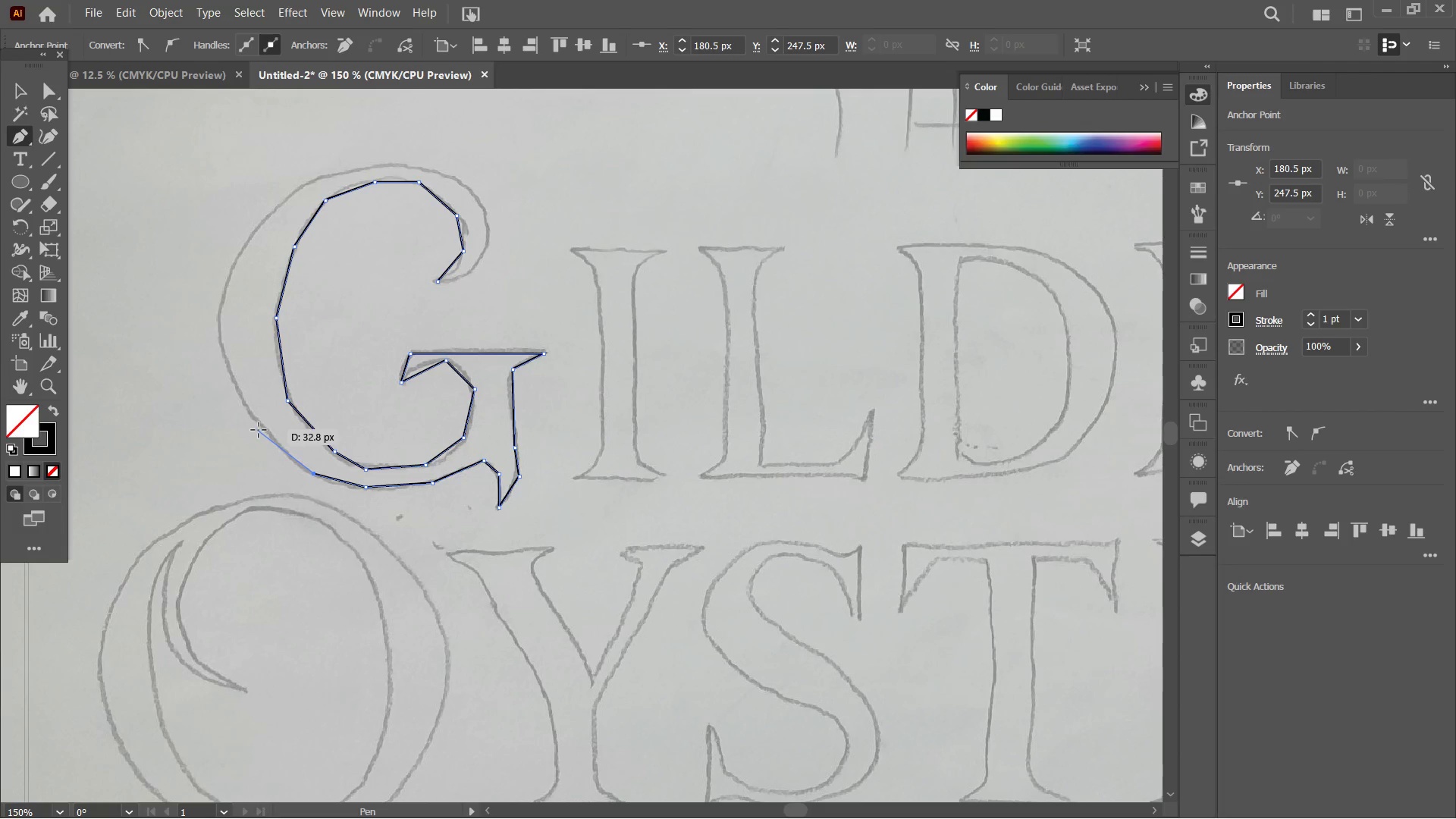 
left_click([262, 428])
 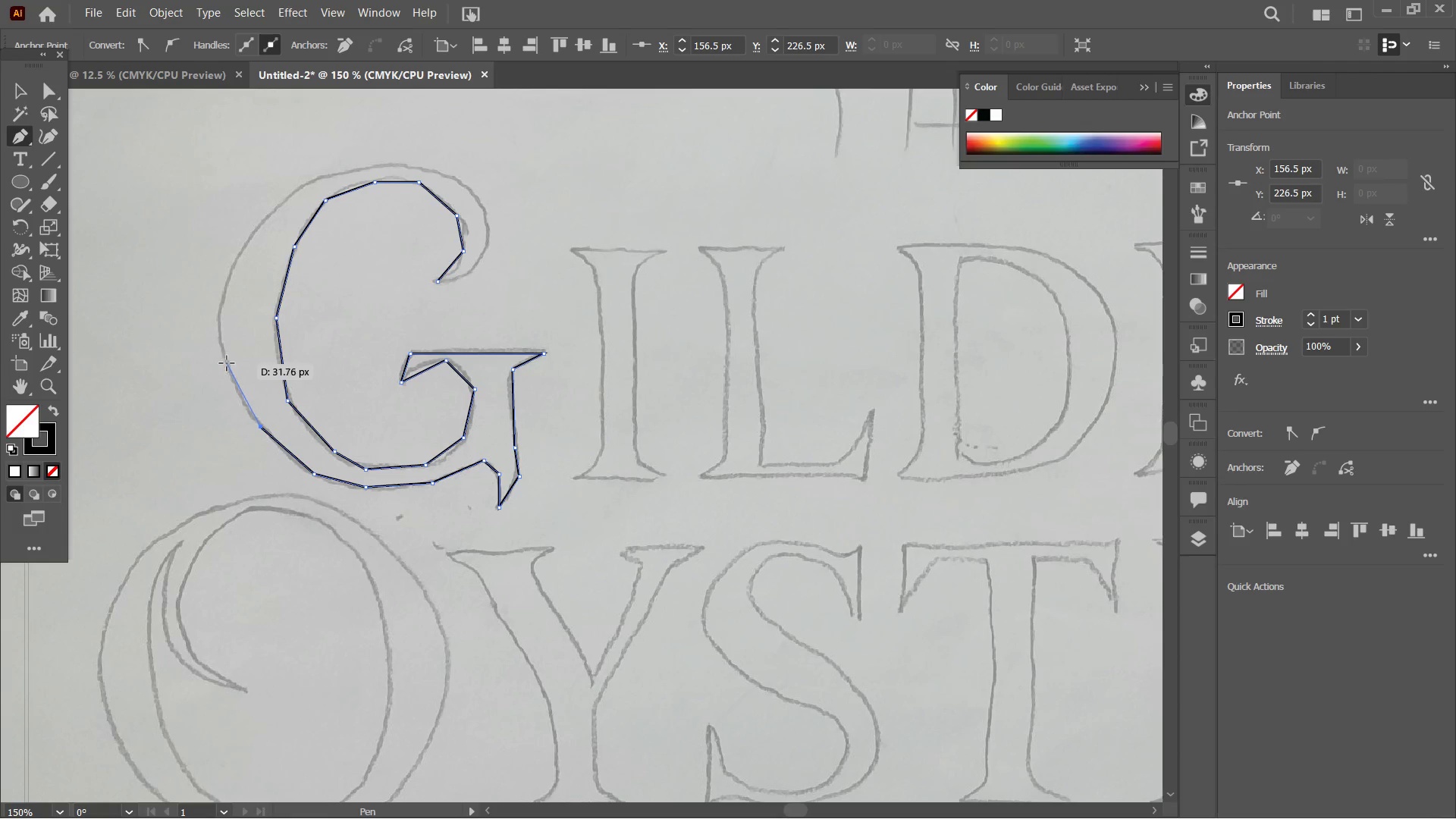 
left_click([225, 360])
 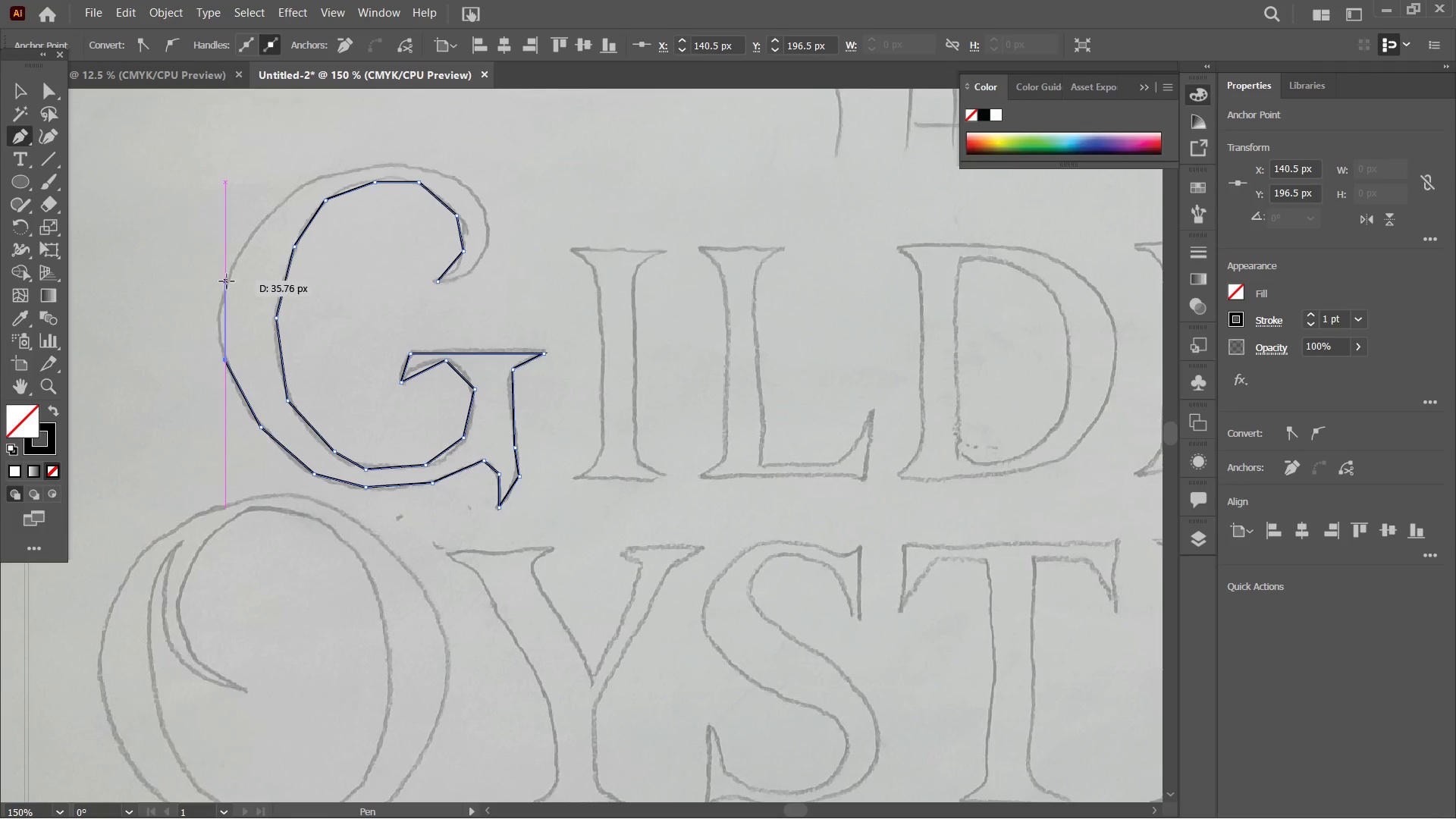 
left_click([221, 295])
 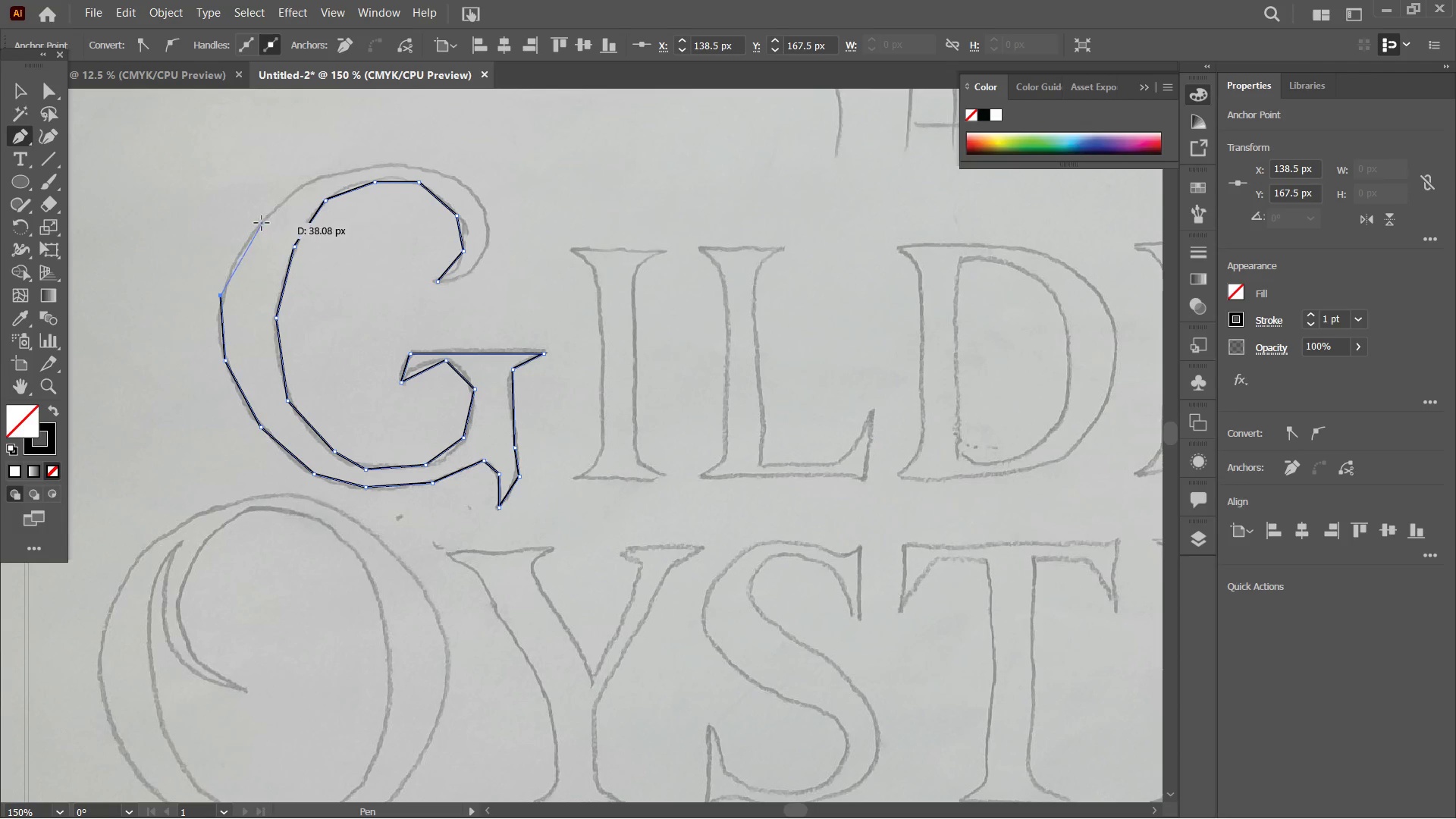 
left_click([256, 224])
 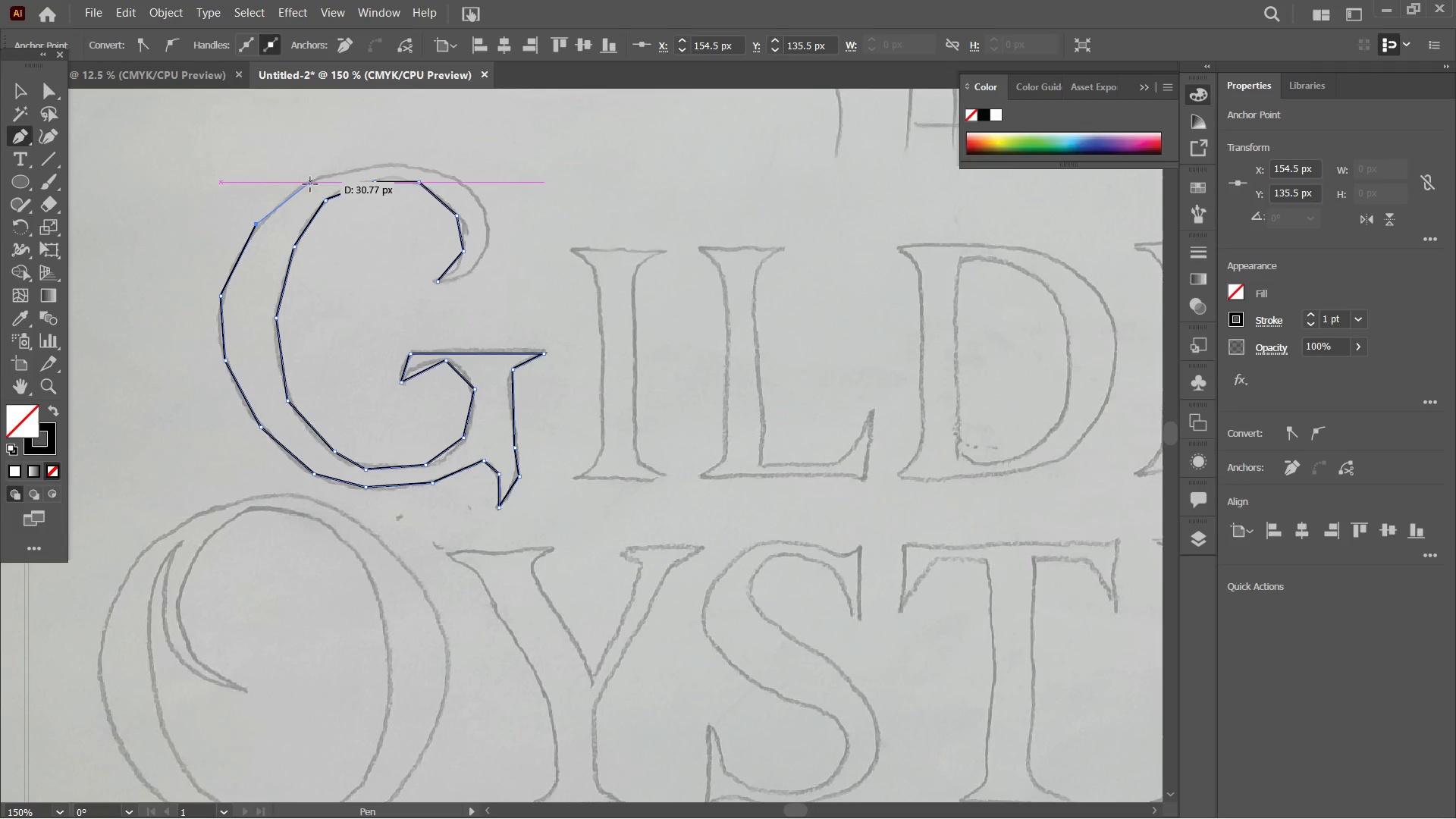 
left_click([315, 180])
 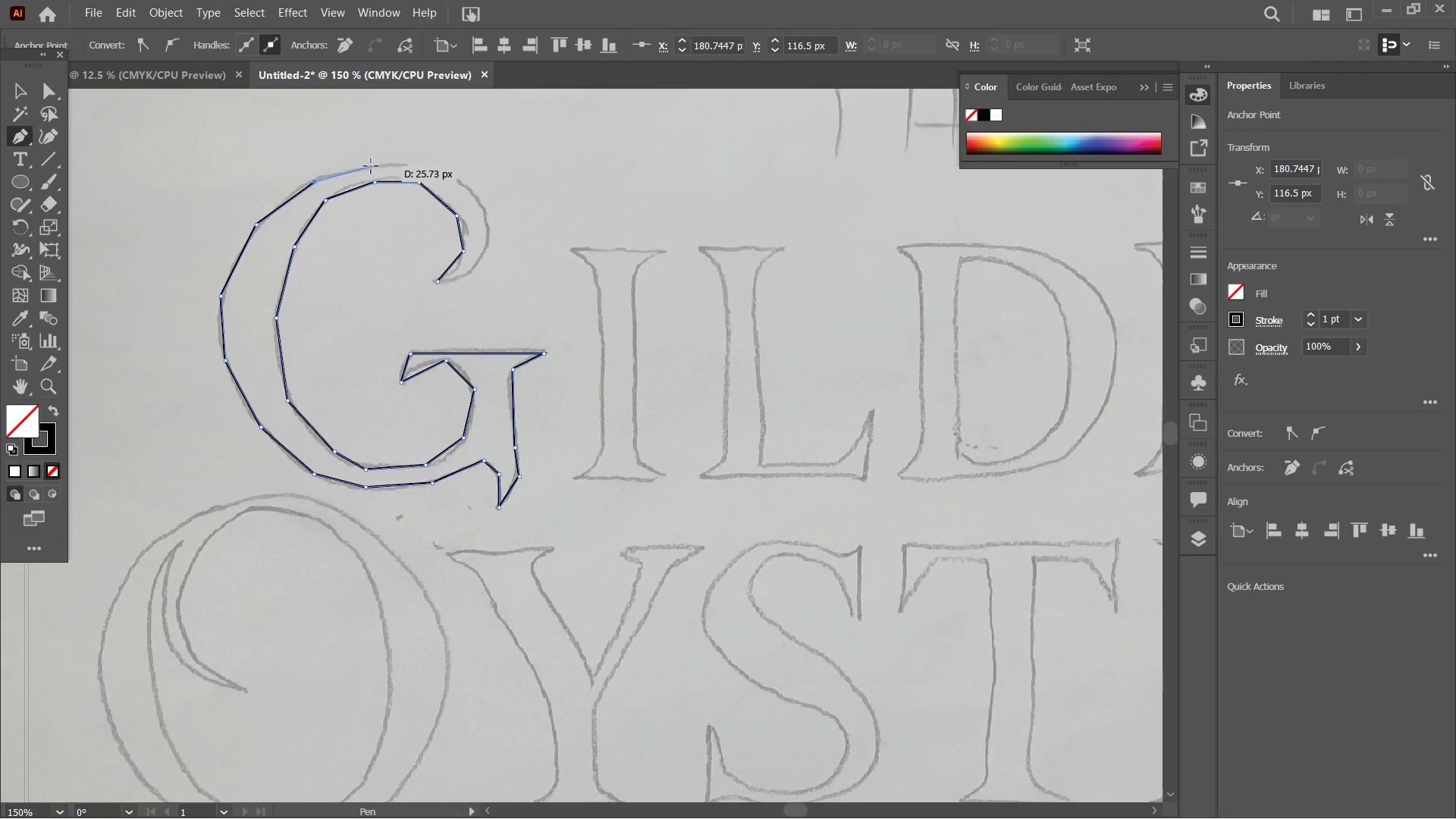 
left_click([371, 166])
 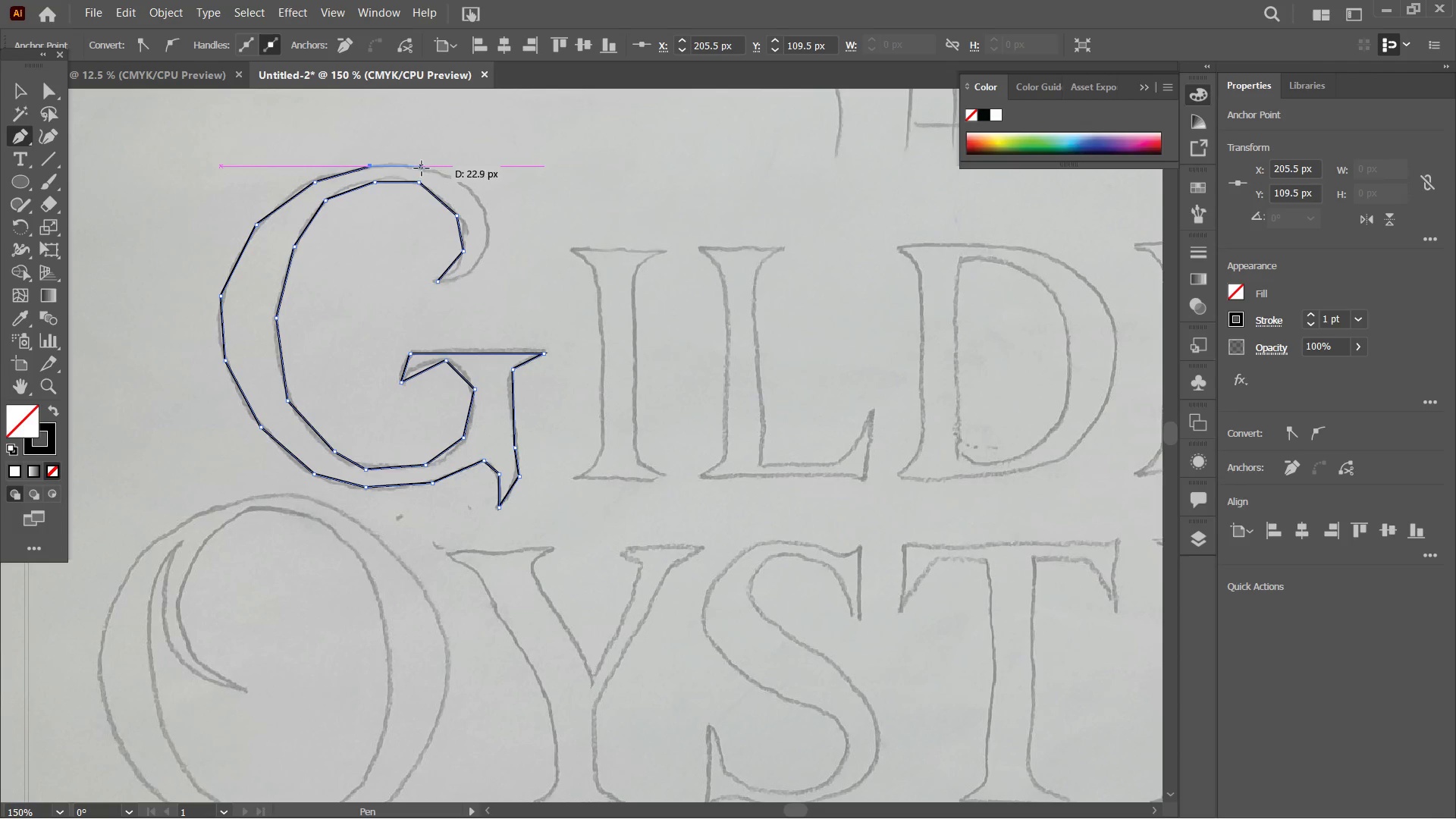 
left_click([424, 171])
 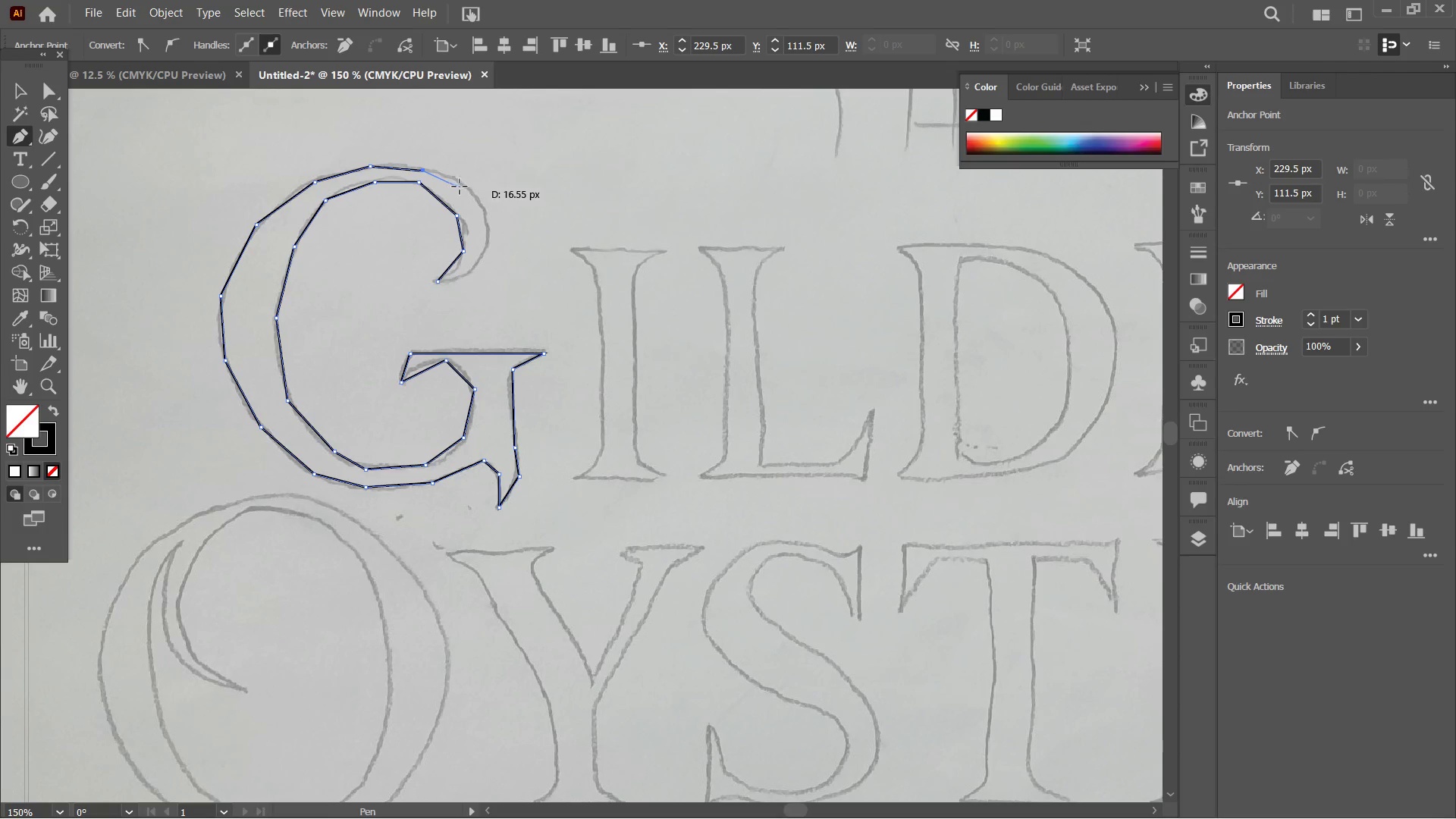 
left_click([469, 184])
 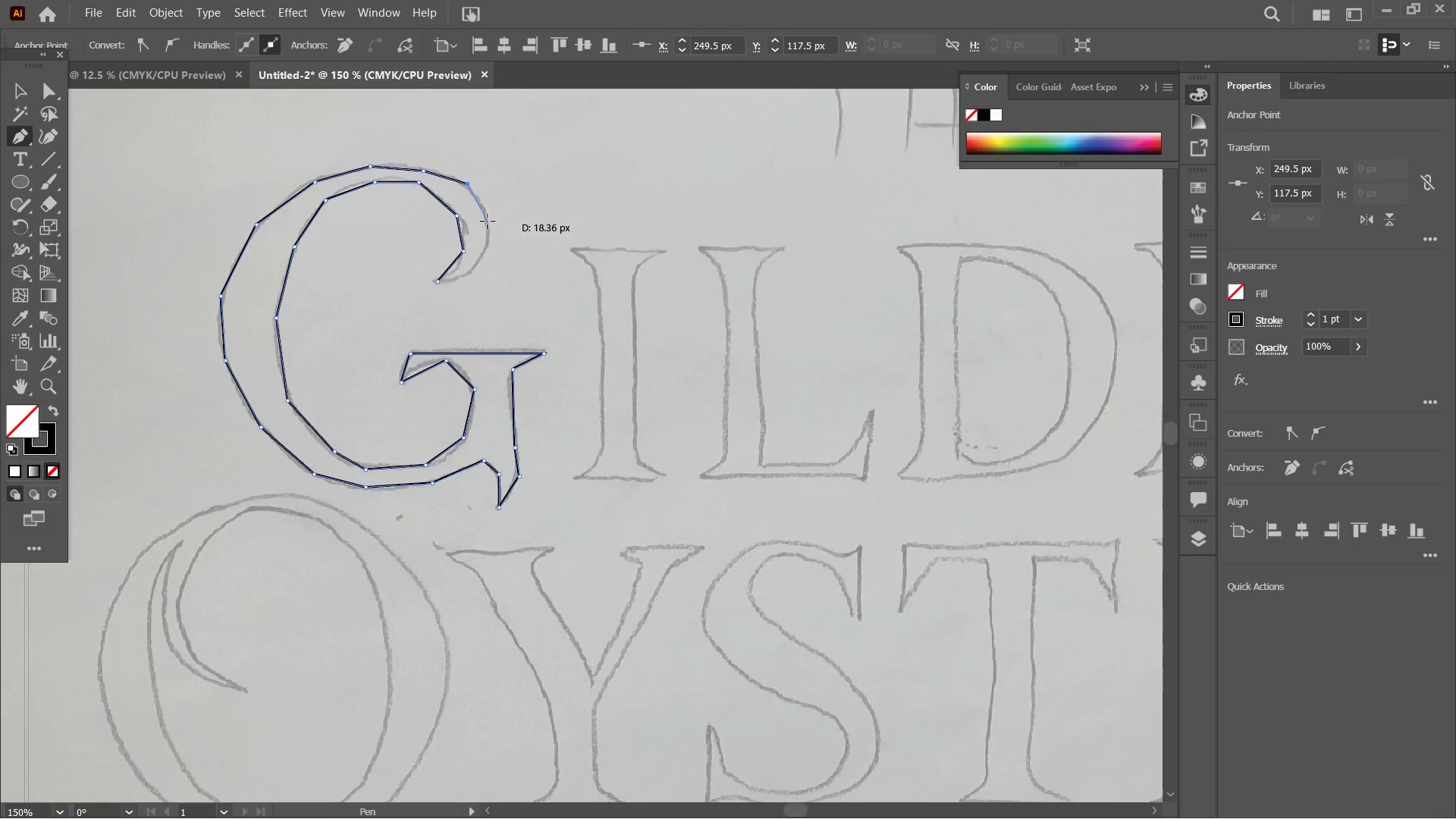 
double_click([488, 221])
 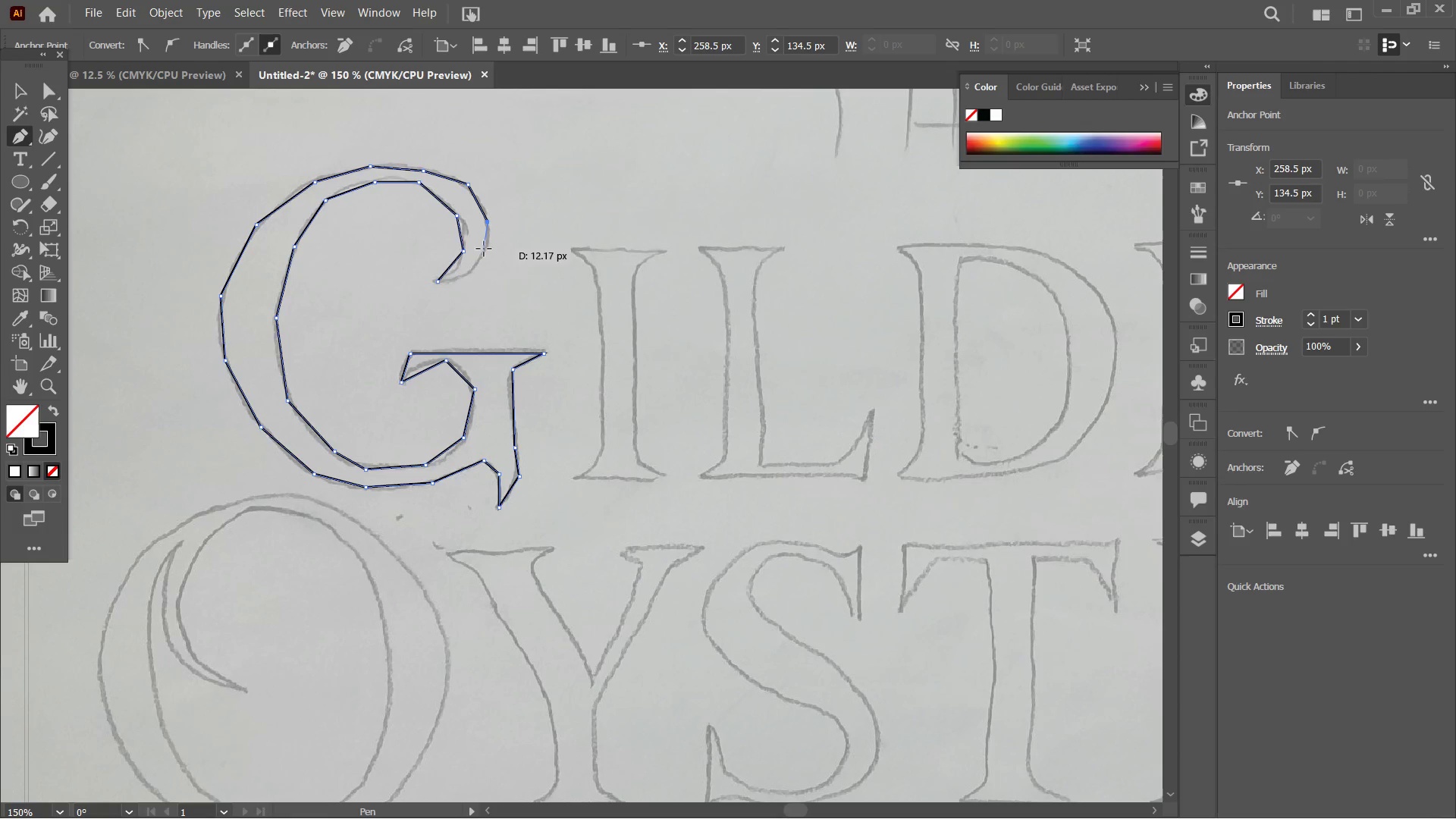 
triple_click([483, 250])
 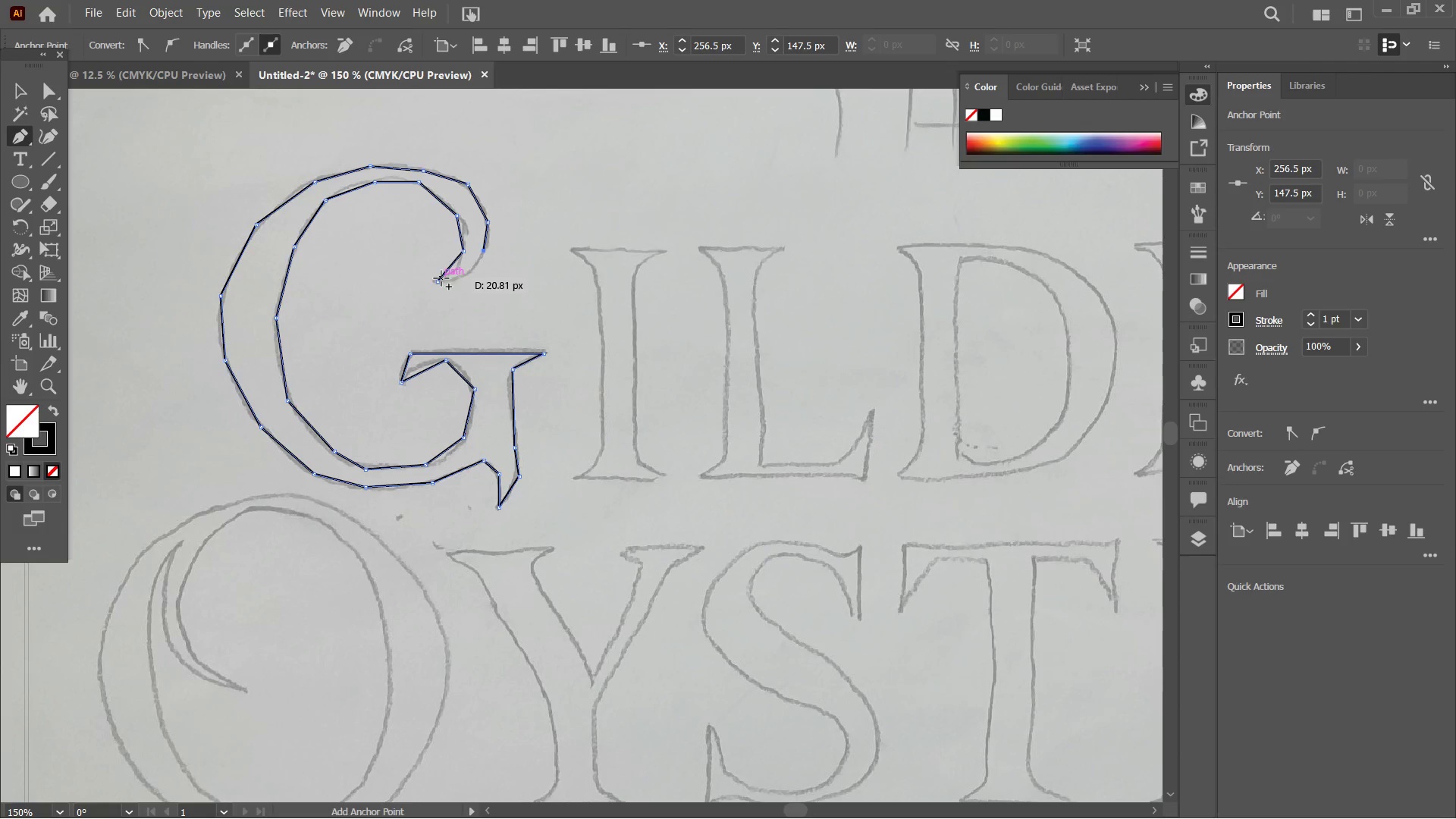 
left_click([435, 282])
 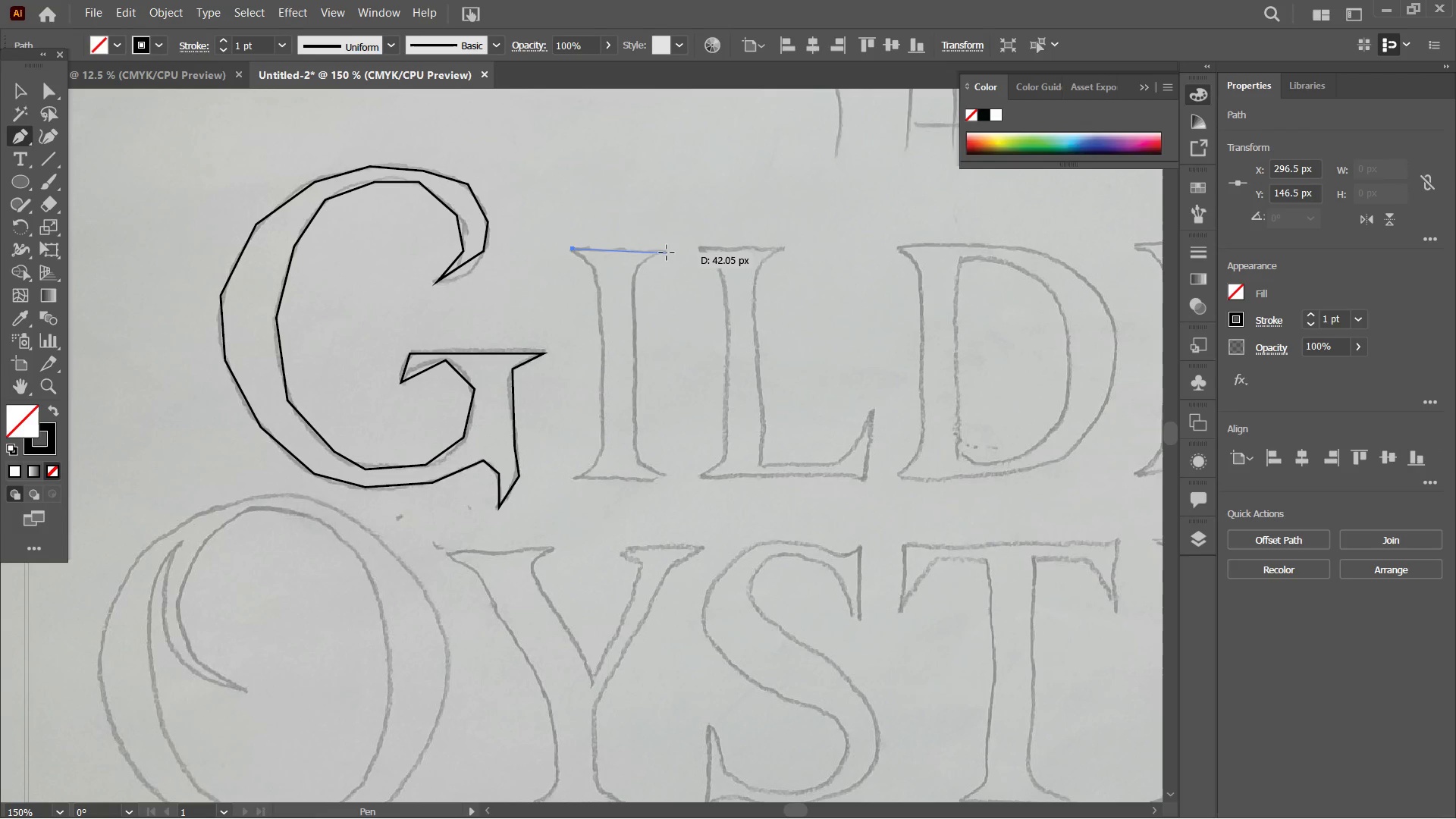 
hold_key(key=ShiftLeft, duration=1.01)
left_click([667, 249])
 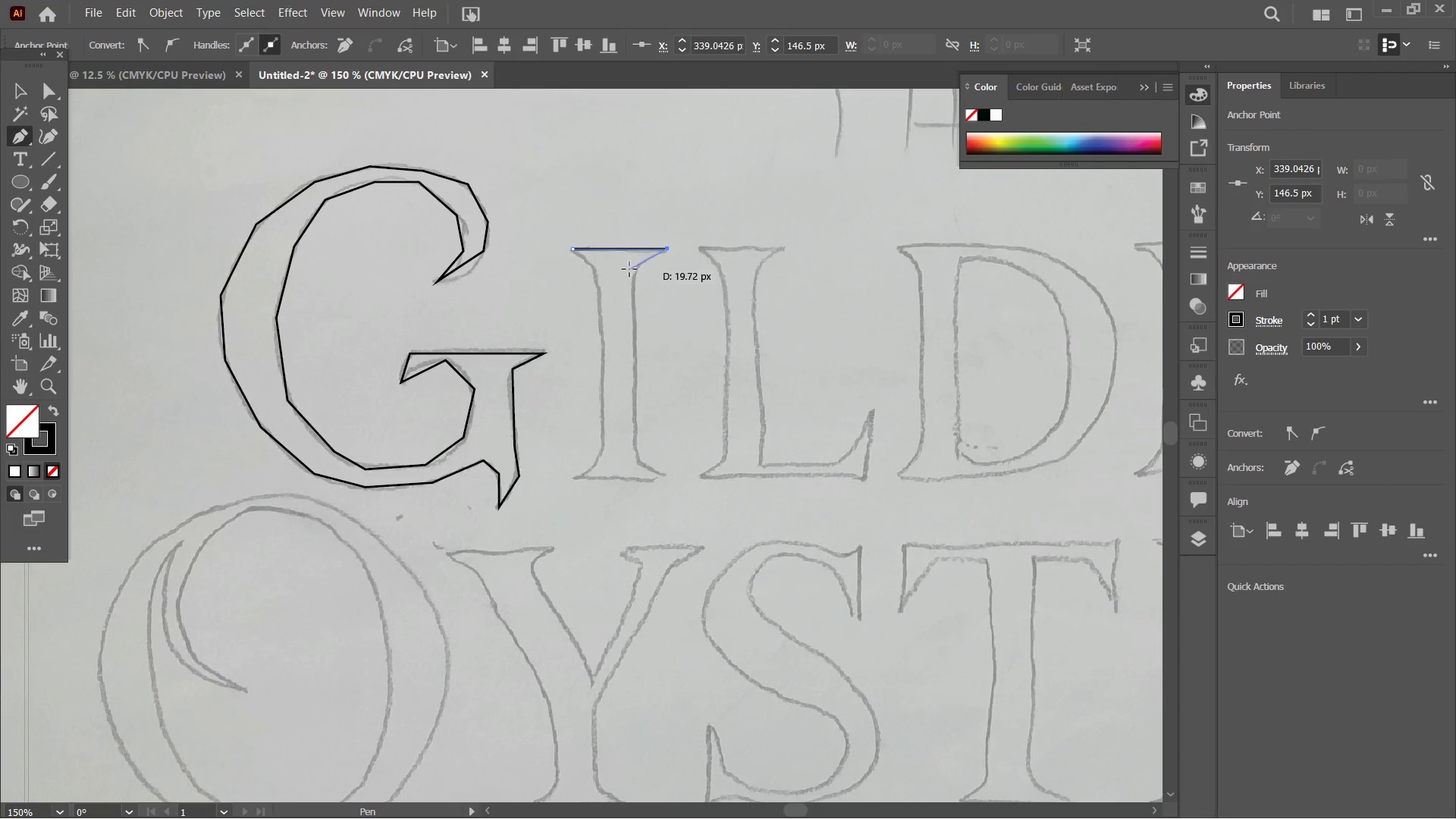 
left_click([634, 272])
 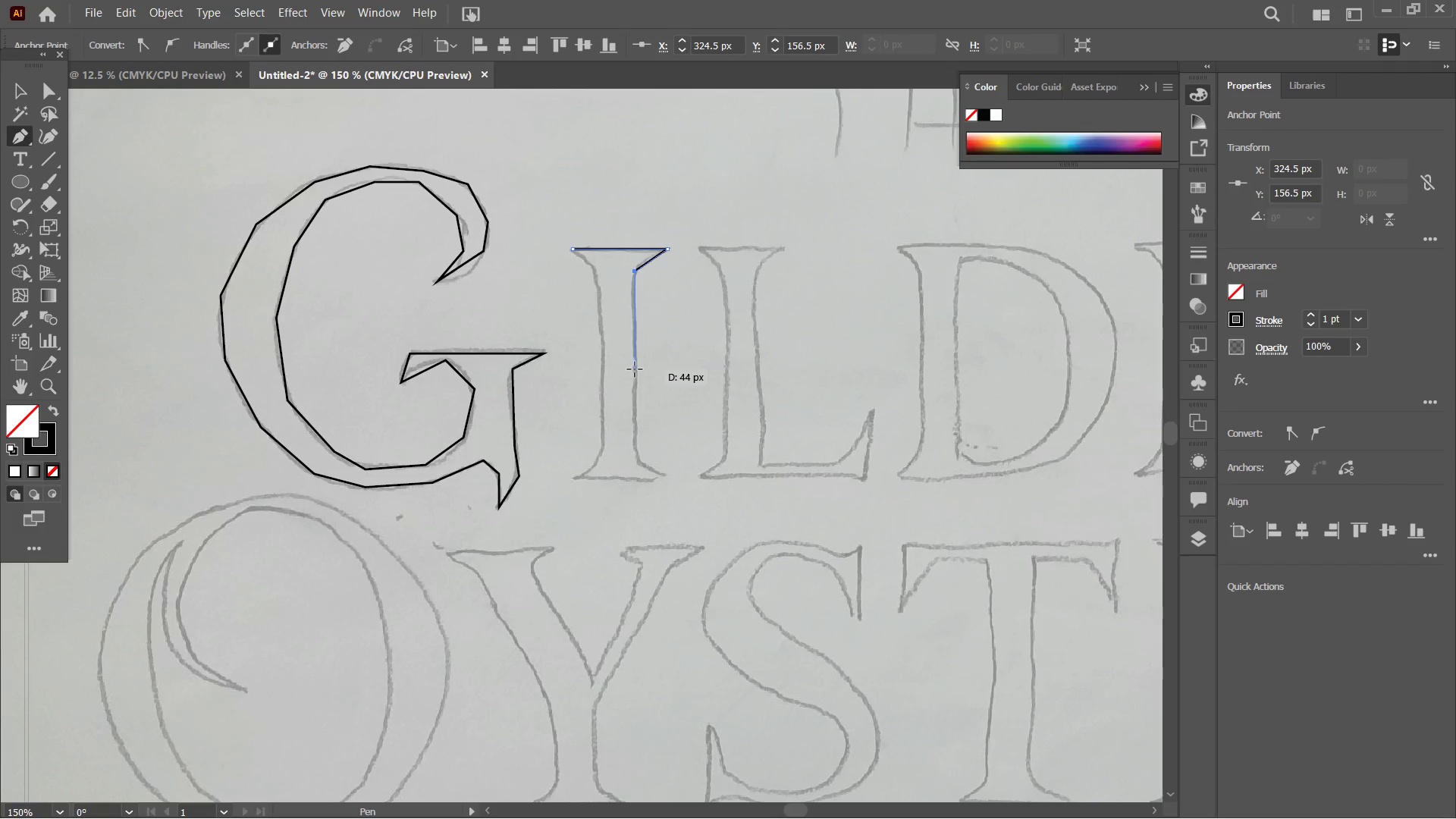 
left_click([638, 369])
 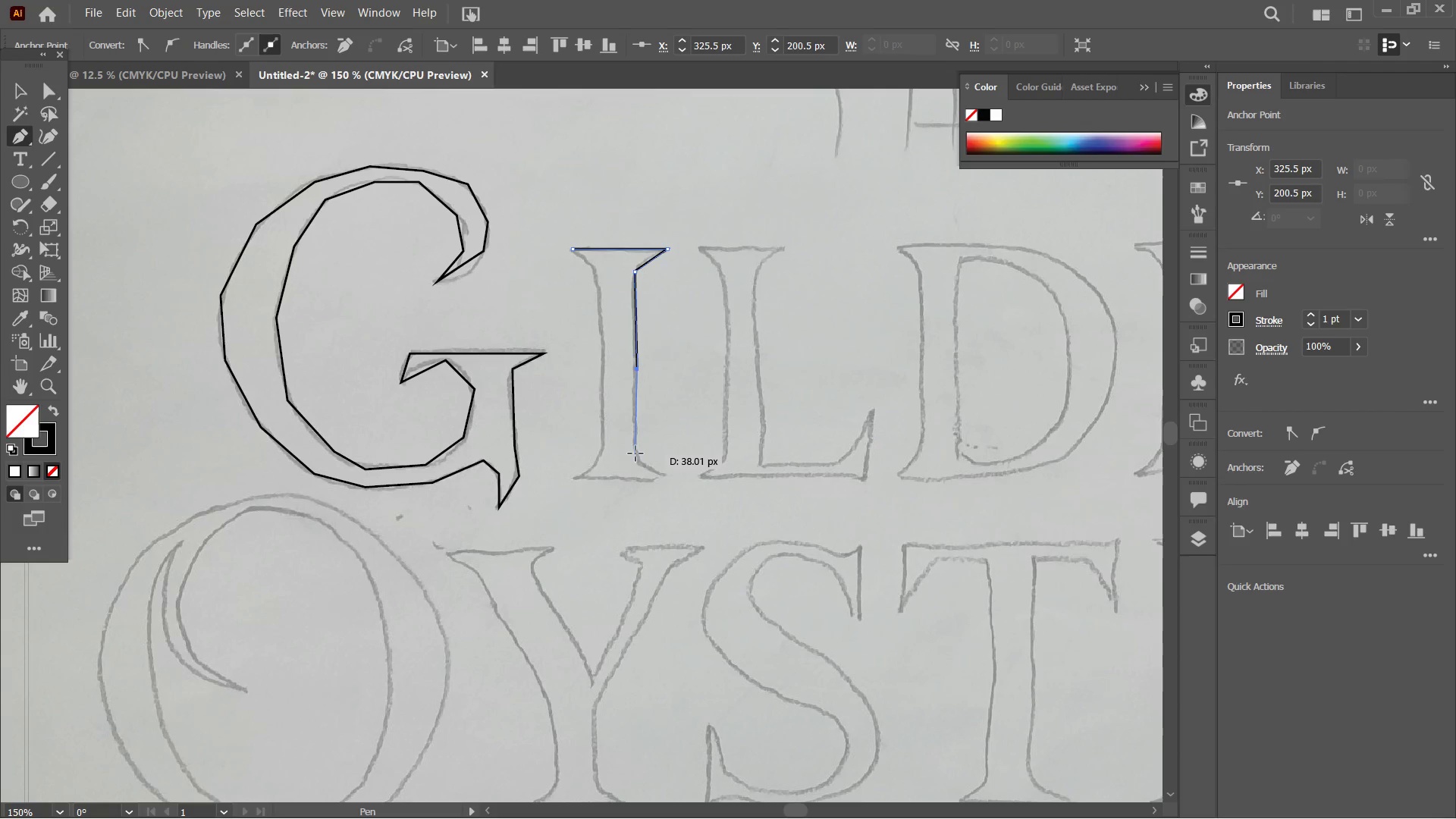 
left_click([635, 453])
 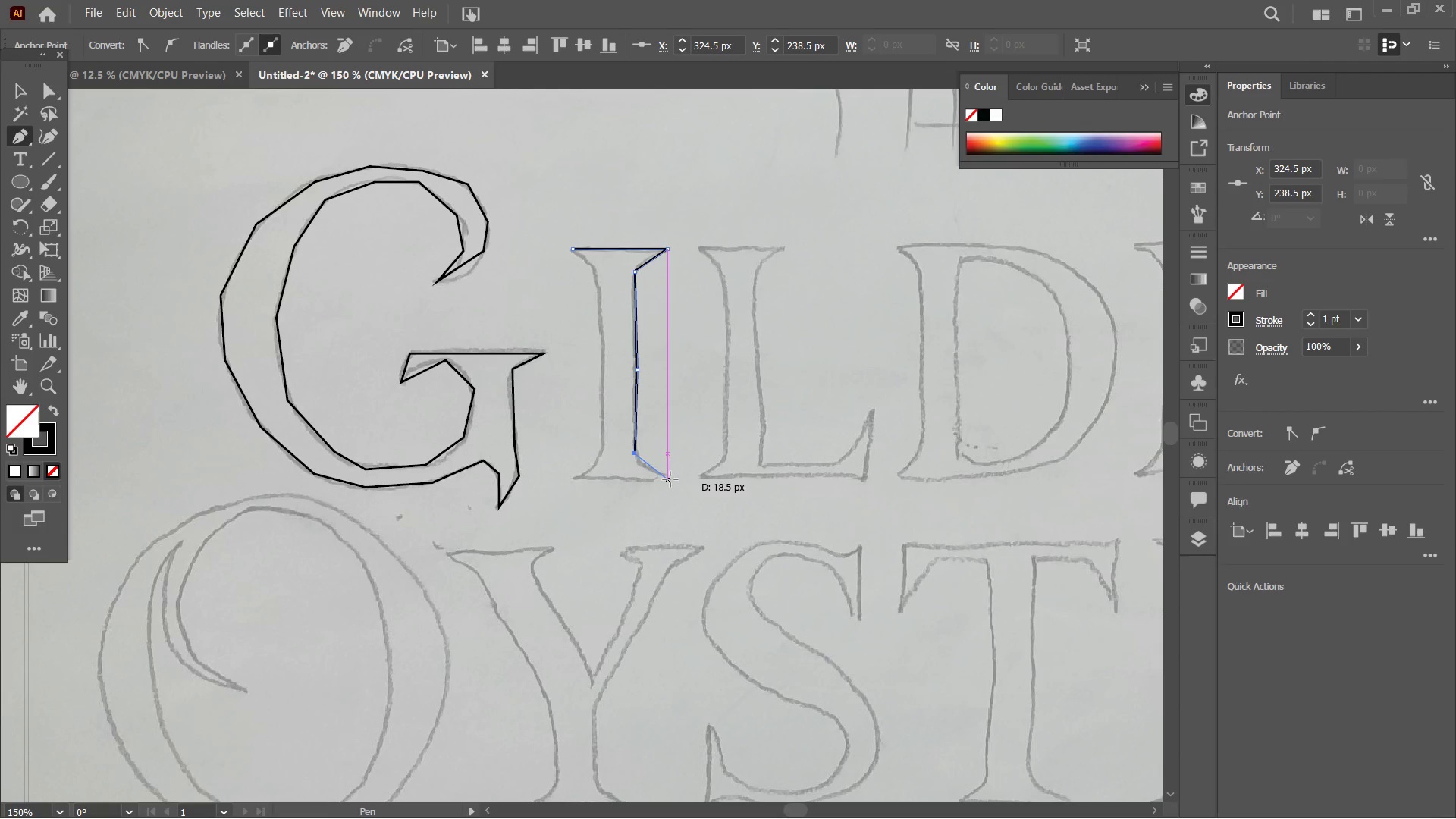 
left_click([670, 480])
 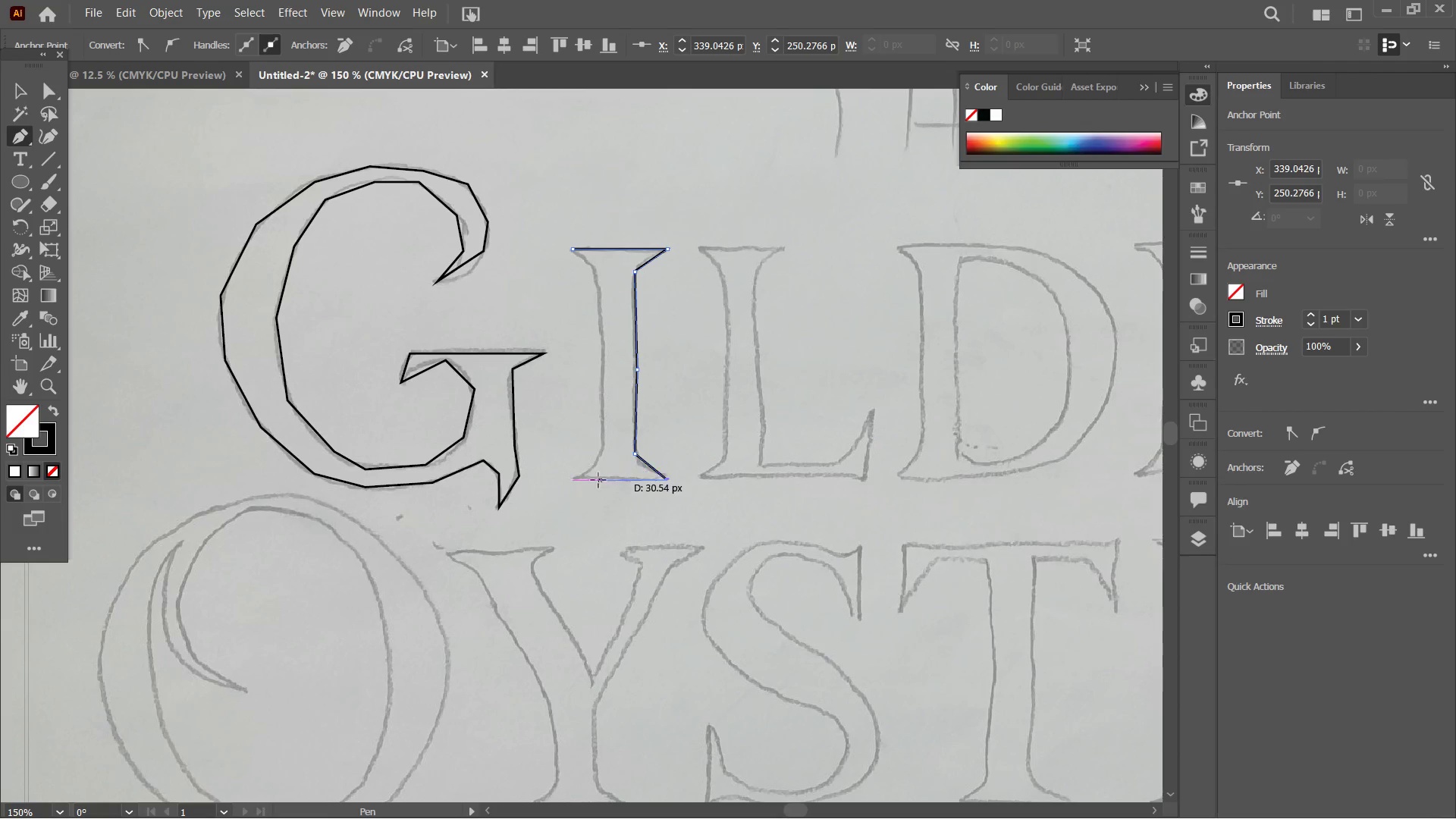 
hold_key(key=ShiftLeft, duration=1.0)
left_click([574, 480])
 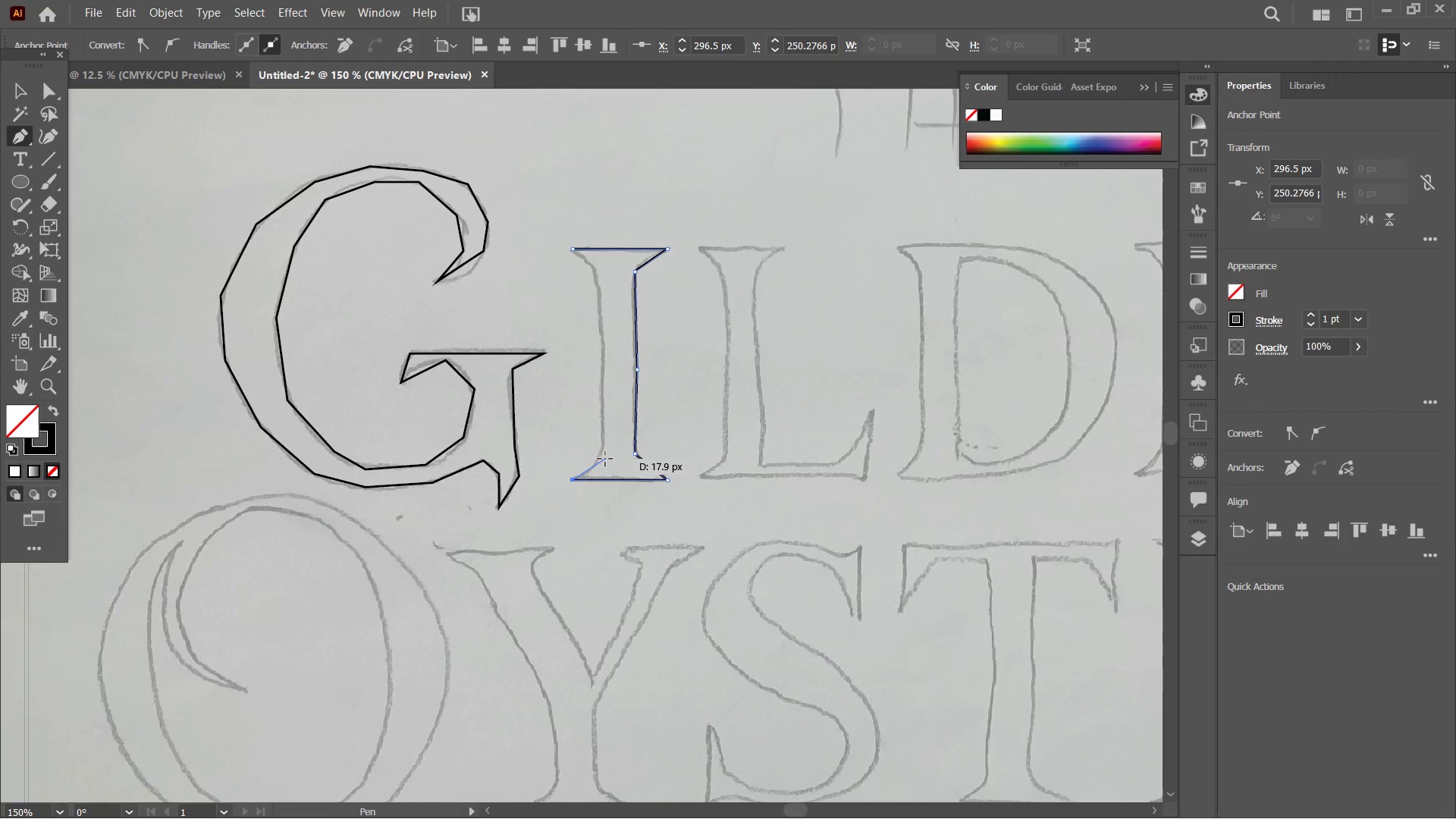 
left_click([604, 457])
 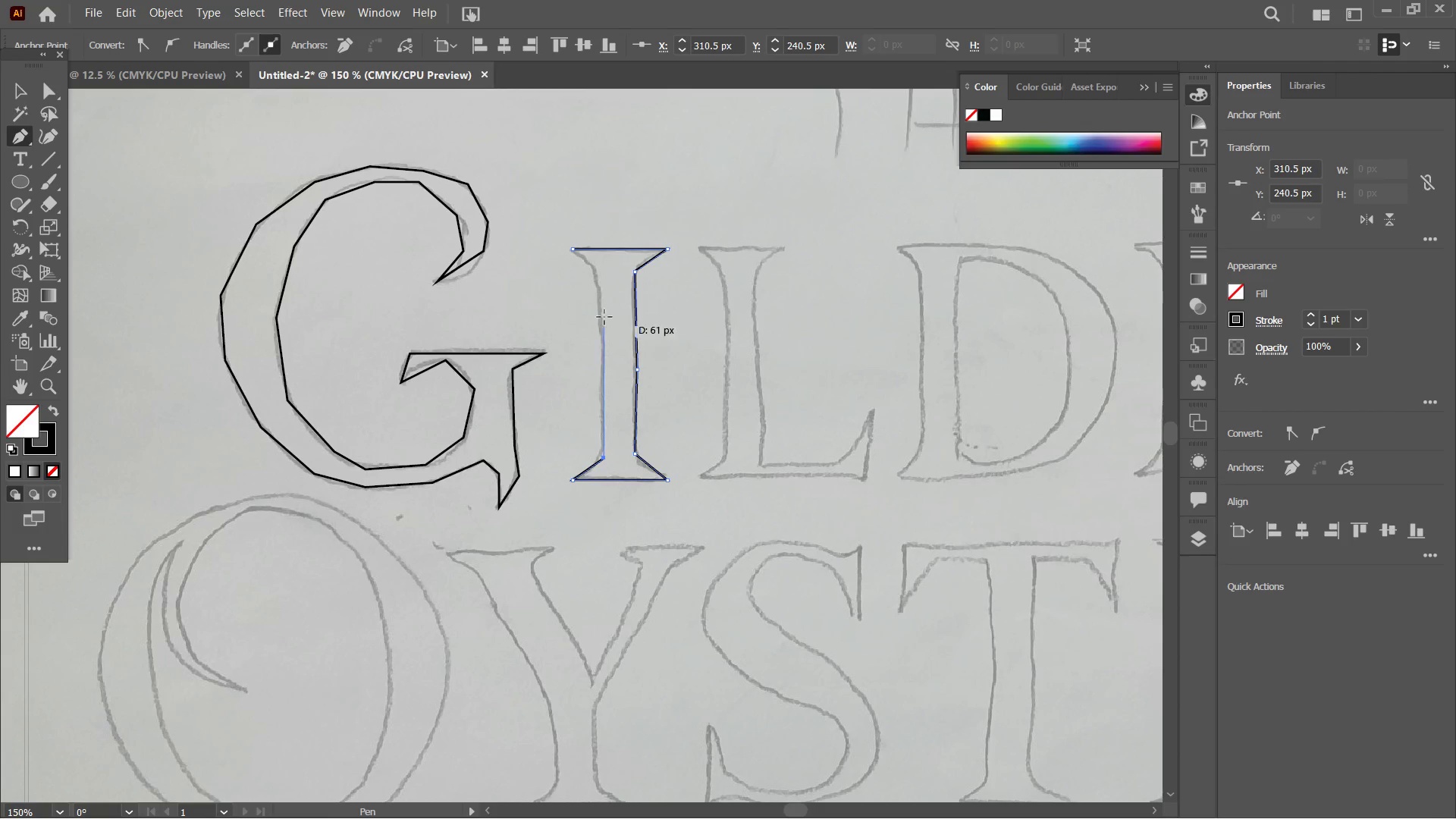 
hold_key(key=ShiftLeft, duration=1.42)
left_click([601, 277])
 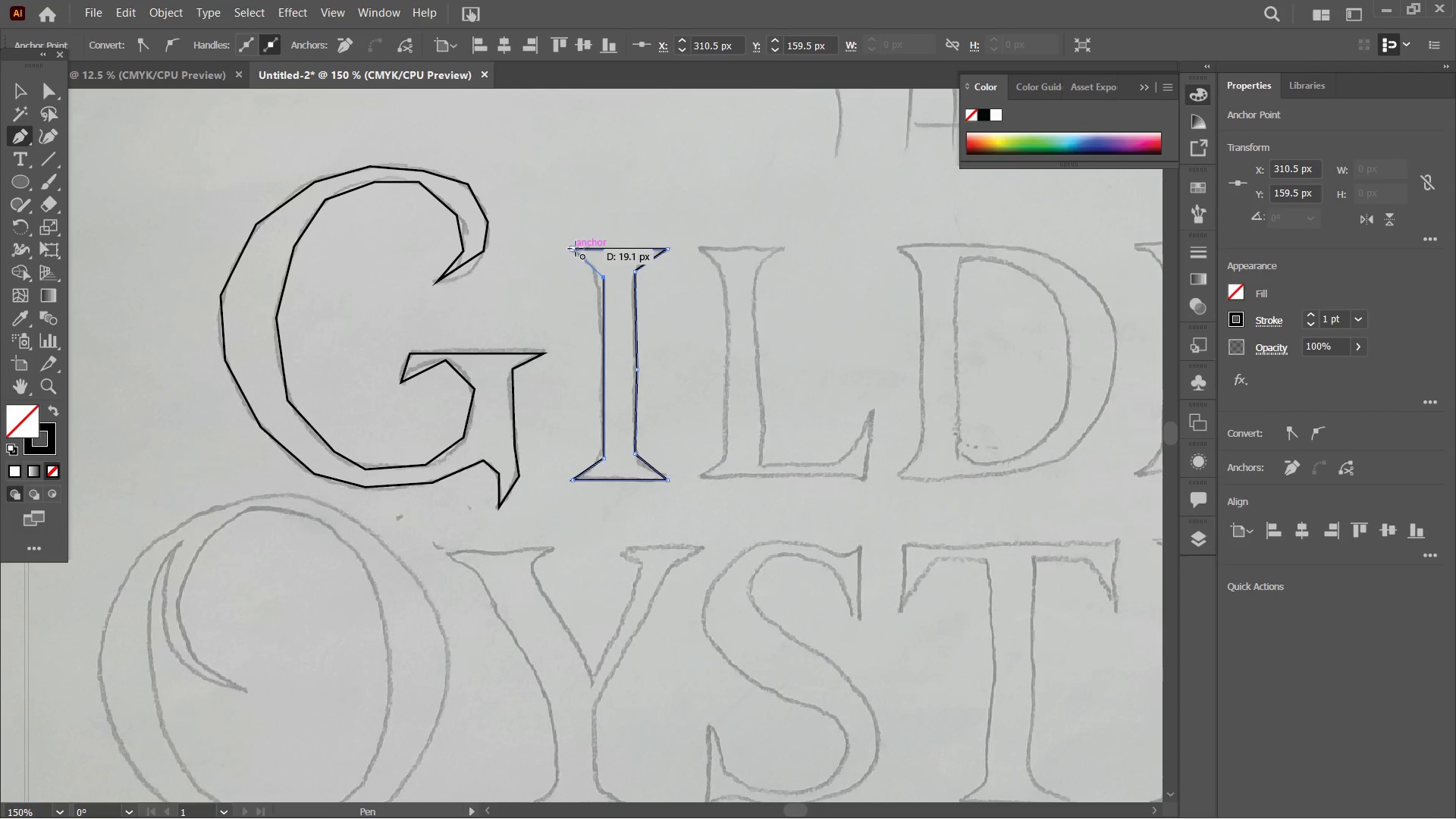 
left_click([576, 247])
 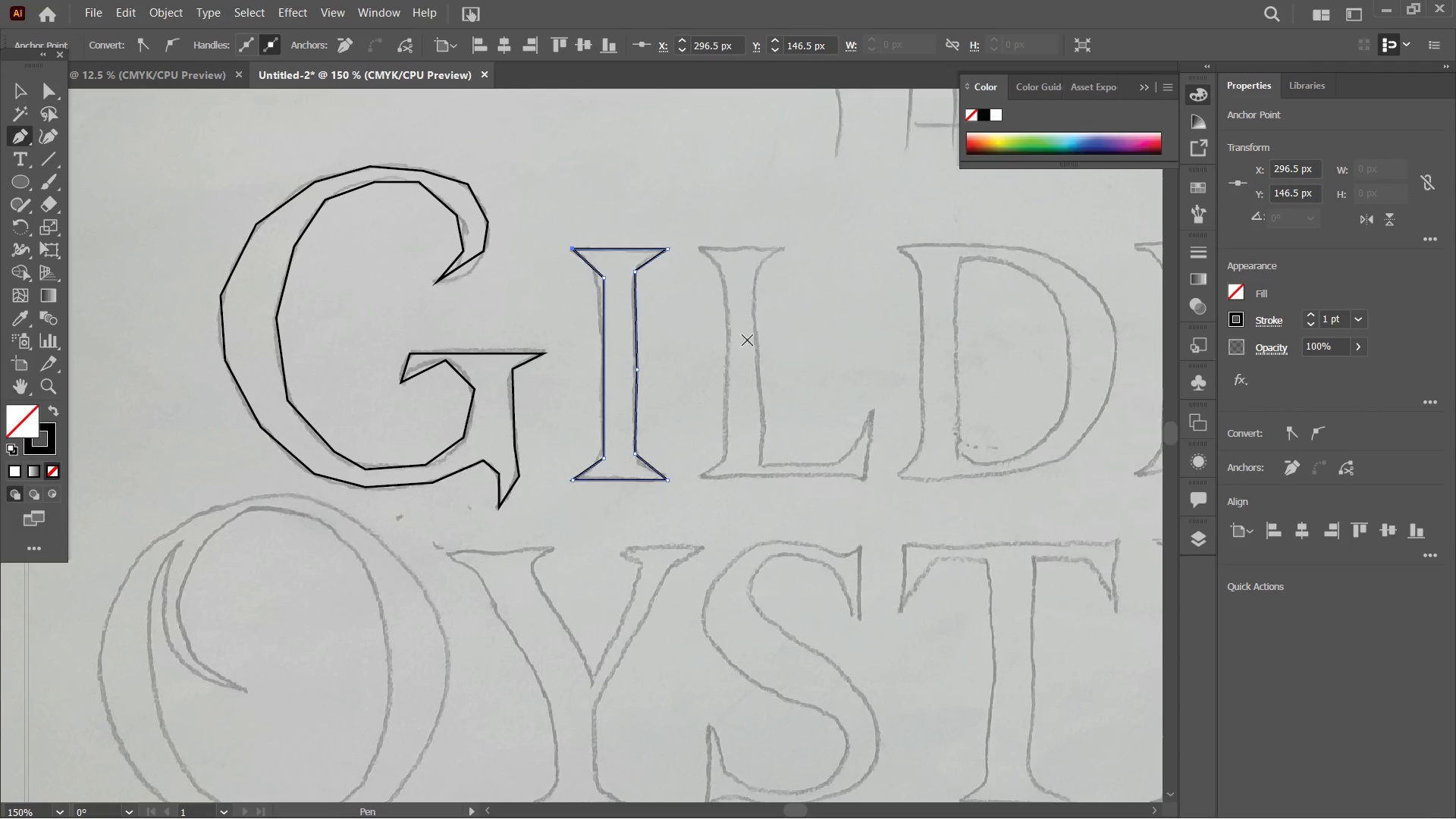 
hold_key(key=Space, duration=0.7)
 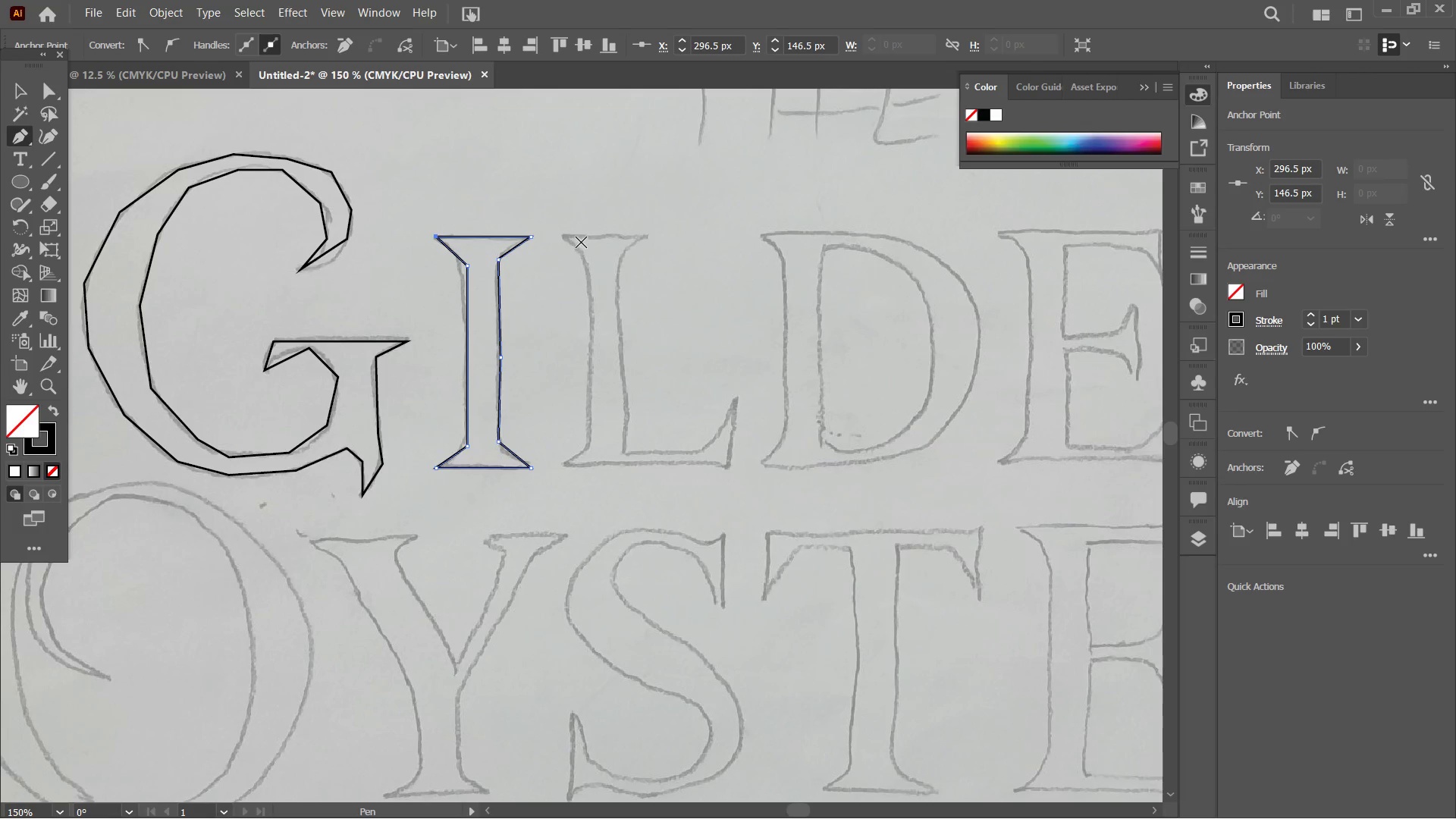 
left_click_drag(start_coordinate=[694, 334], to_coordinate=[557, 322])
 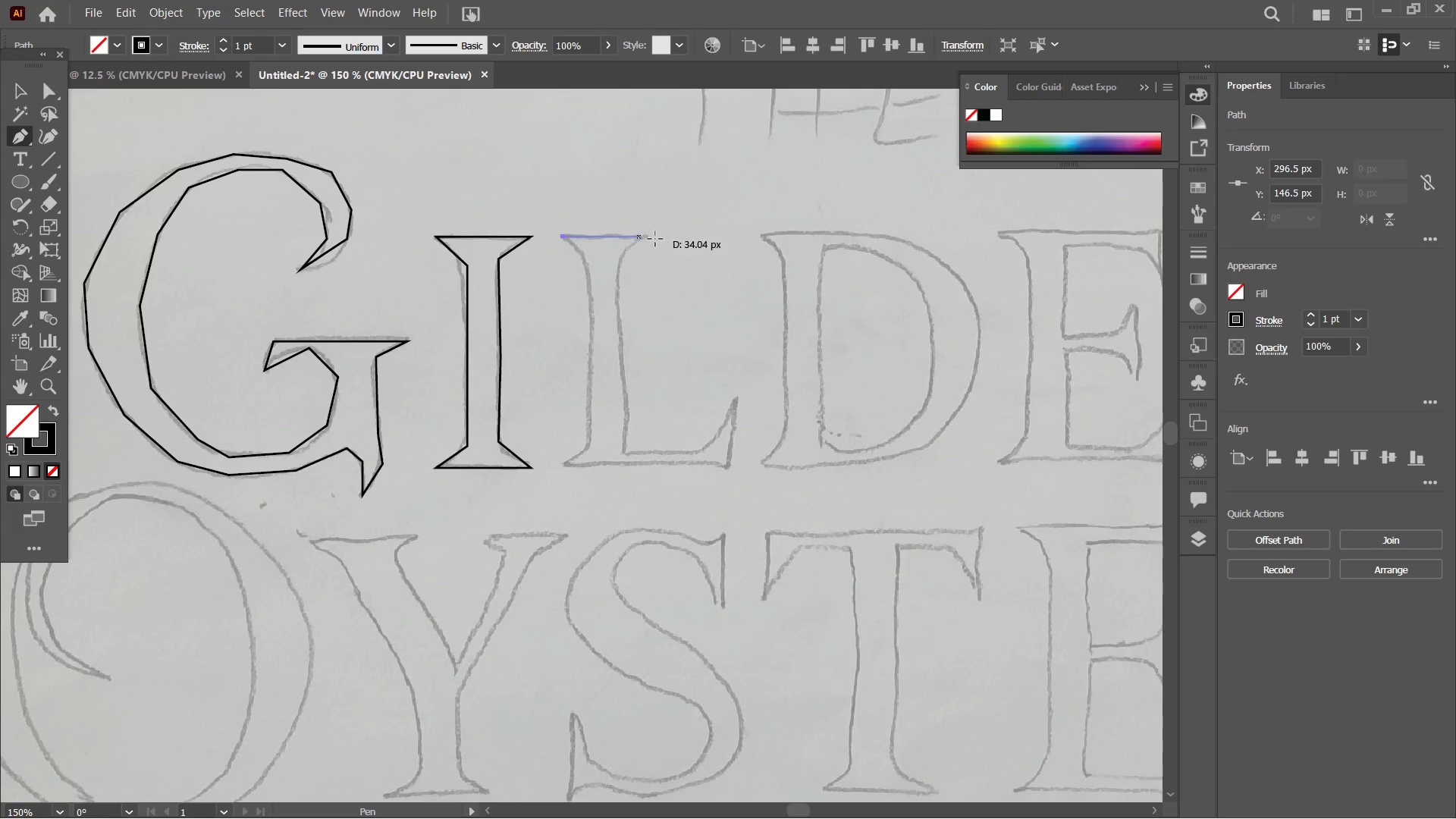 
hold_key(key=ShiftLeft, duration=1.14)
 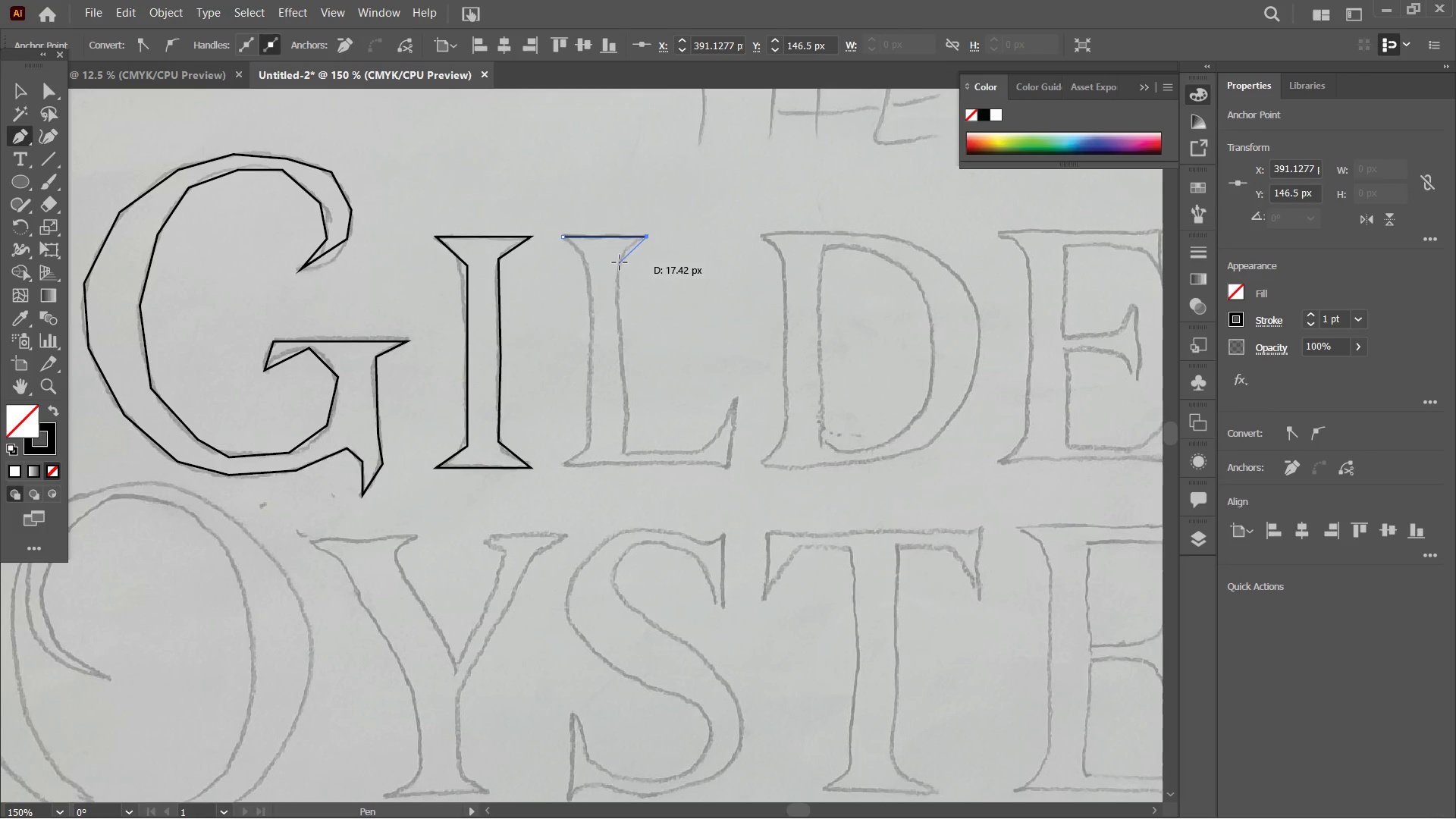 
left_click([620, 262])
 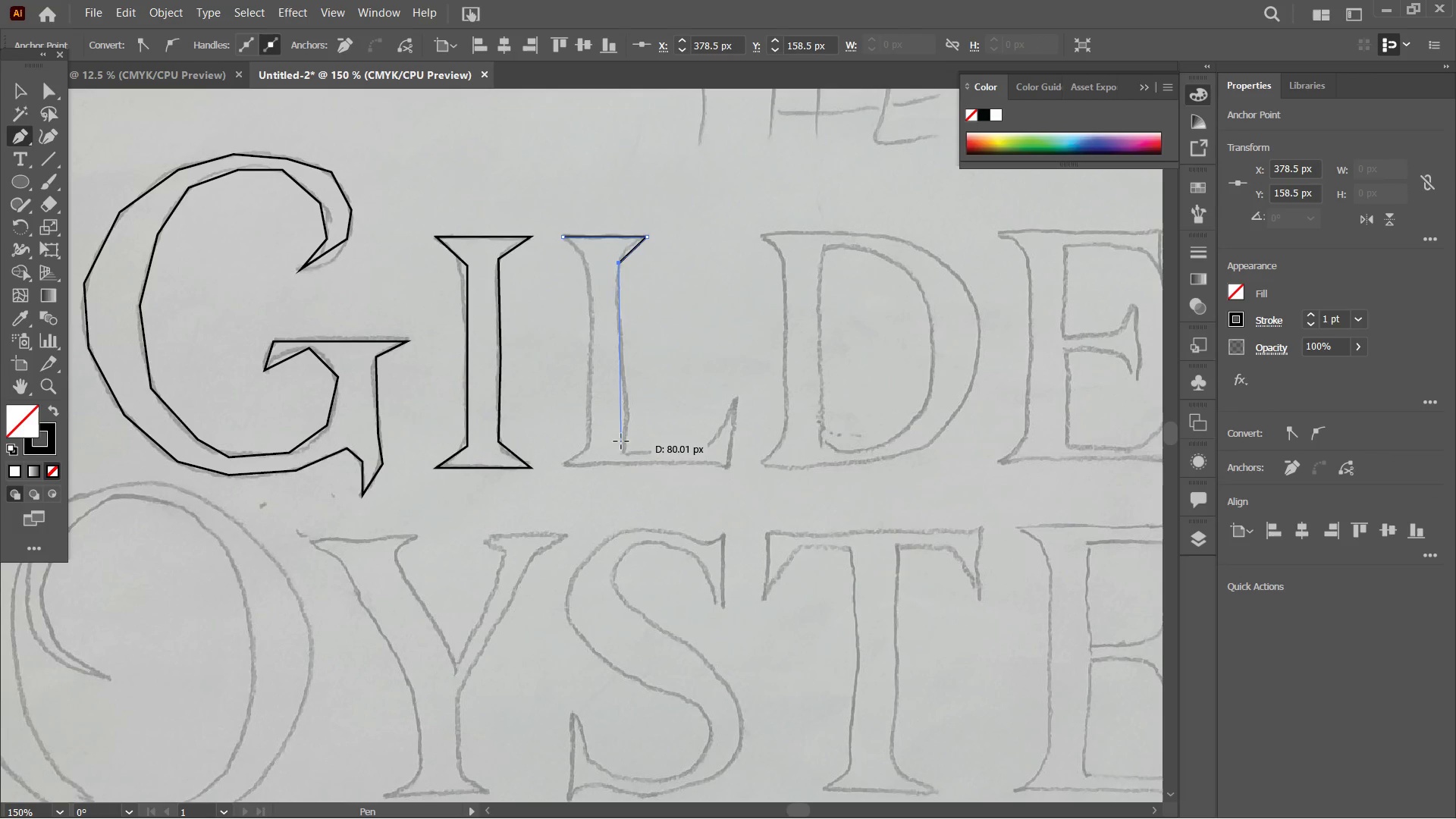 
hold_key(key=ShiftLeft, duration=1.28)
left_click([625, 453])
 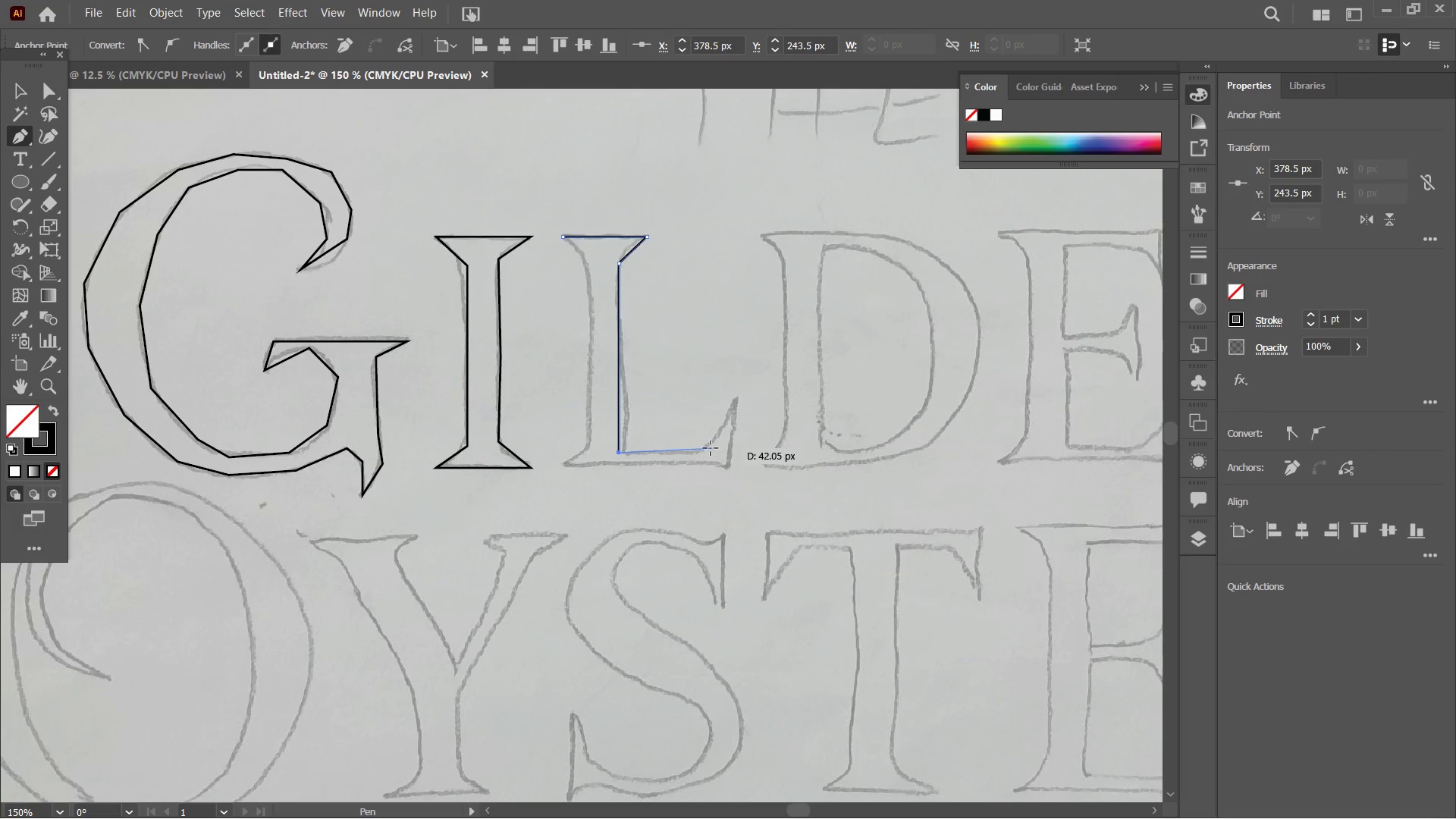 
hold_key(key=ShiftLeft, duration=0.75)
left_click([698, 451])
 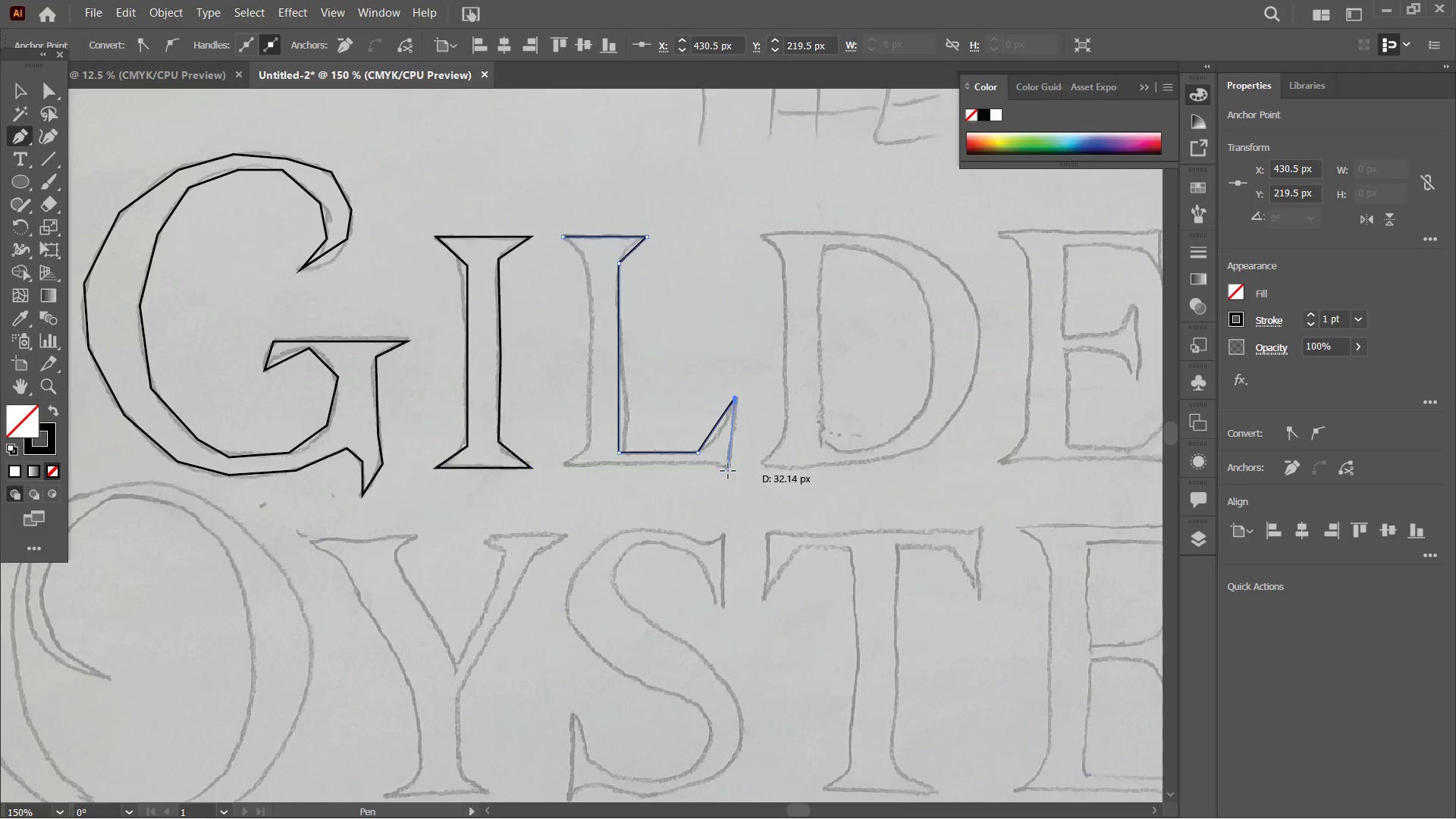 
left_click([728, 469])
 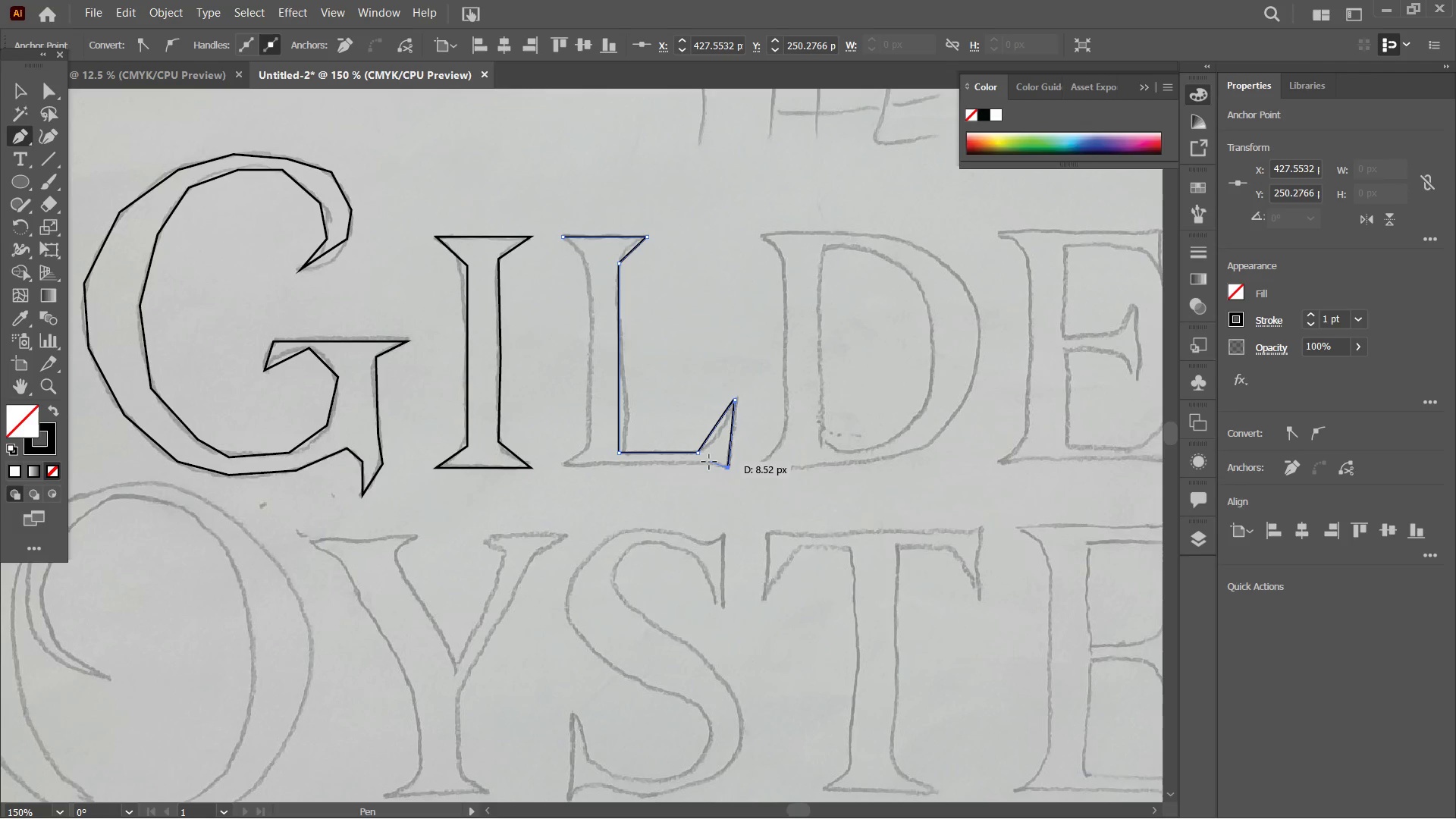 
double_click([706, 460])
 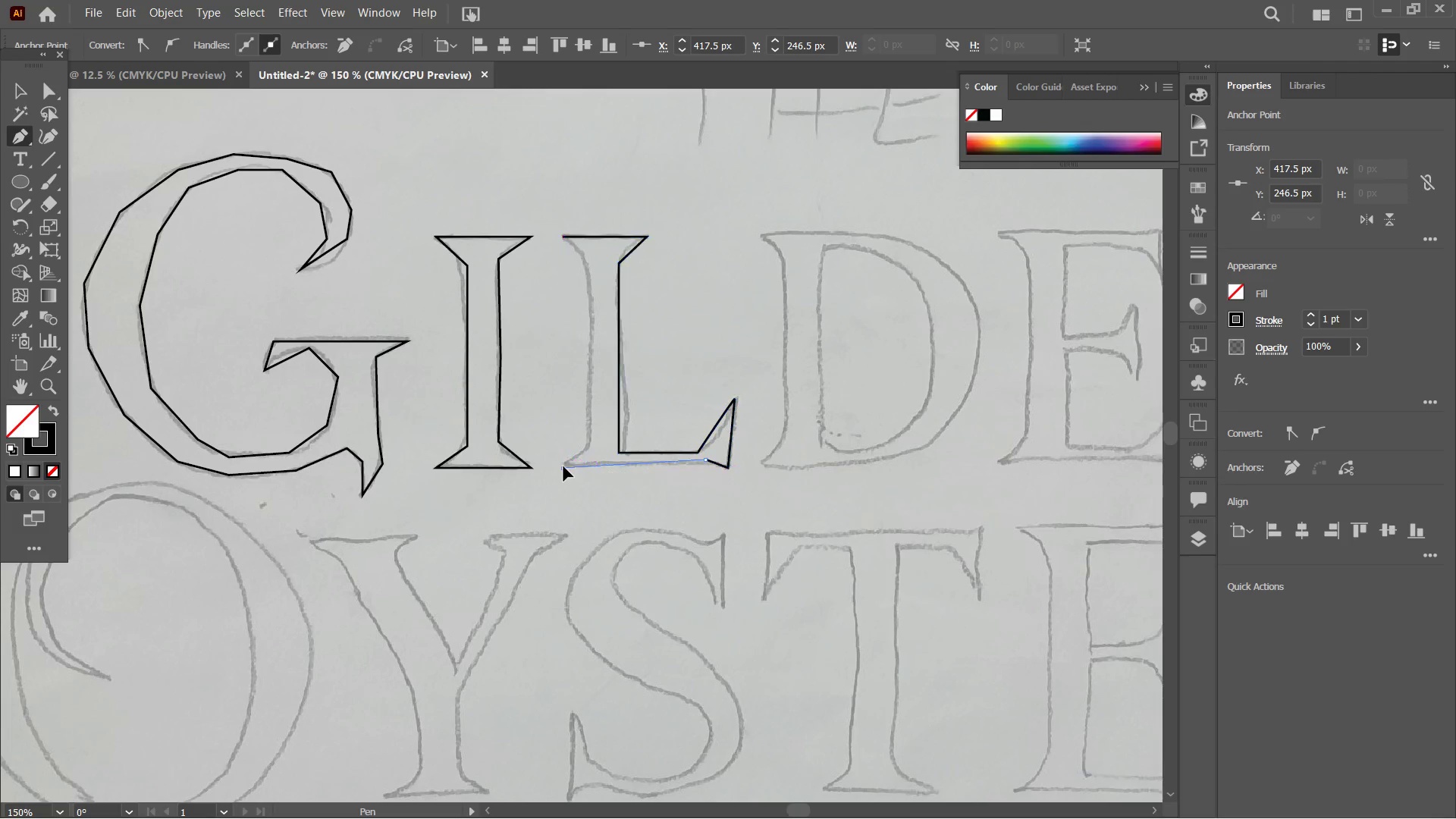 
left_click([592, 445])
 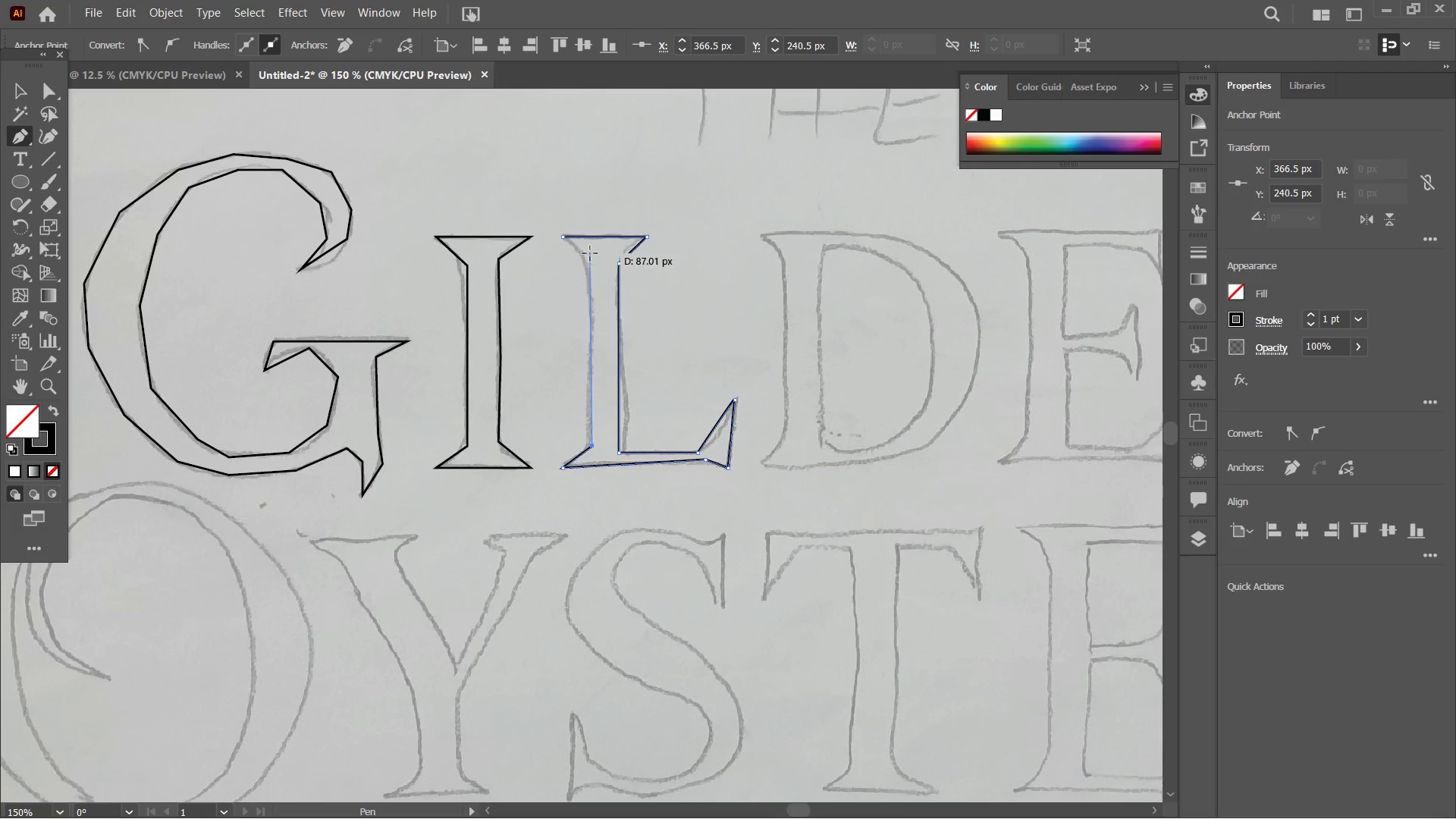 
hold_key(key=ShiftLeft, duration=0.92)
left_click([588, 265])
 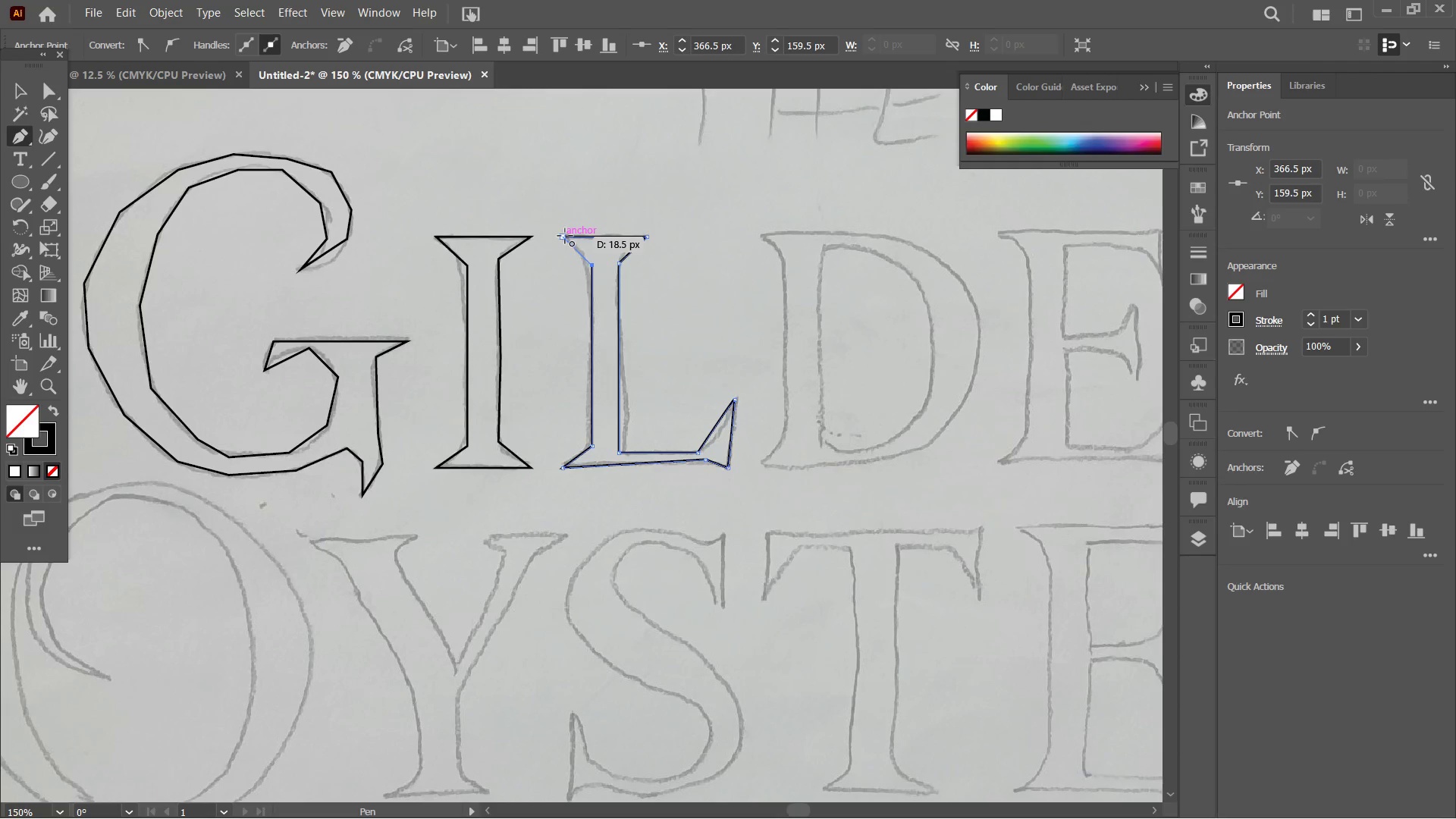 
left_click([565, 235])
 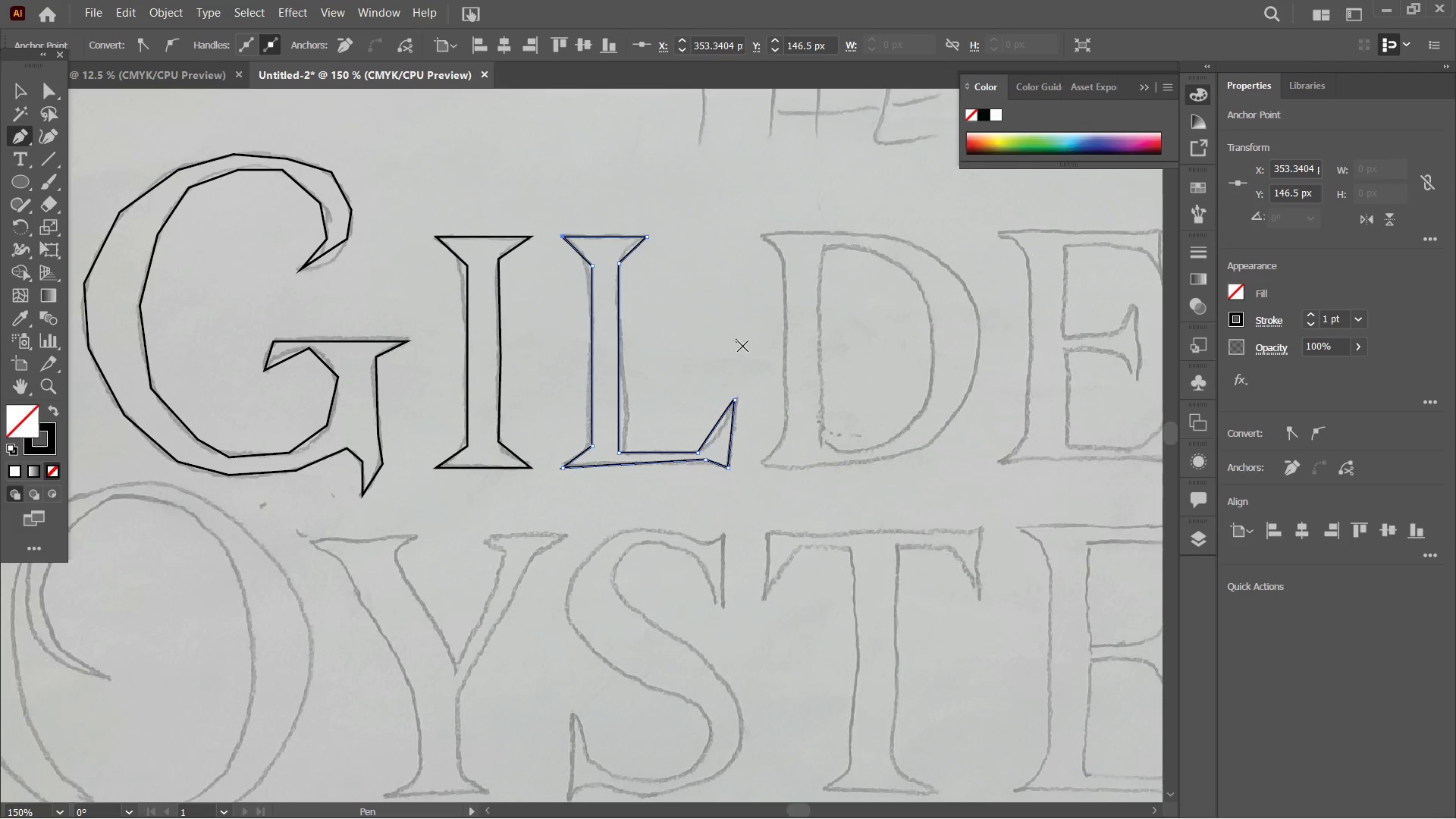 
hold_key(key=Space, duration=0.59)
 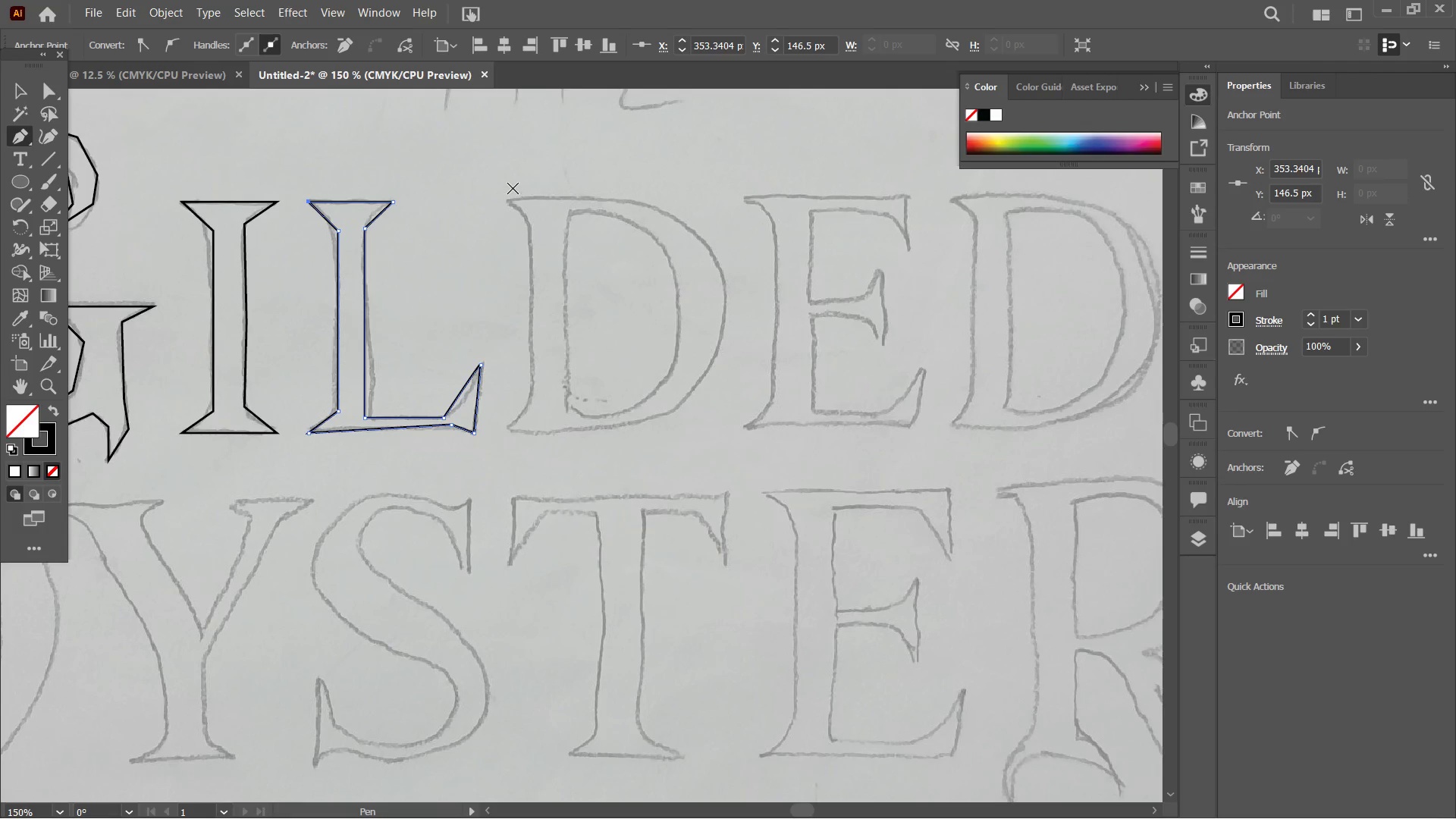 
left_click_drag(start_coordinate=[742, 361], to_coordinate=[488, 325])
 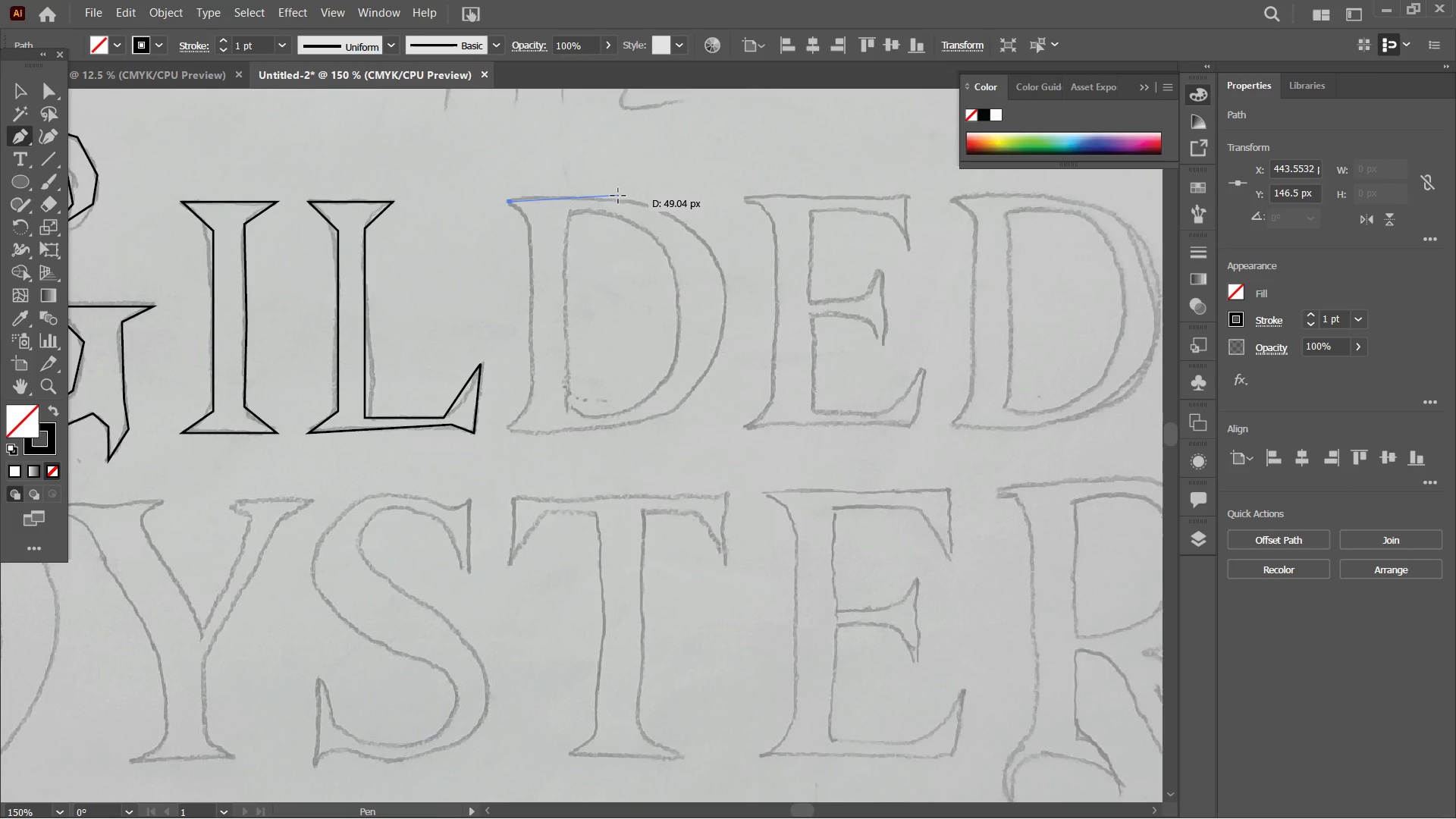 
left_click([618, 201])
 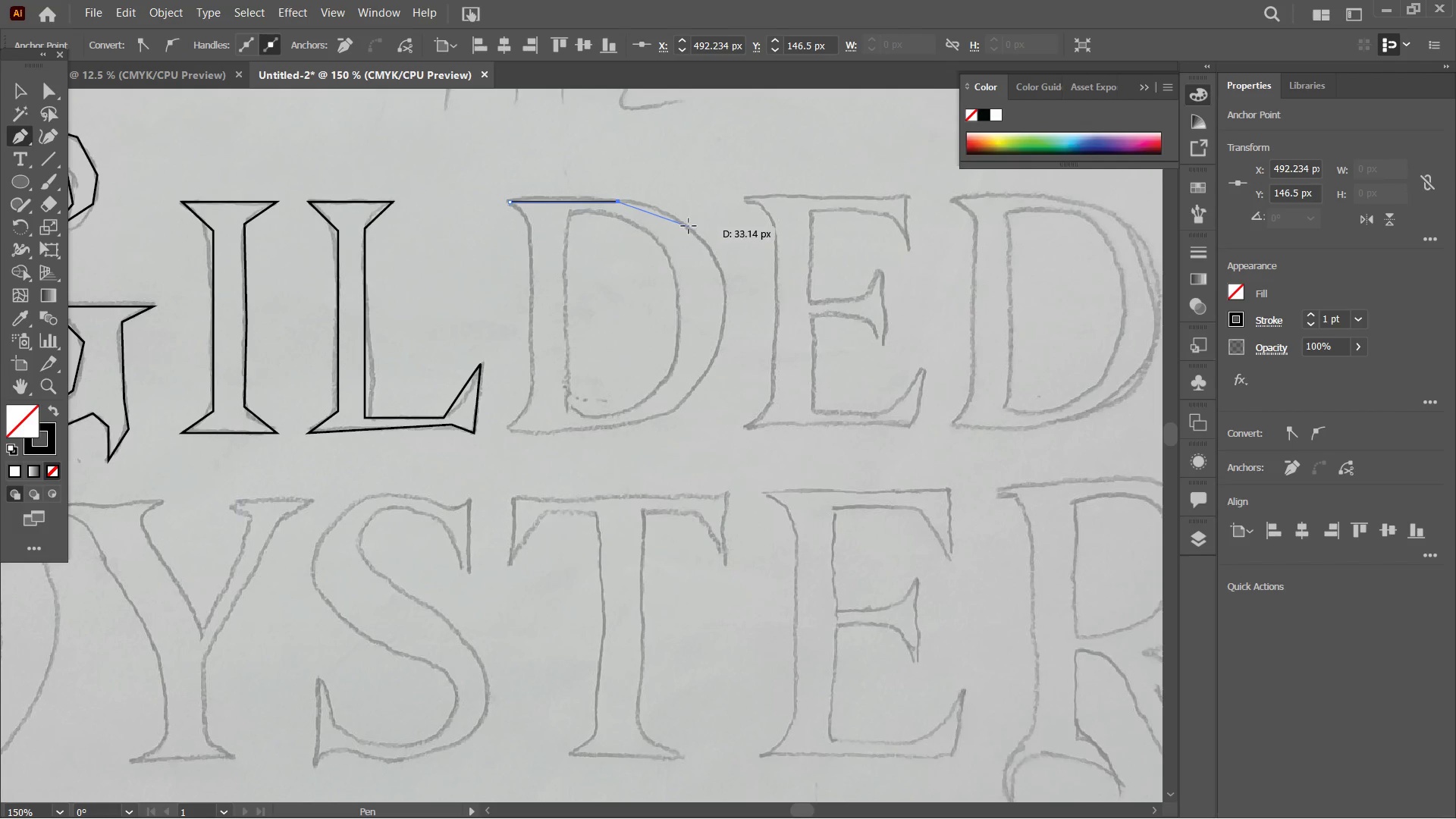 
left_click([689, 226])
 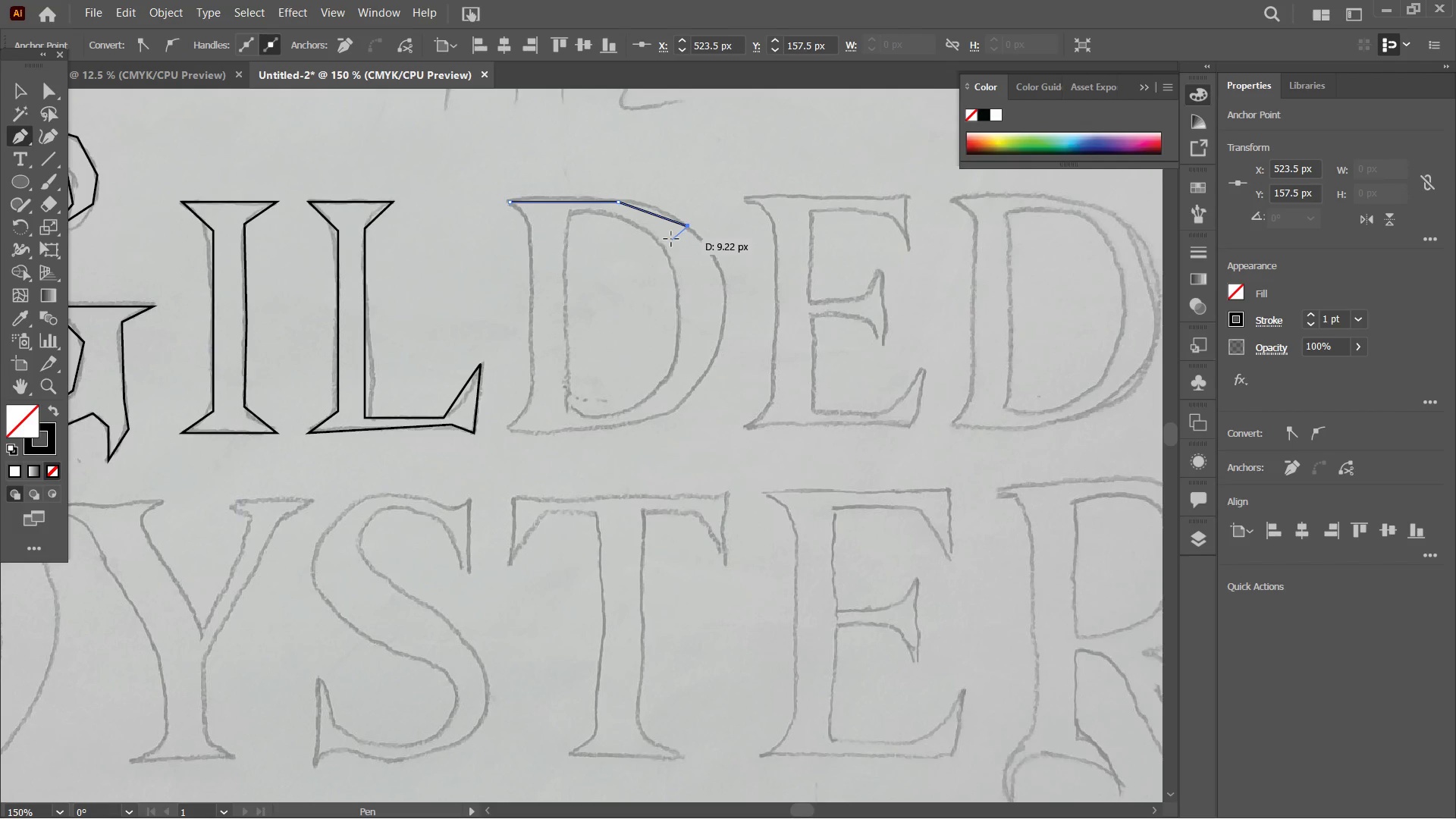 
wait(8.3)
 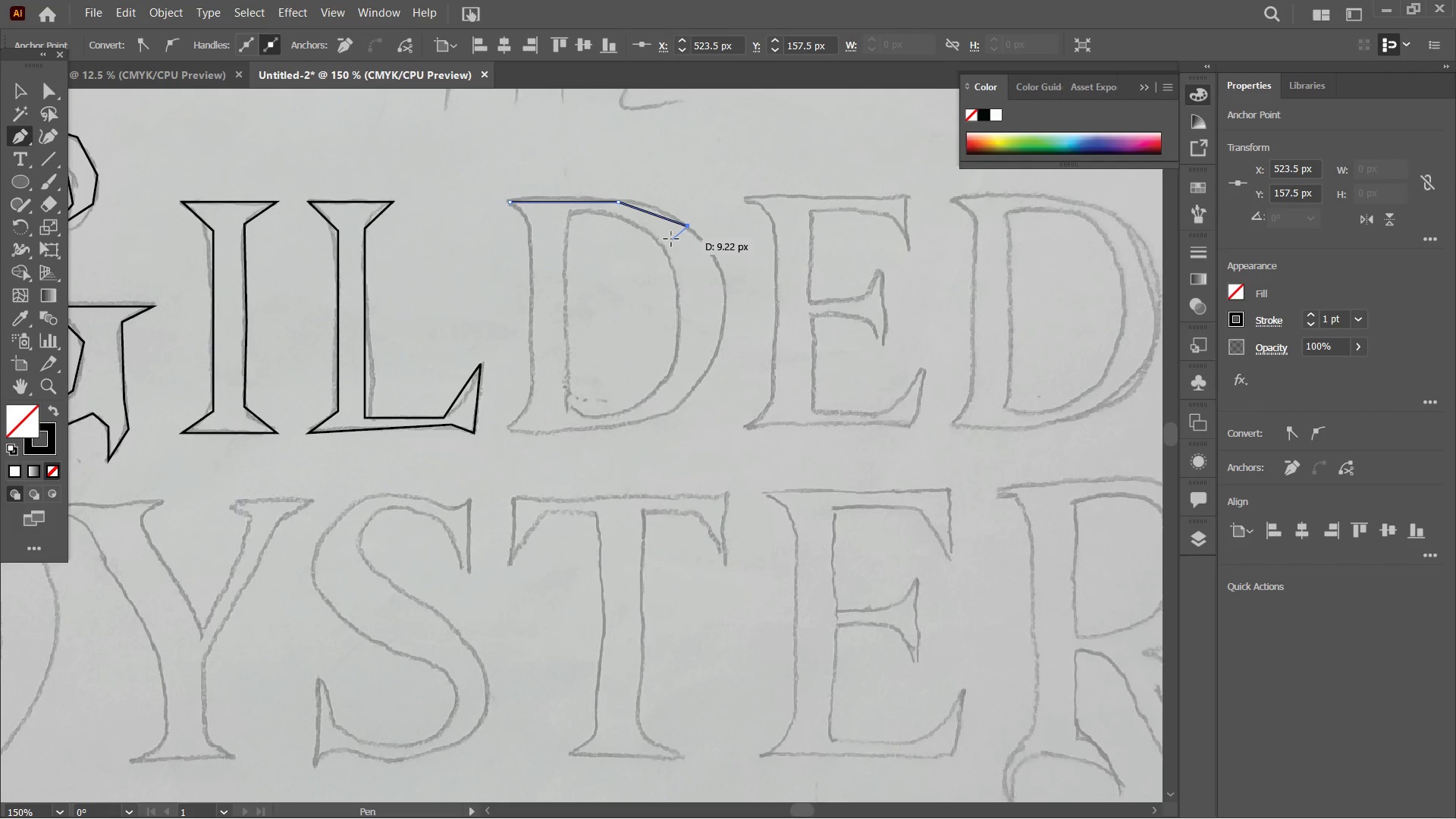 
left_click([726, 276])
 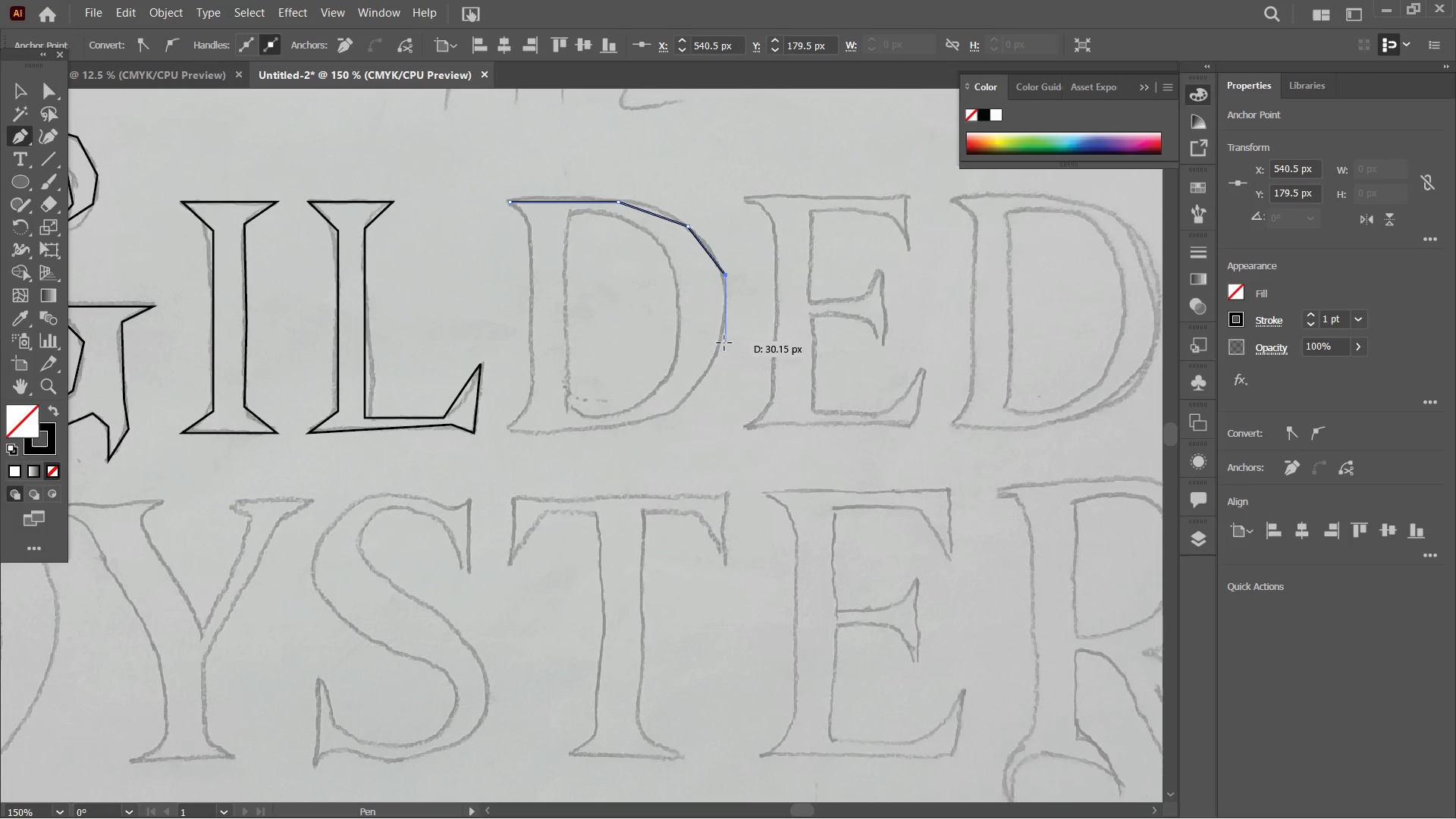 
left_click([720, 344])
 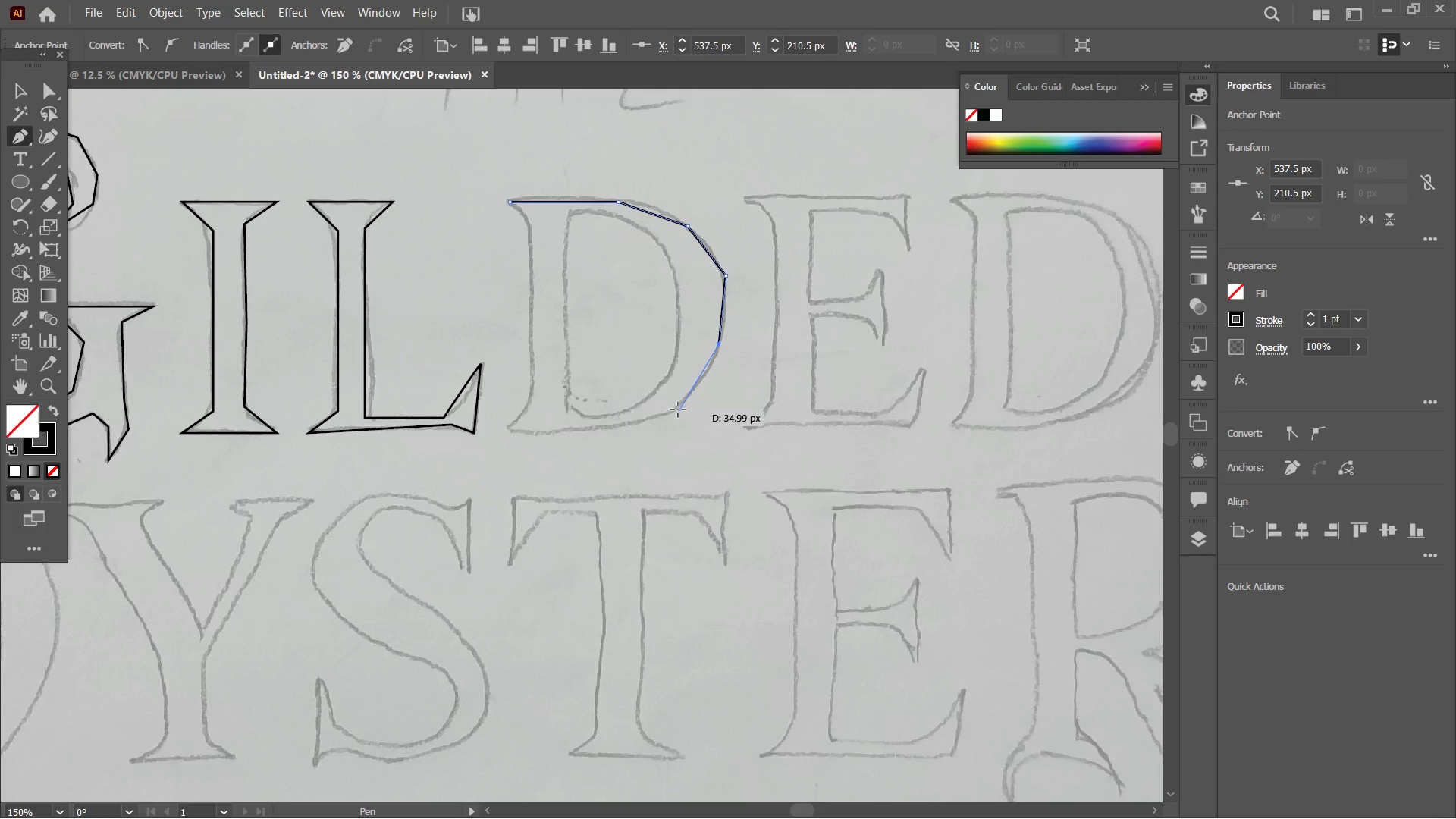 
left_click([678, 407])
 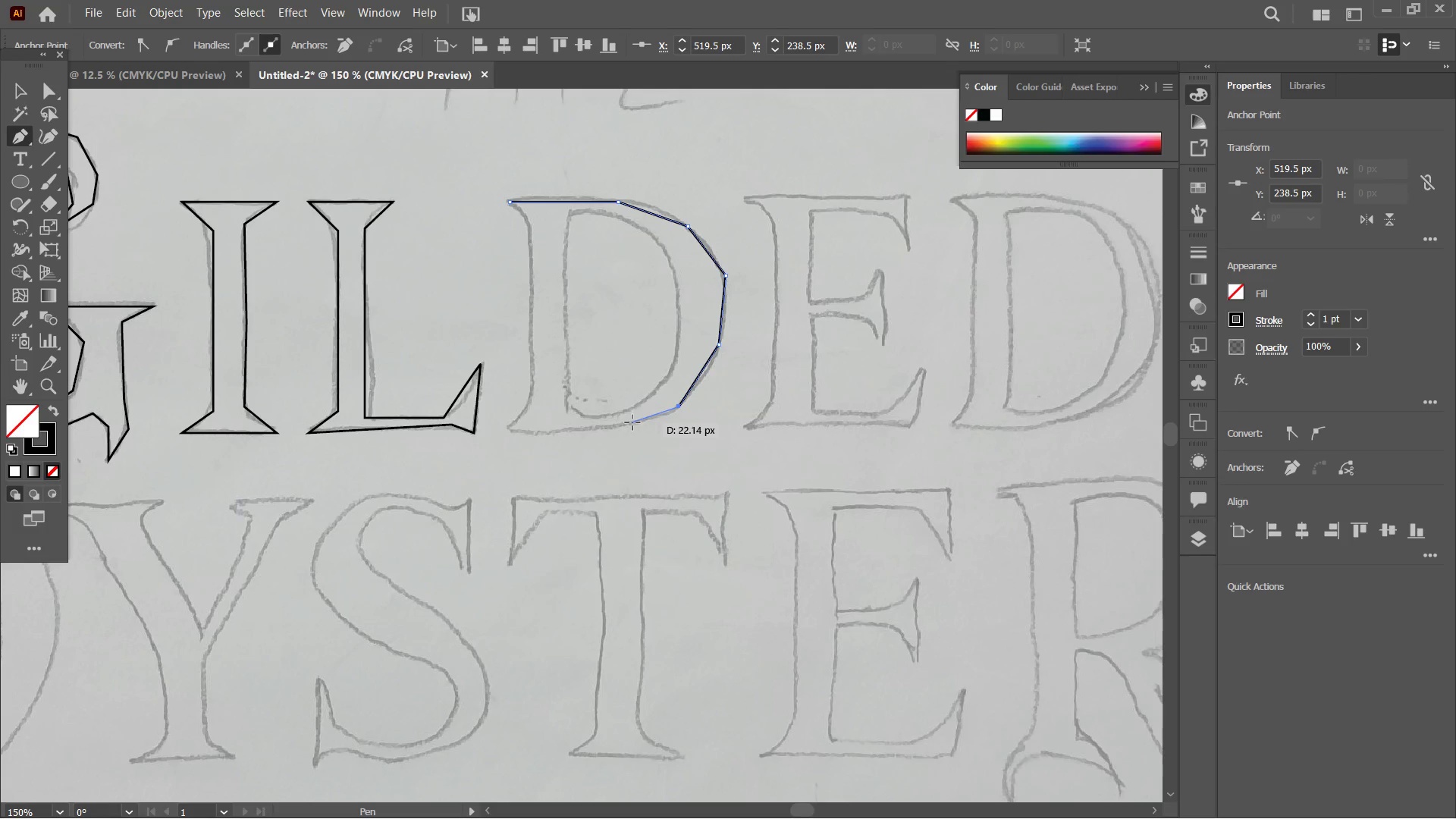 
left_click([631, 423])
 